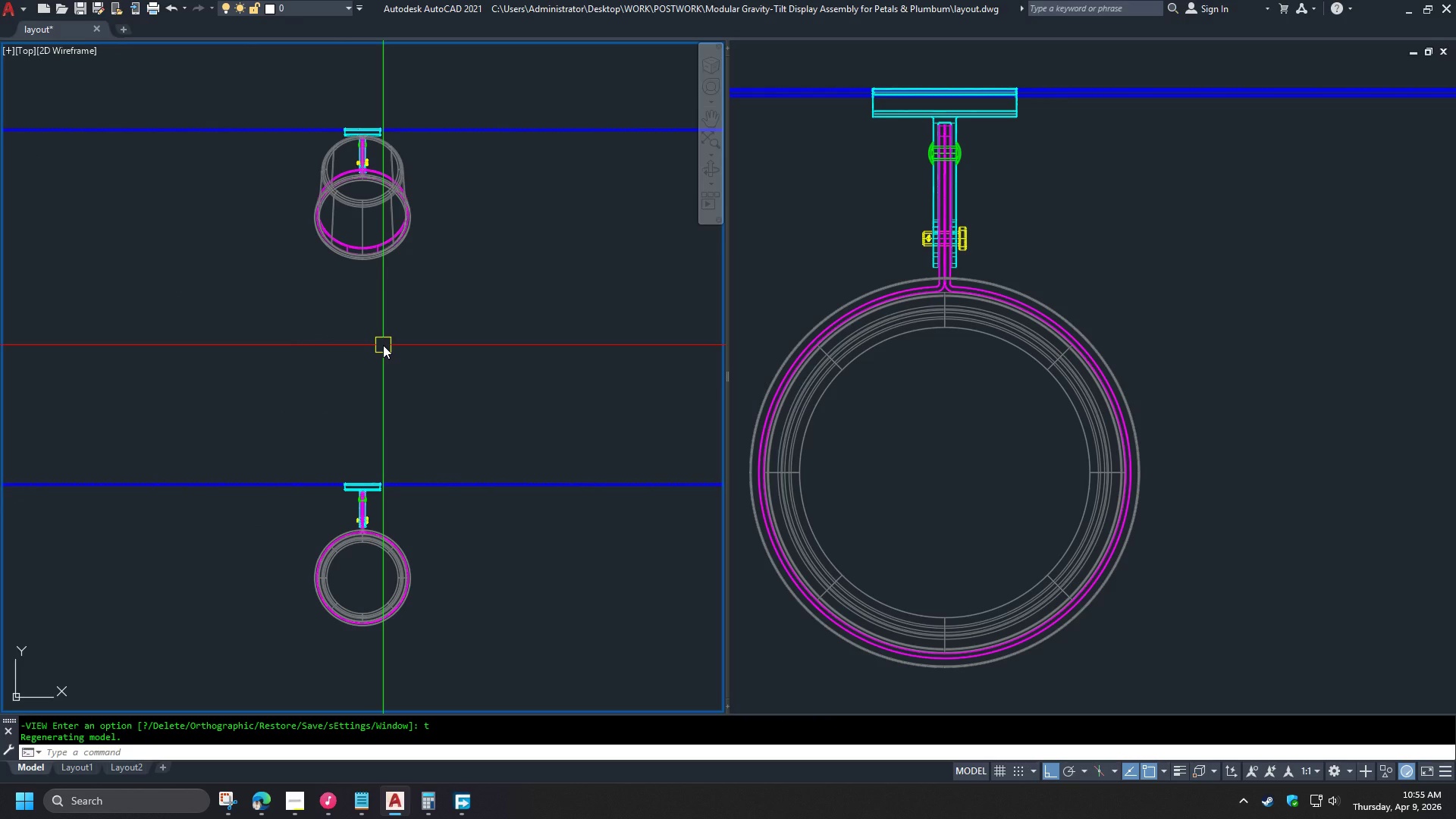 
type(flat)
key(NumpadEnter)
 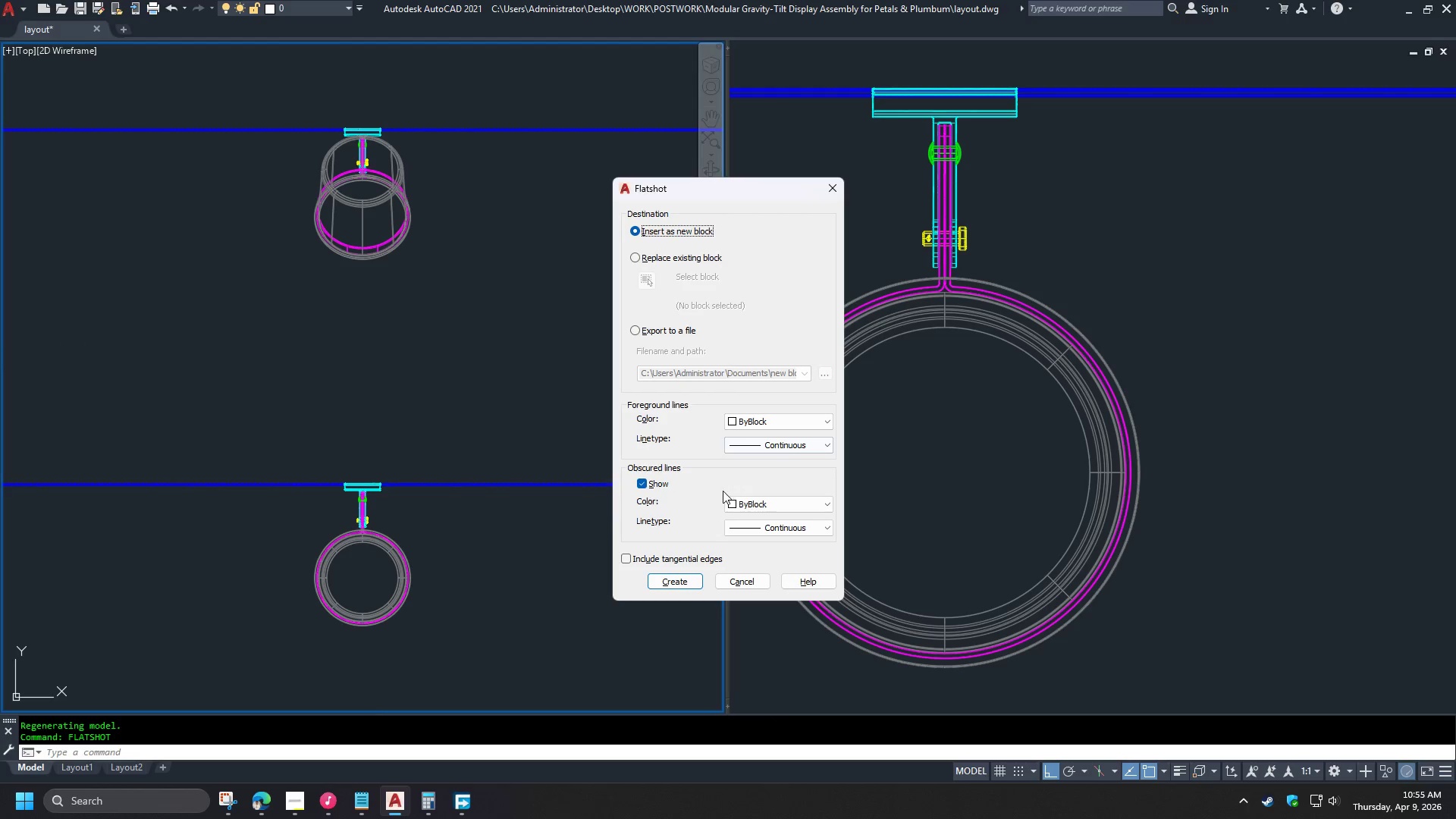 
left_click([755, 423])
 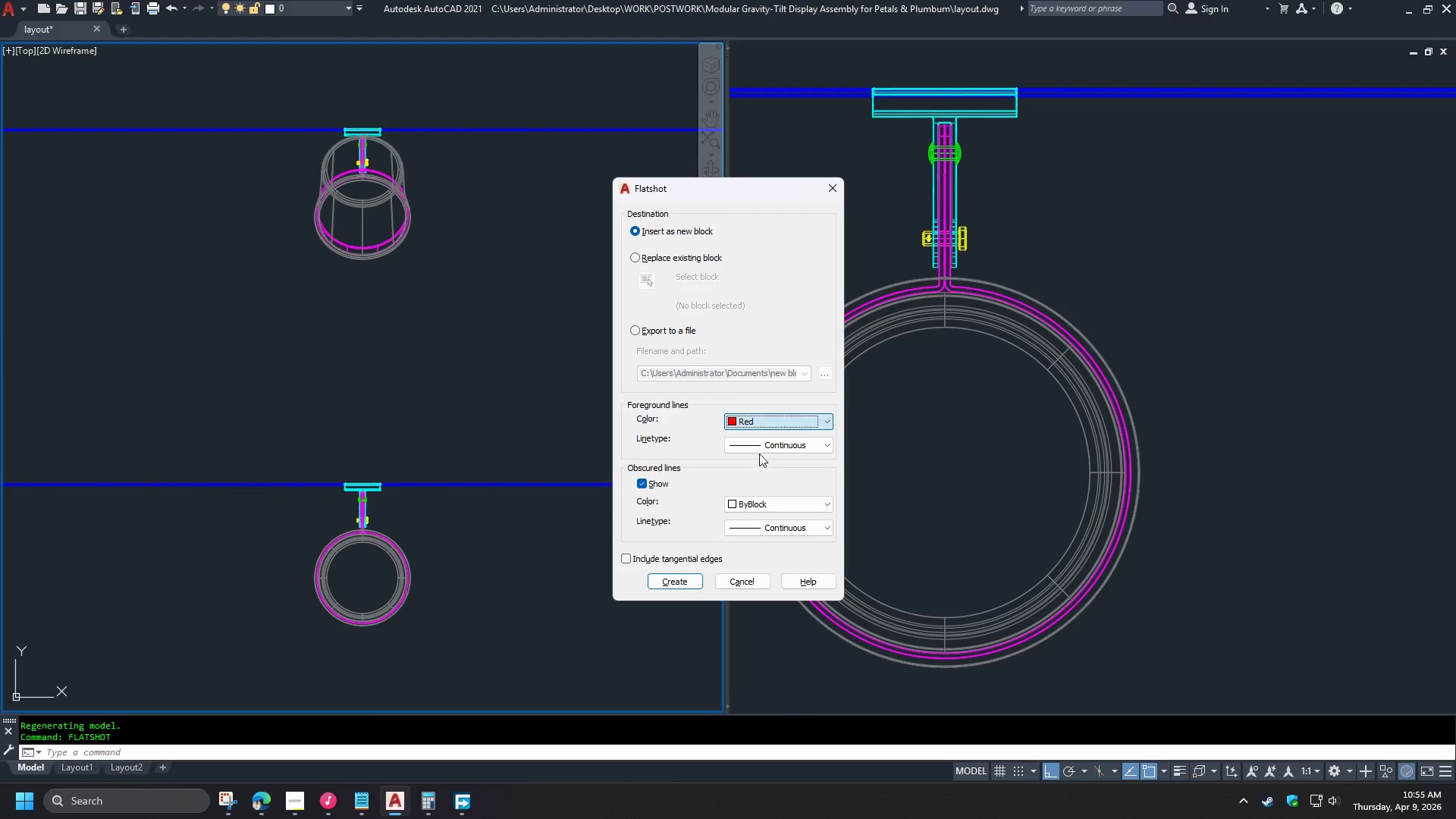 
double_click([758, 447])
 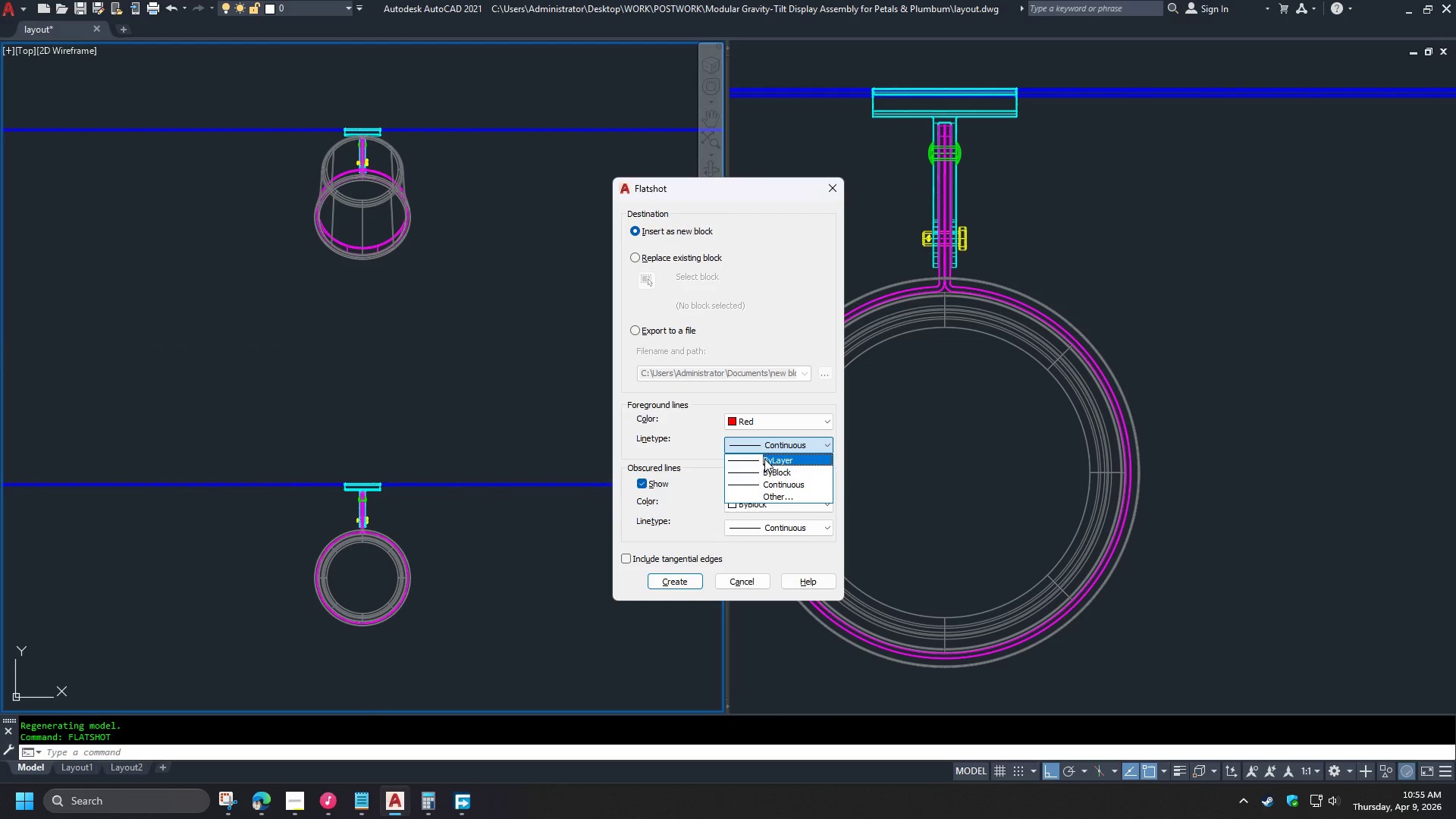 
left_click([764, 459])
 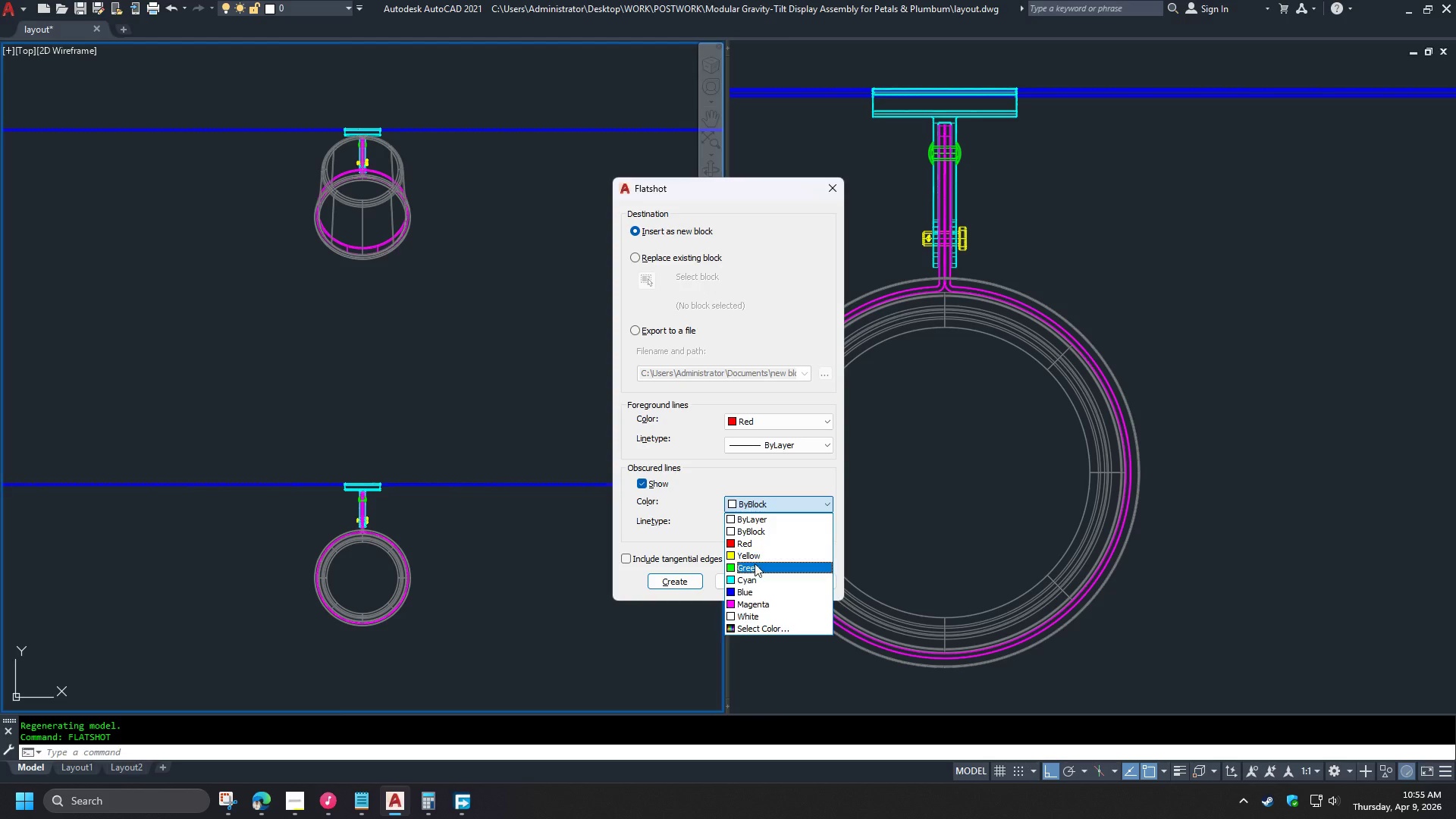 
left_click([755, 569])
 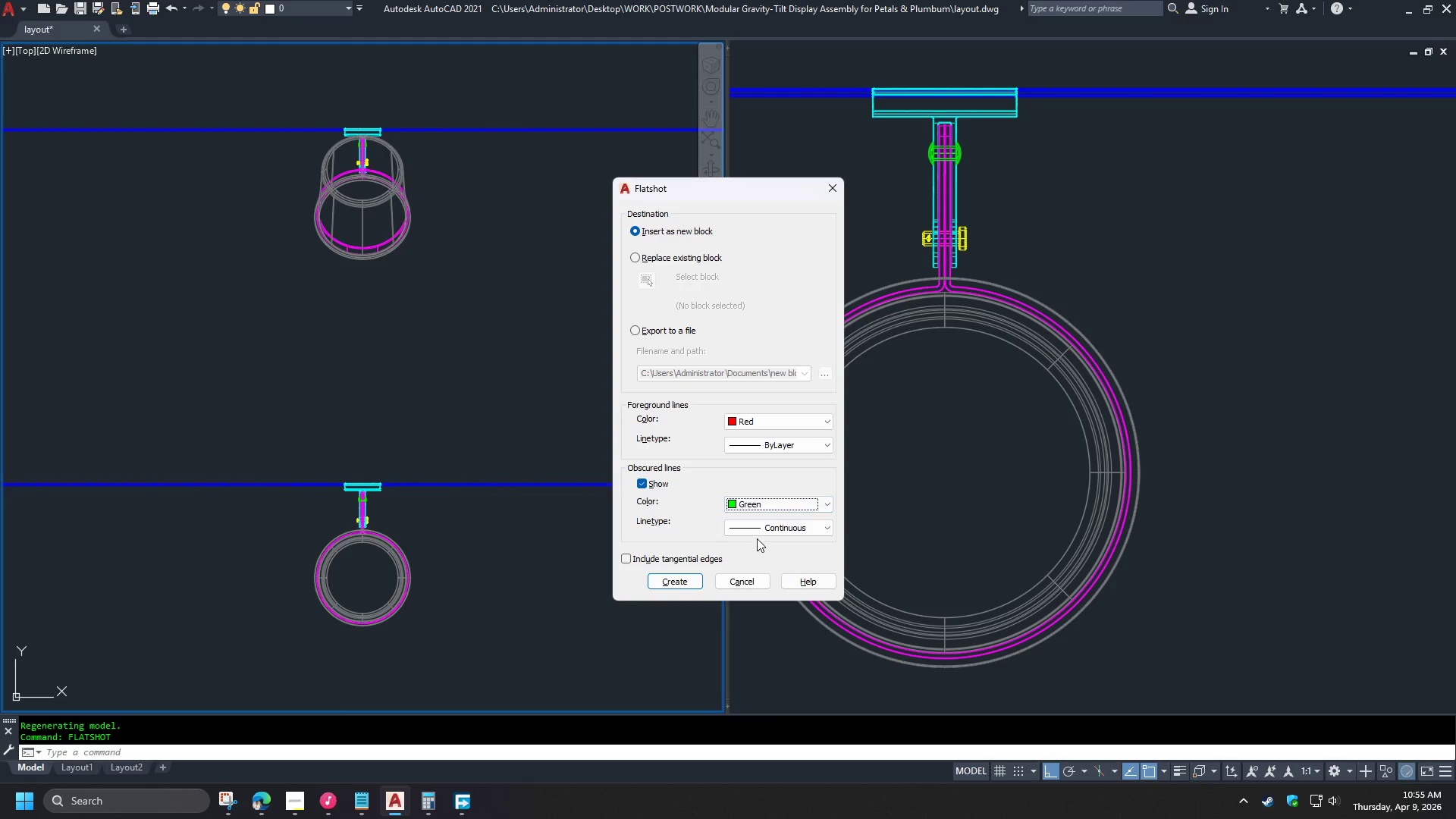 
left_click([755, 527])
 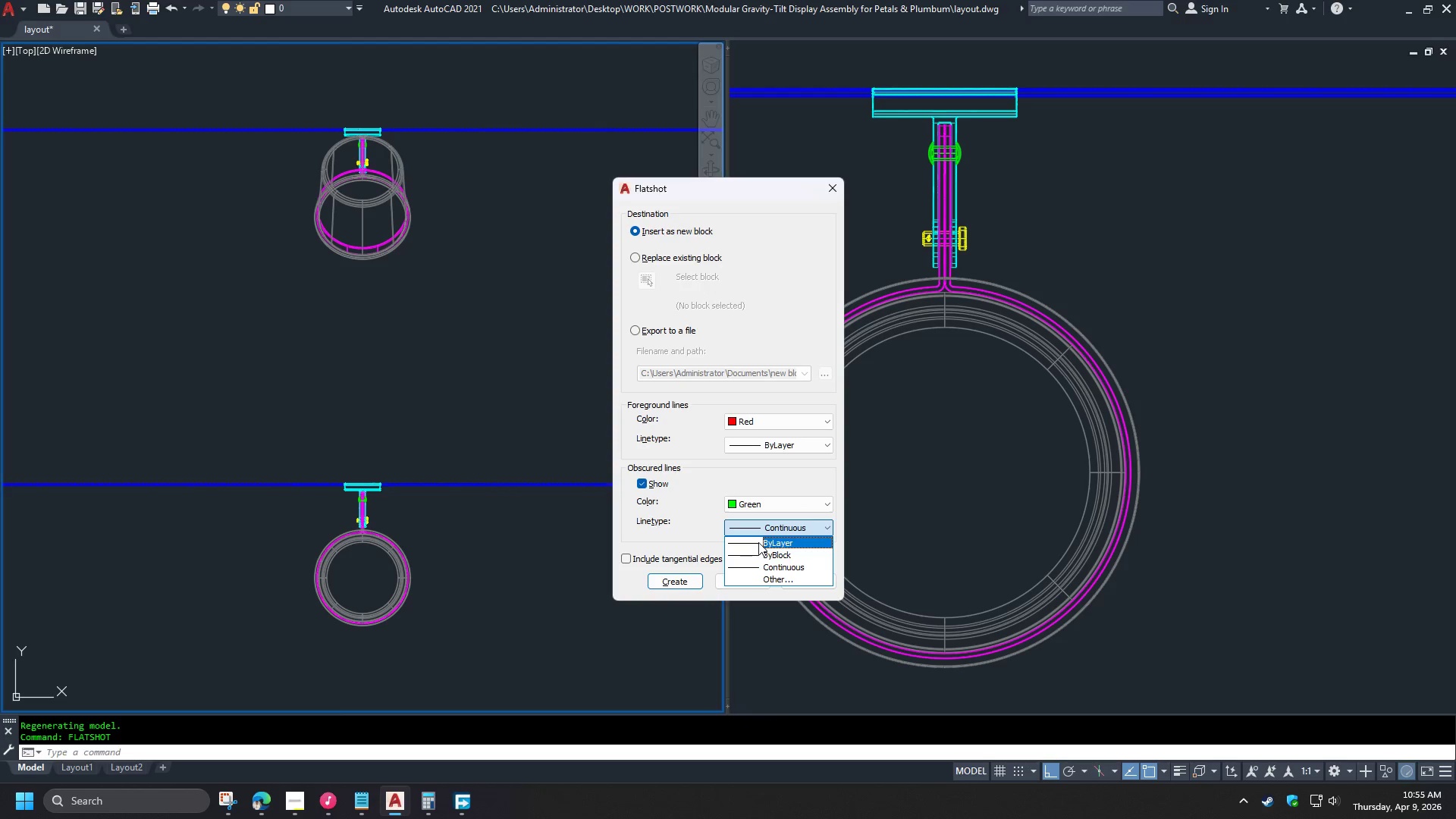 
scroll: coordinate [759, 538], scroll_direction: up, amount: 5.0
 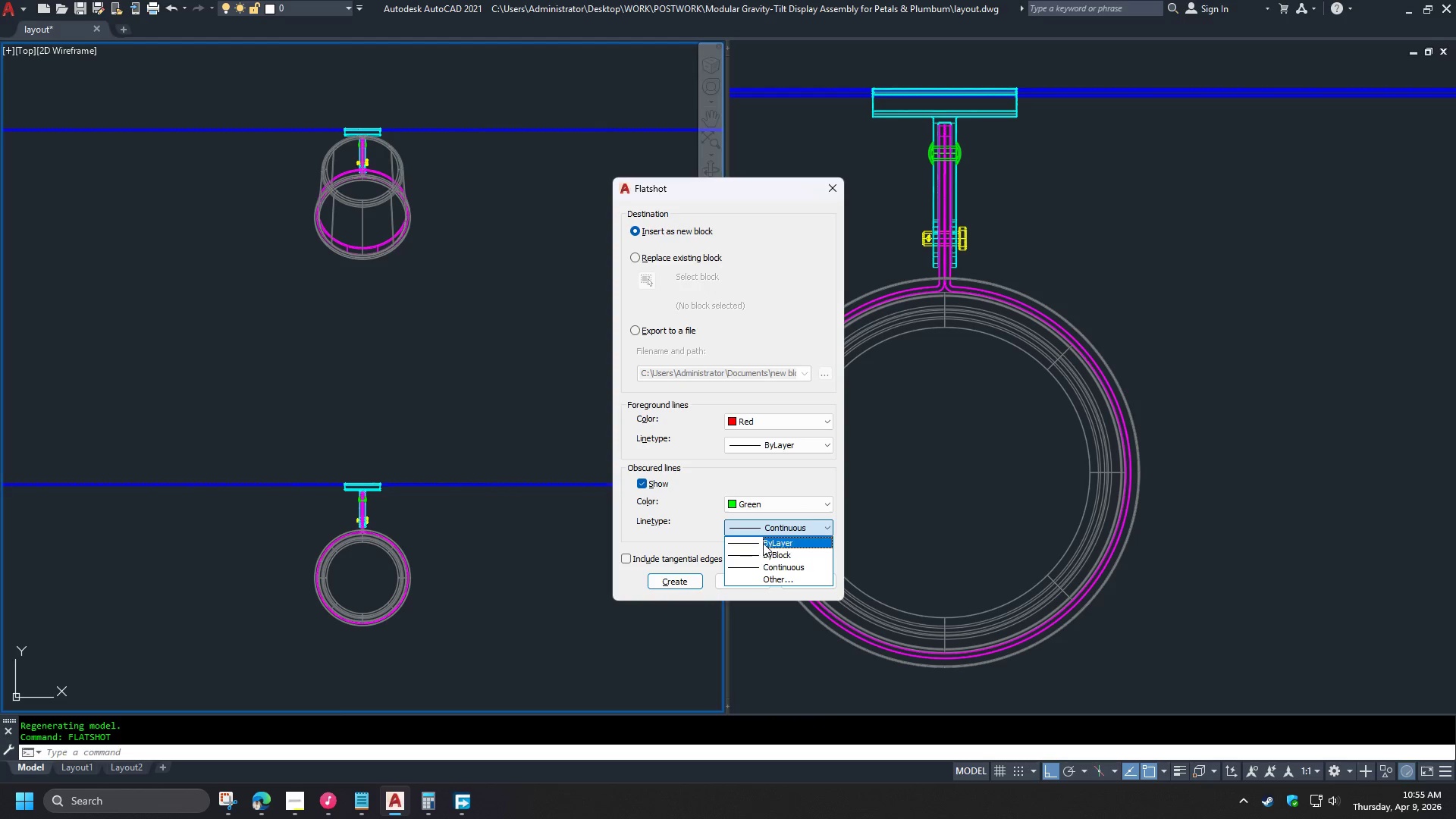 
left_click([763, 543])
 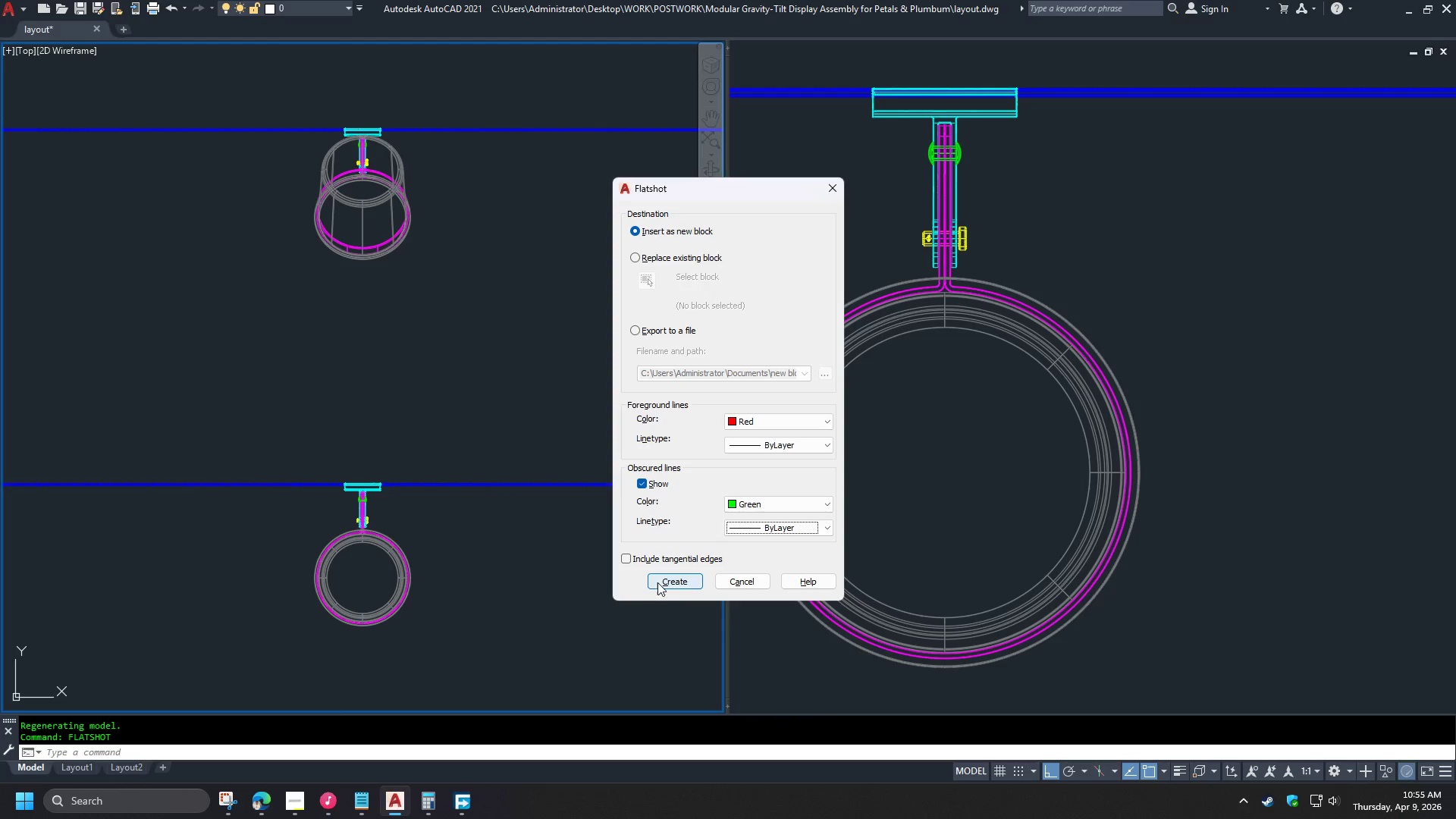 
left_click([664, 585])
 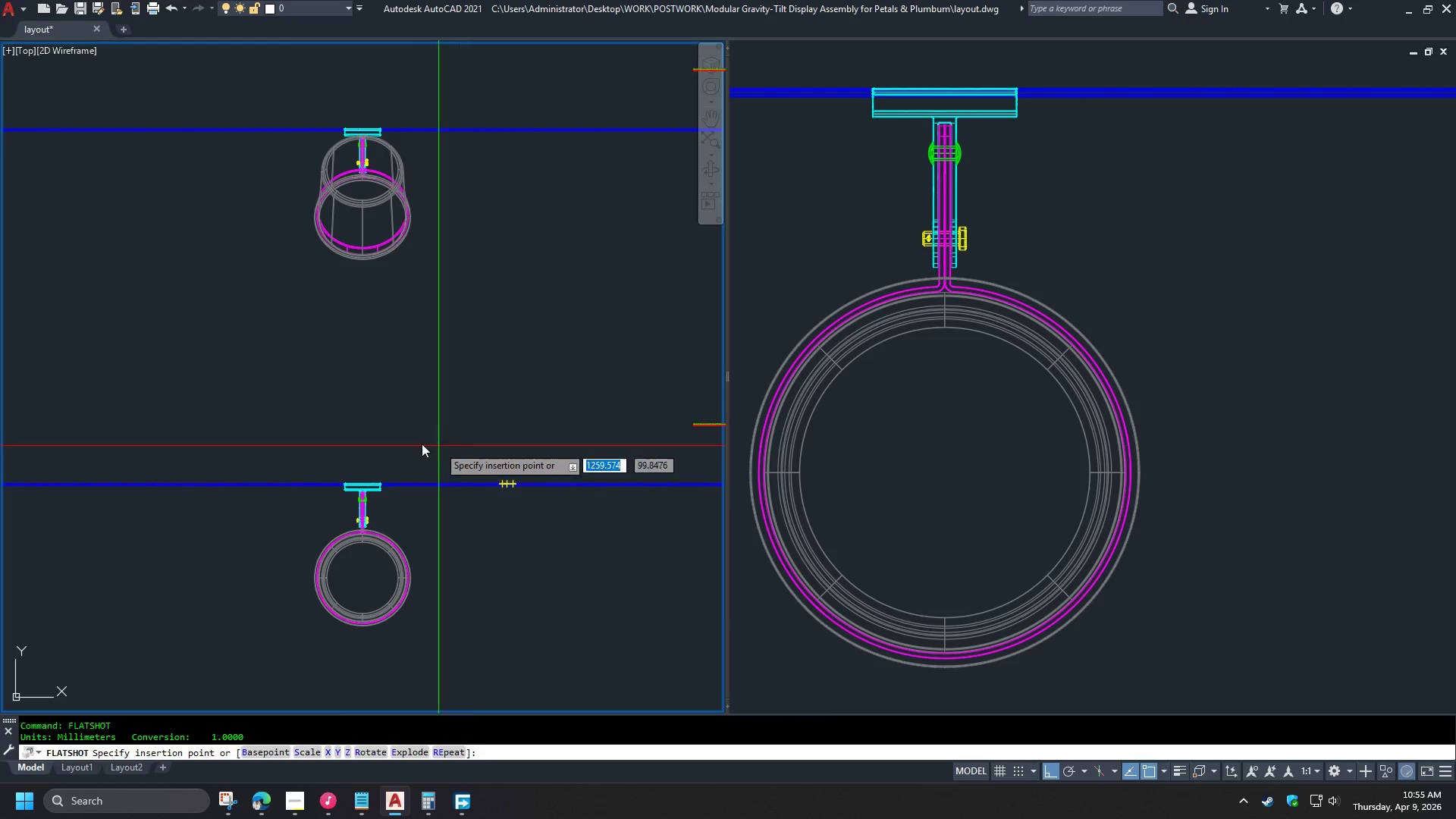 
scroll: coordinate [195, 442], scroll_direction: down, amount: 4.0
 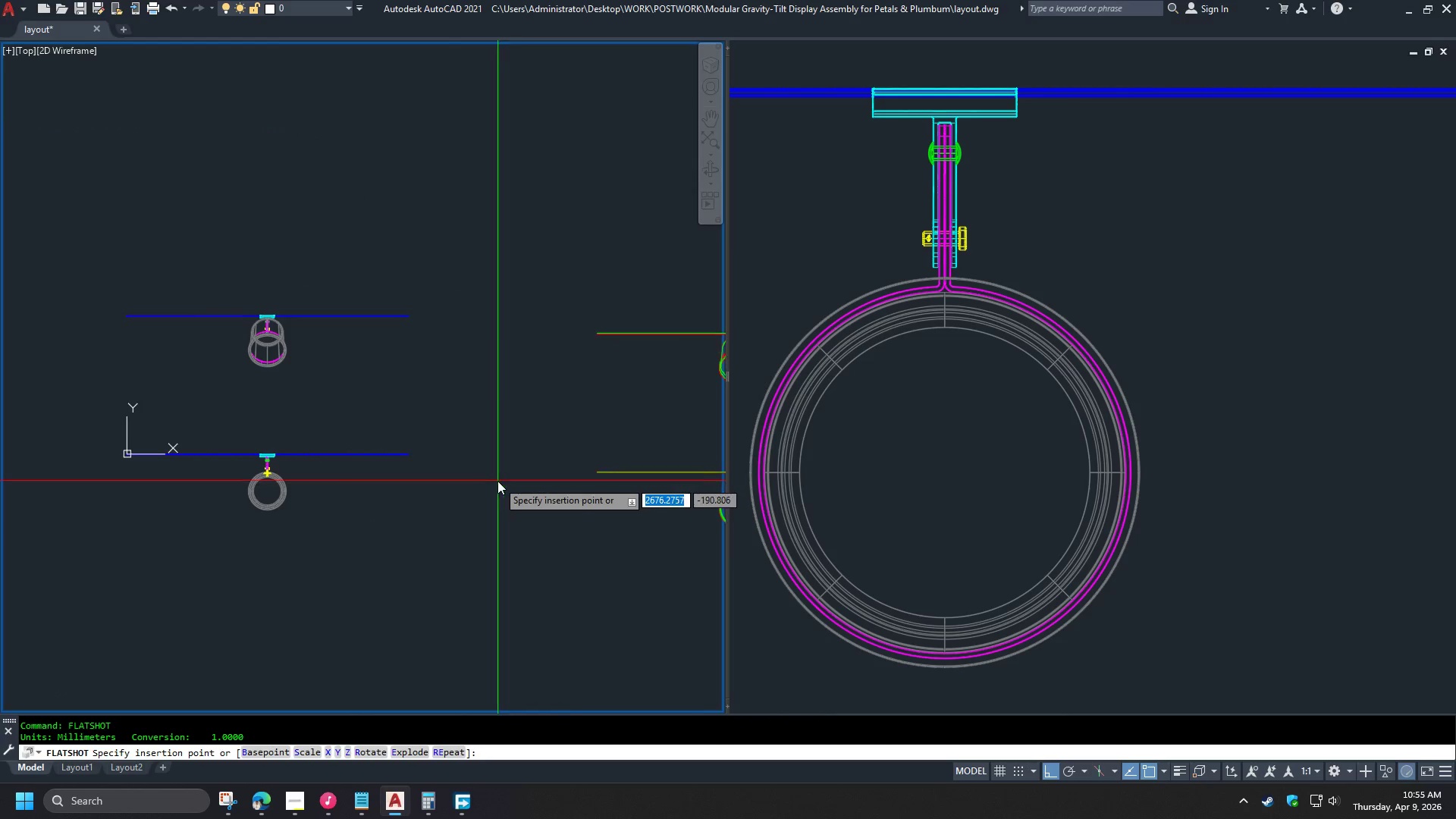 
left_click([488, 478])
 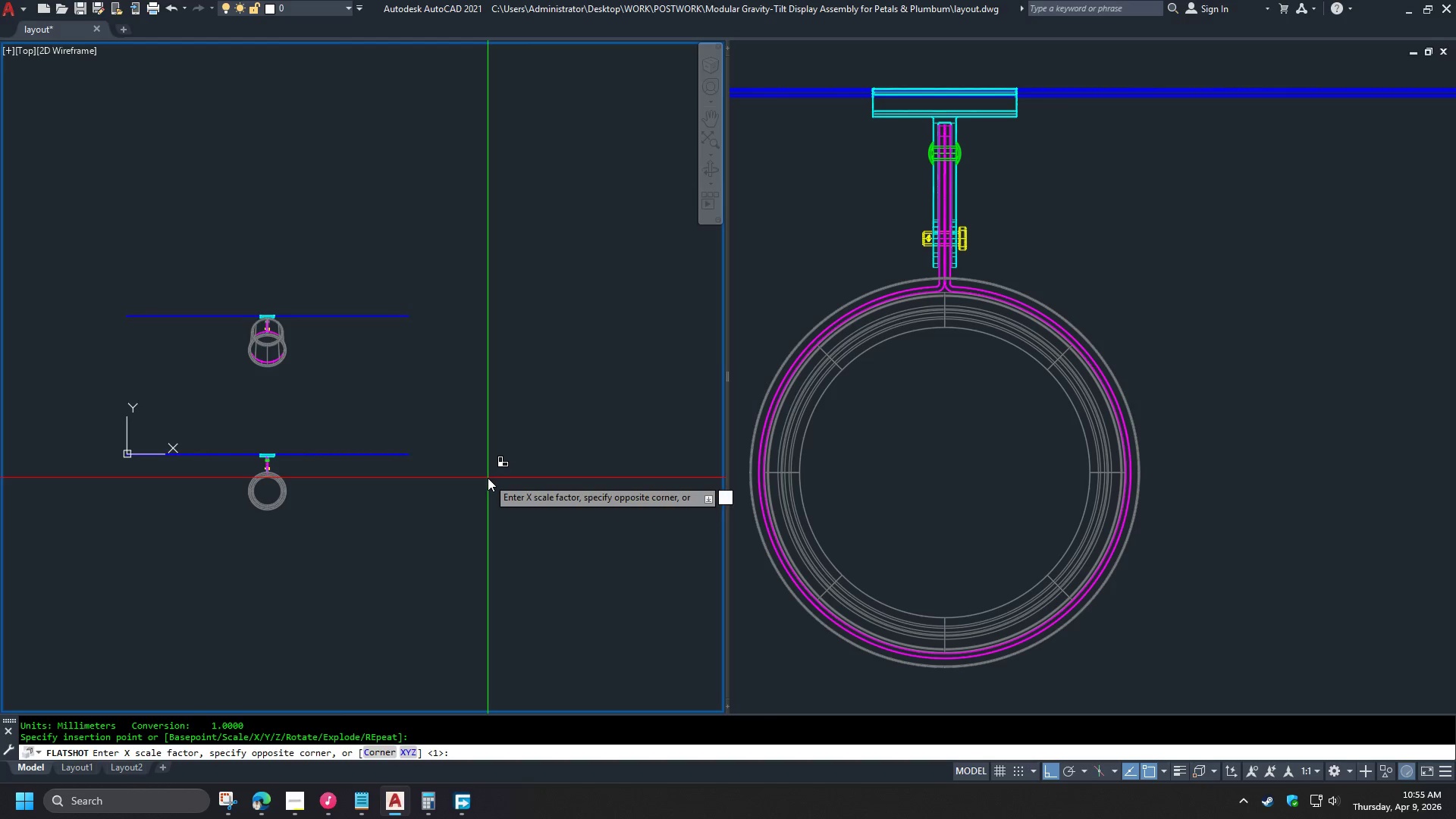 
key(NumpadEnter)
 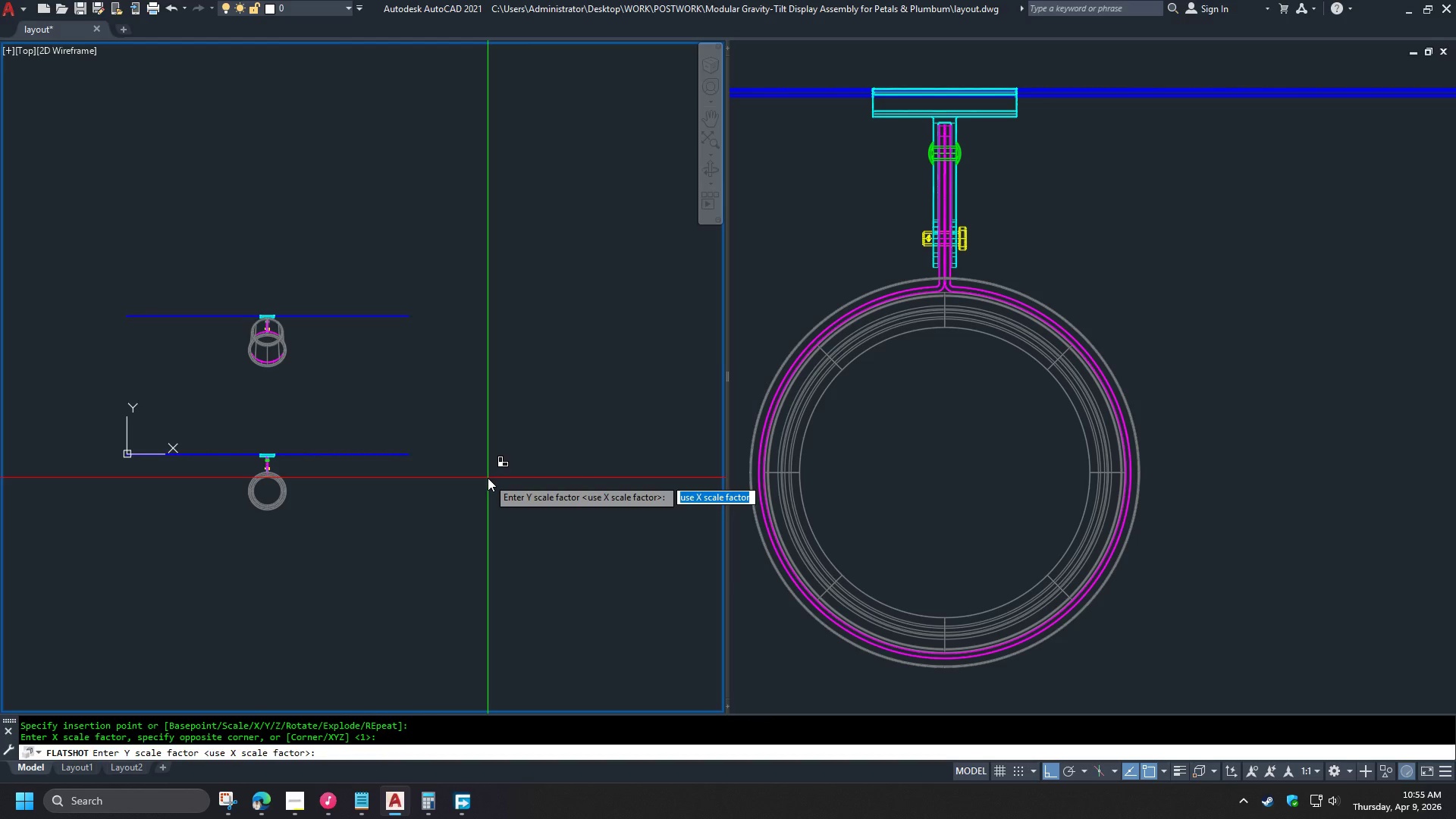 
key(NumpadEnter)
 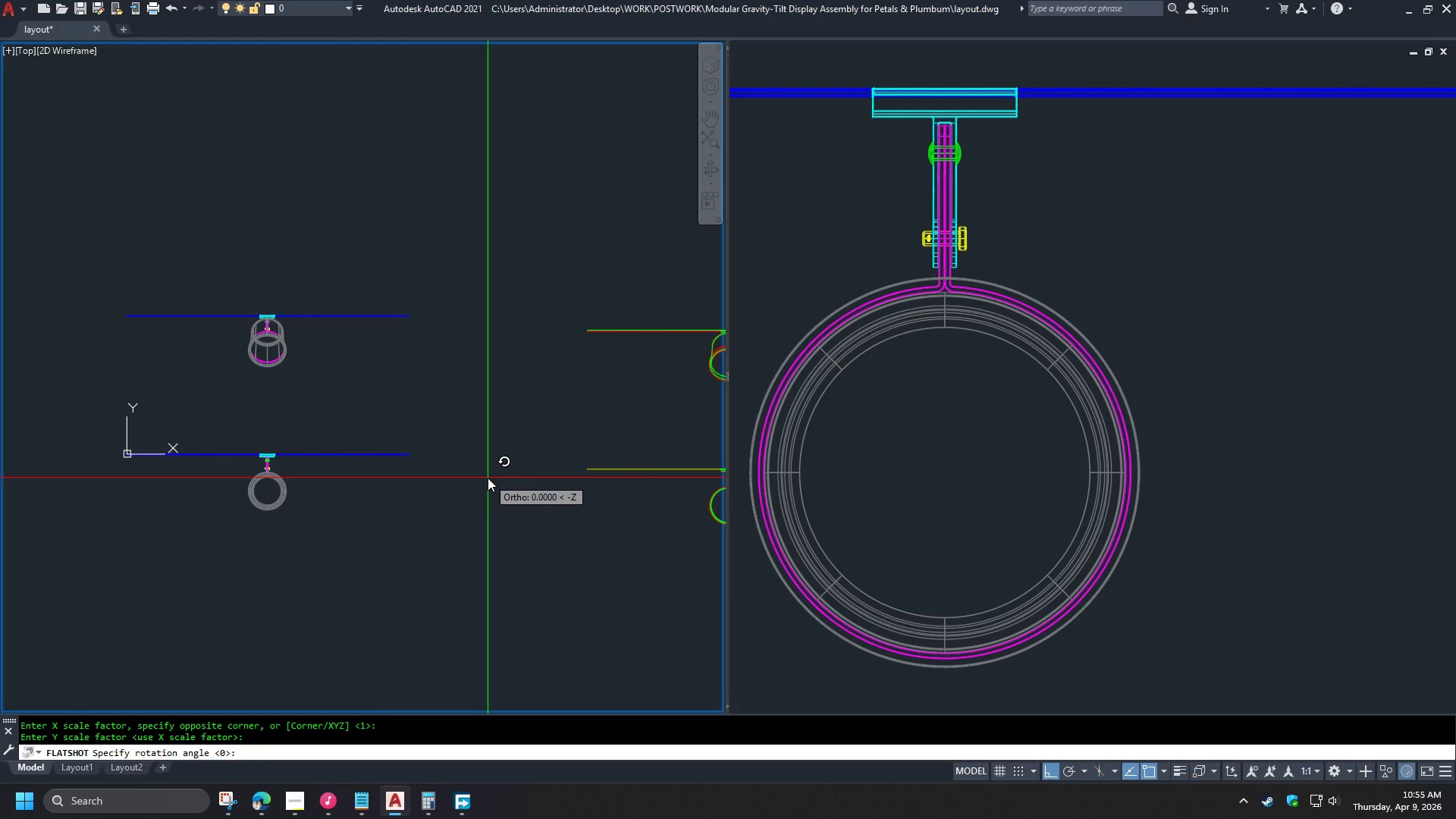 
key(NumpadEnter)
 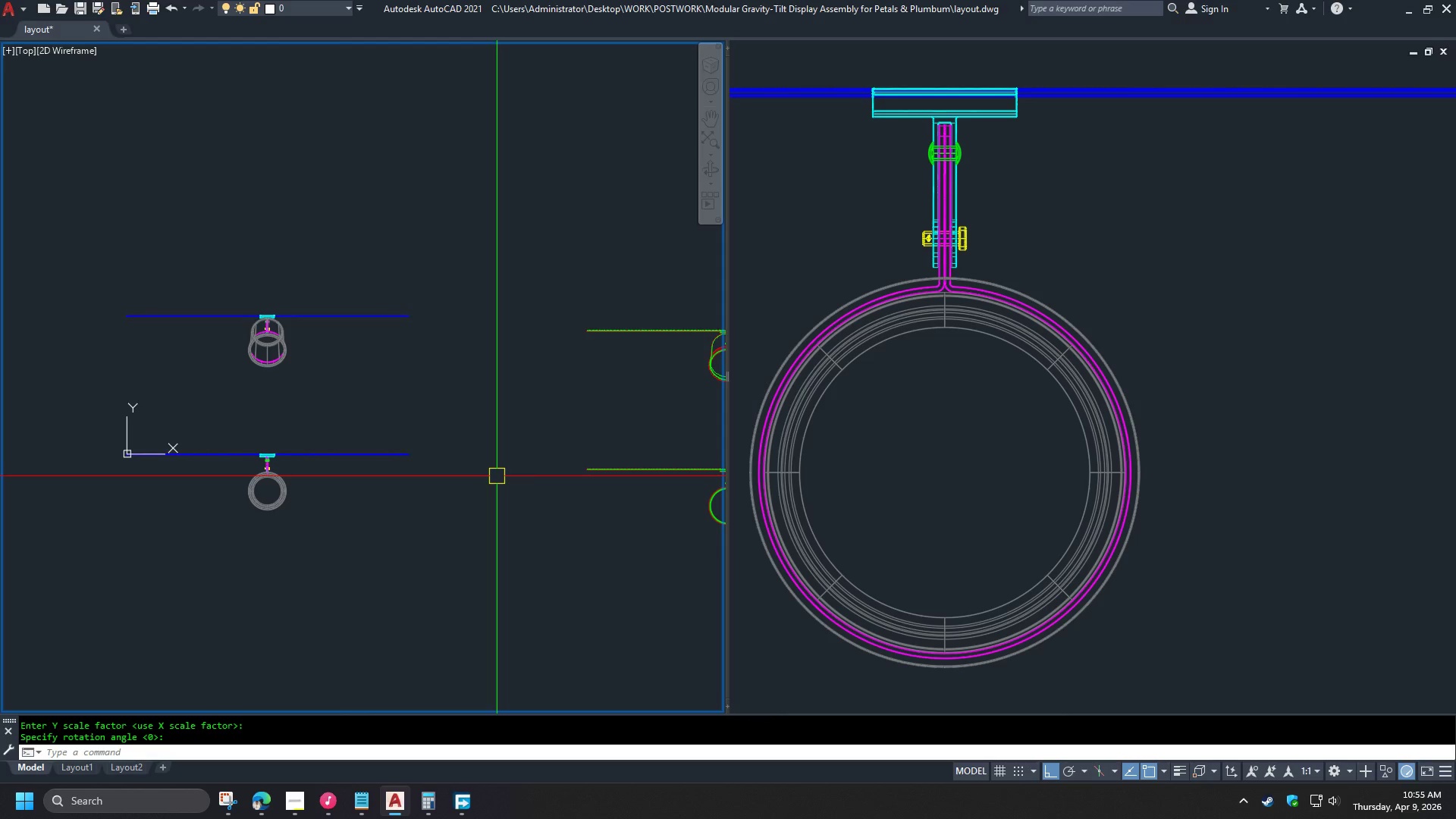 
scroll: coordinate [453, 479], scroll_direction: down, amount: 1.0
 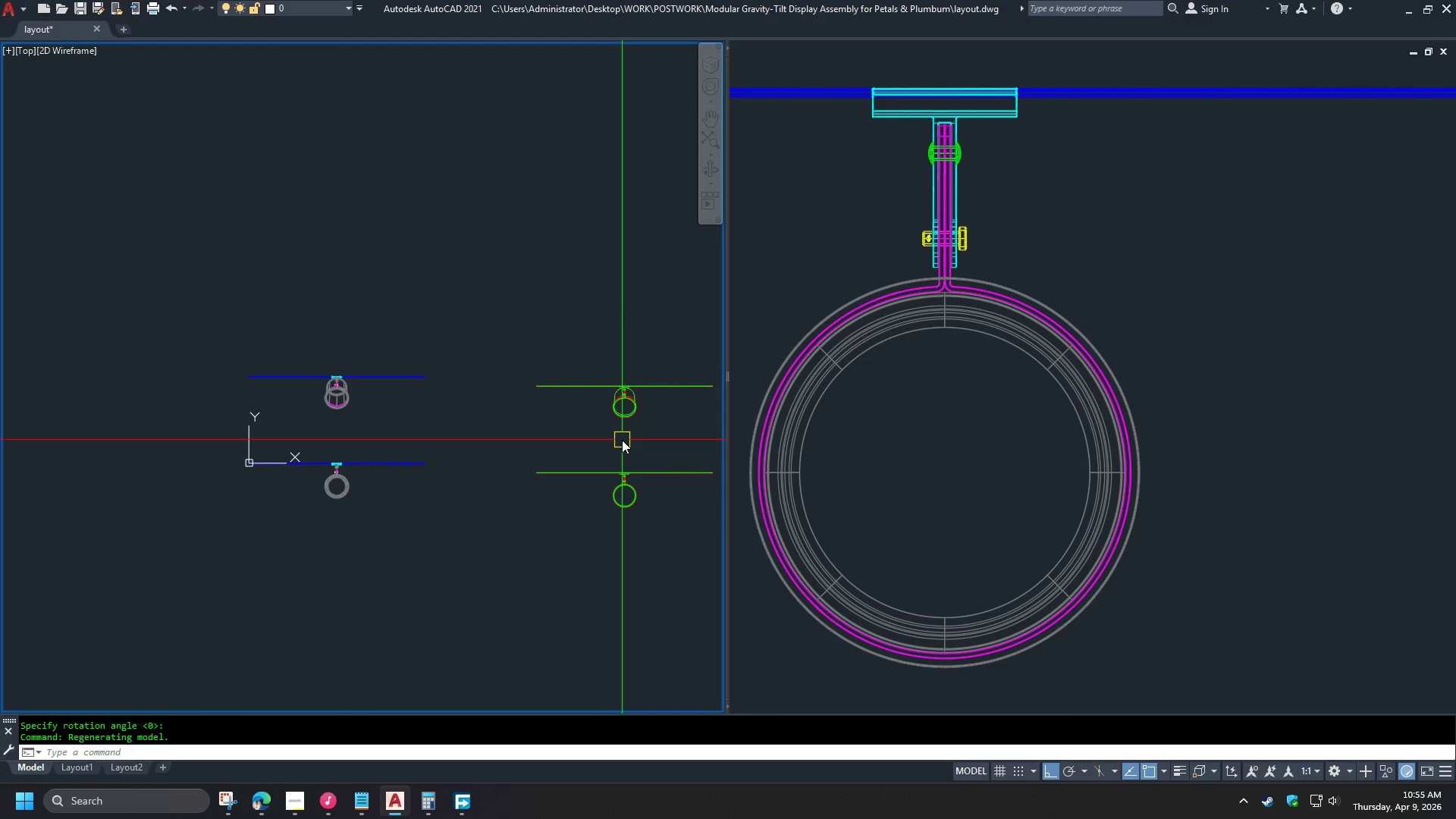 
scroll: coordinate [622, 440], scroll_direction: up, amount: 2.0
 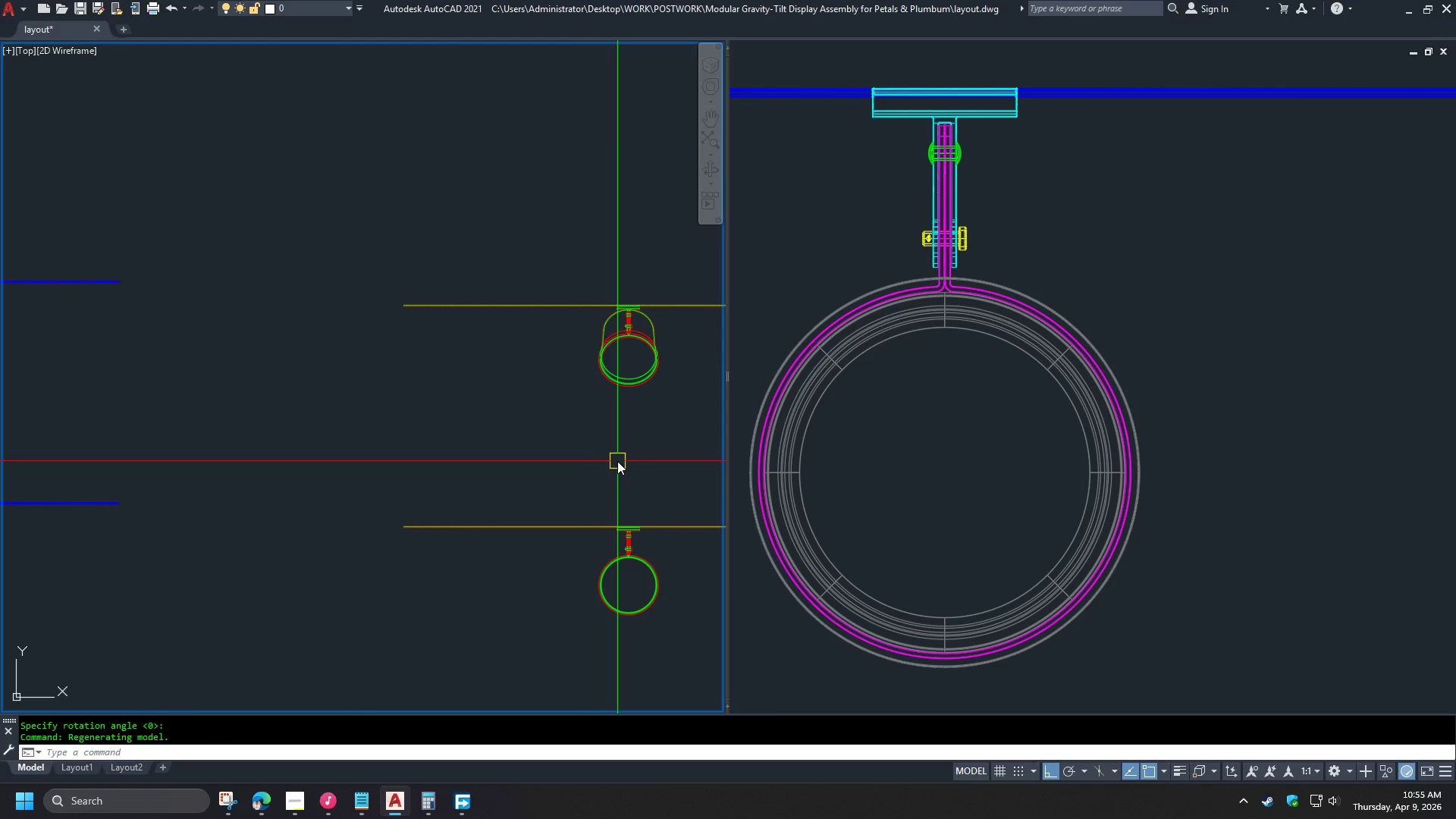 
scroll: coordinate [546, 447], scroll_direction: down, amount: 2.0
 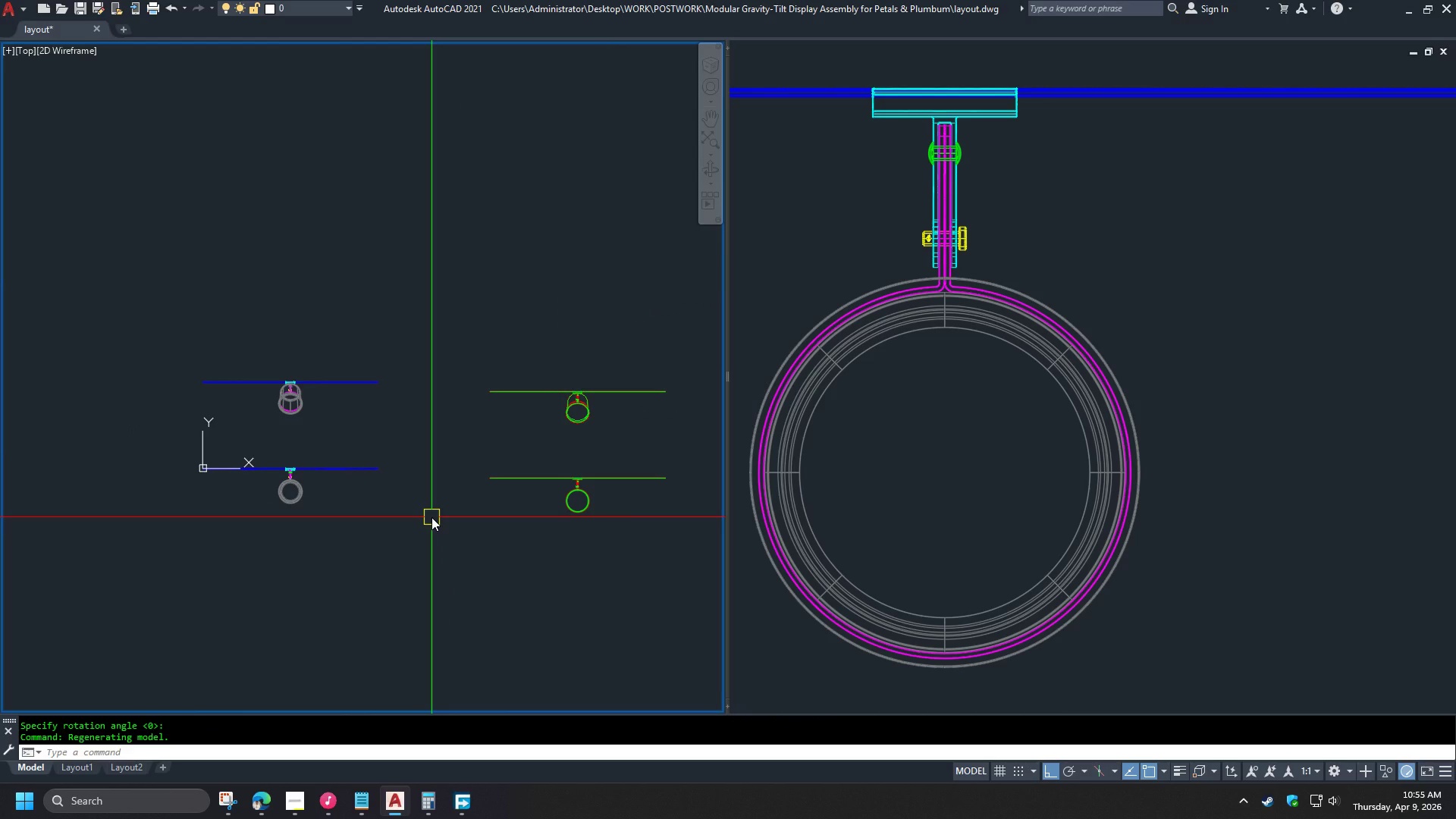 
type(-v fr )
 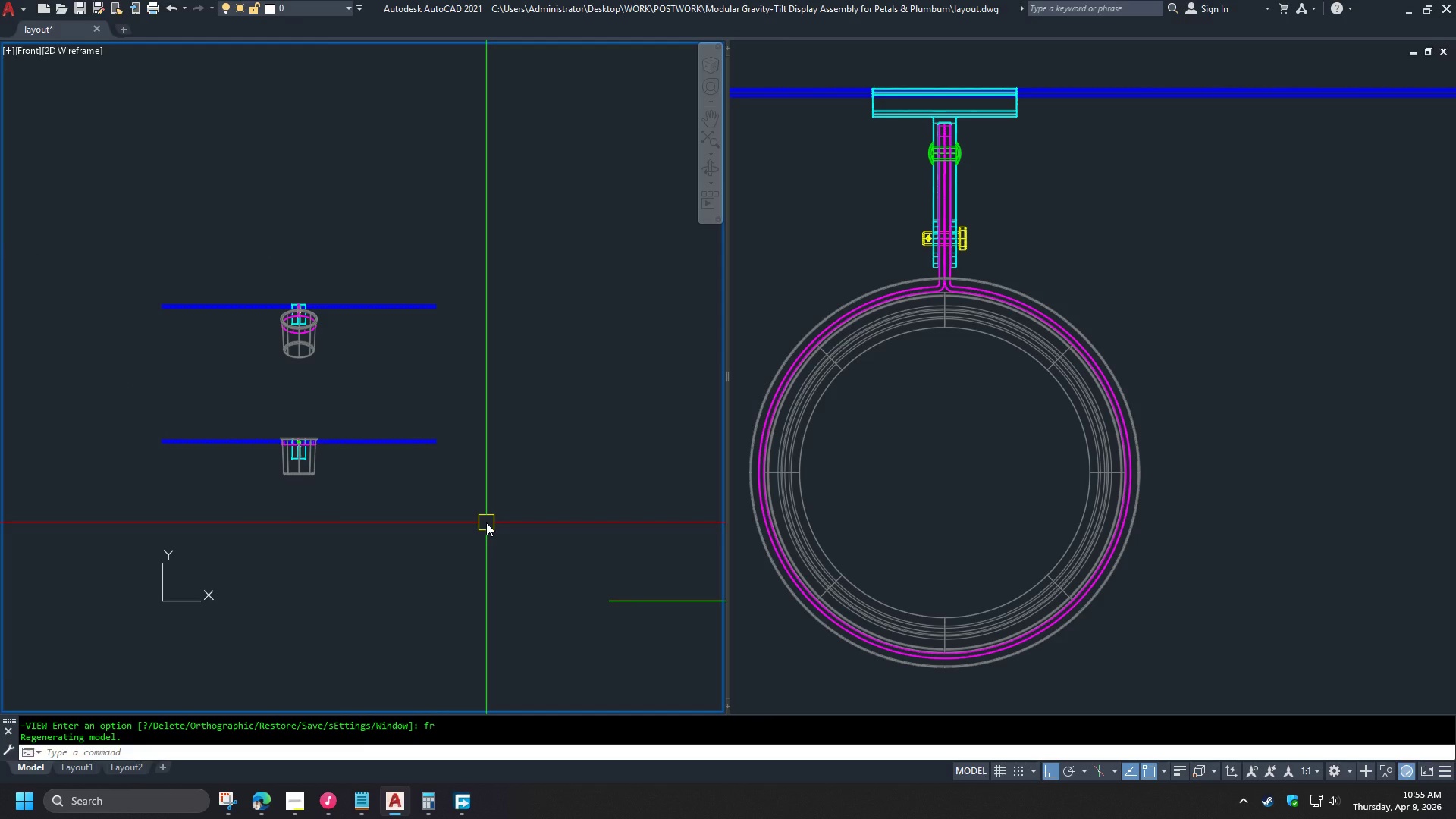 
type(flaty)
key(Backspace)
type( )
key(Escape)
type(d)
key(Escape)
type(flats )
 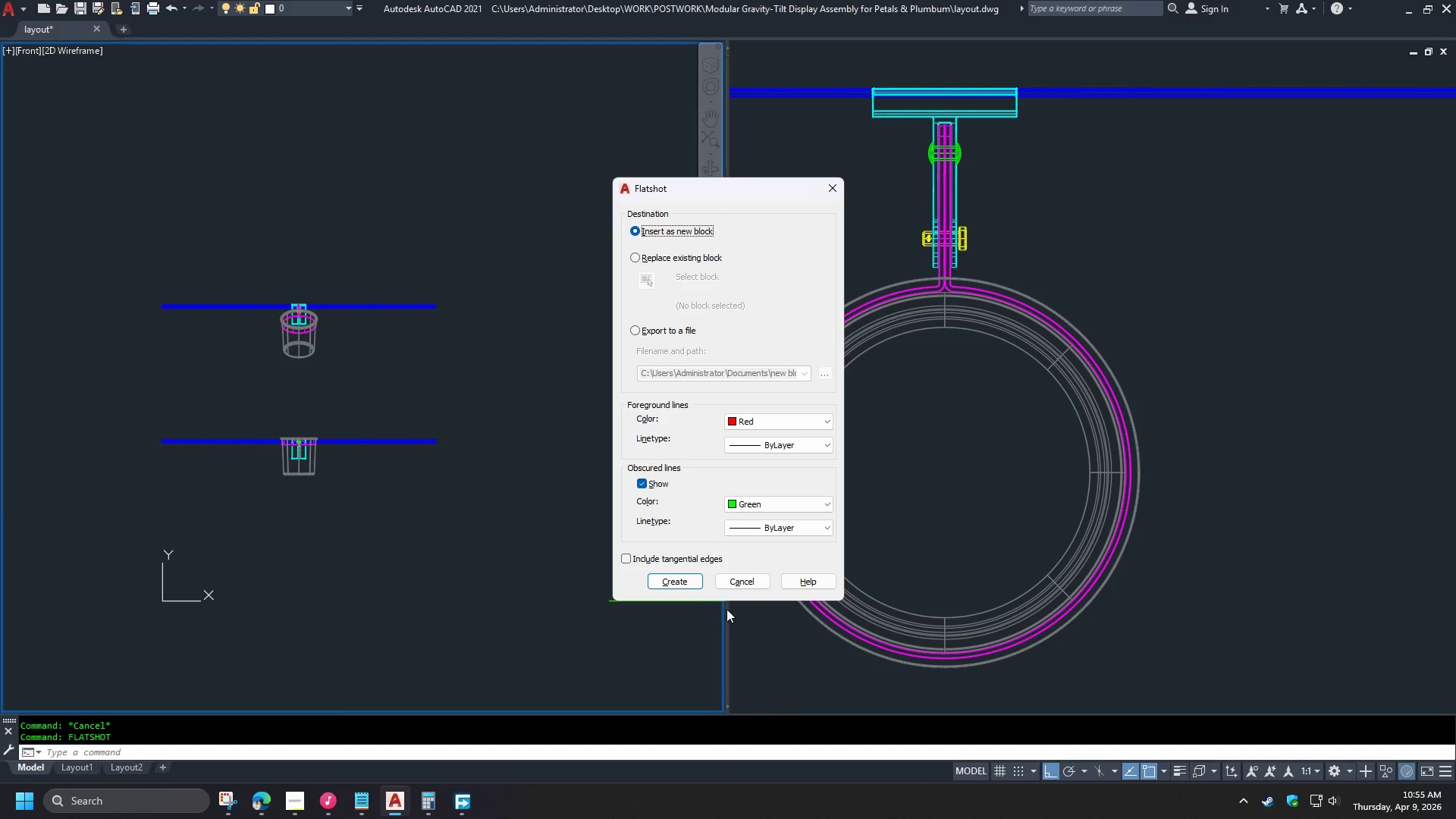 
left_click([676, 582])
 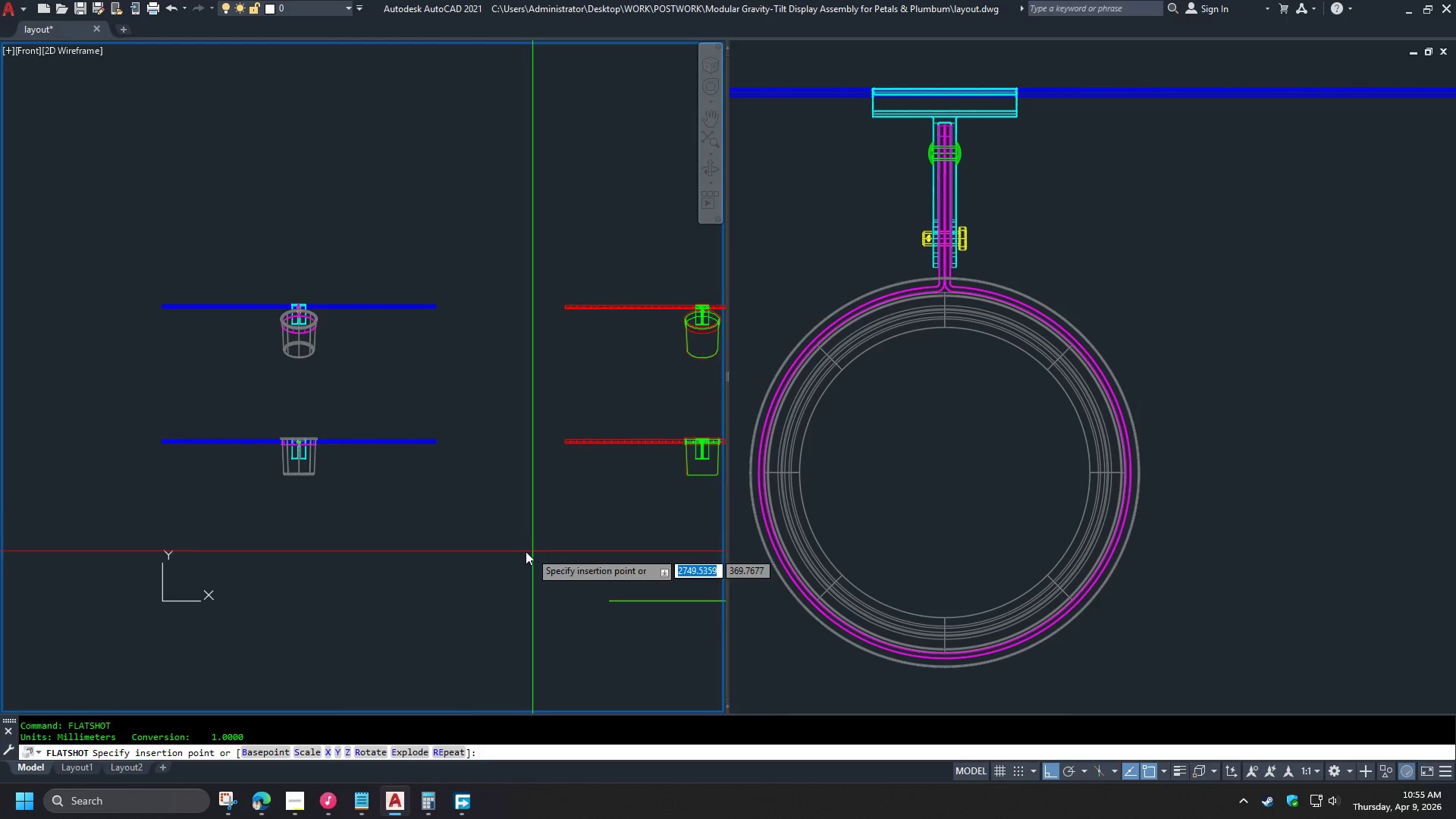 
scroll: coordinate [457, 546], scroll_direction: down, amount: 2.0
 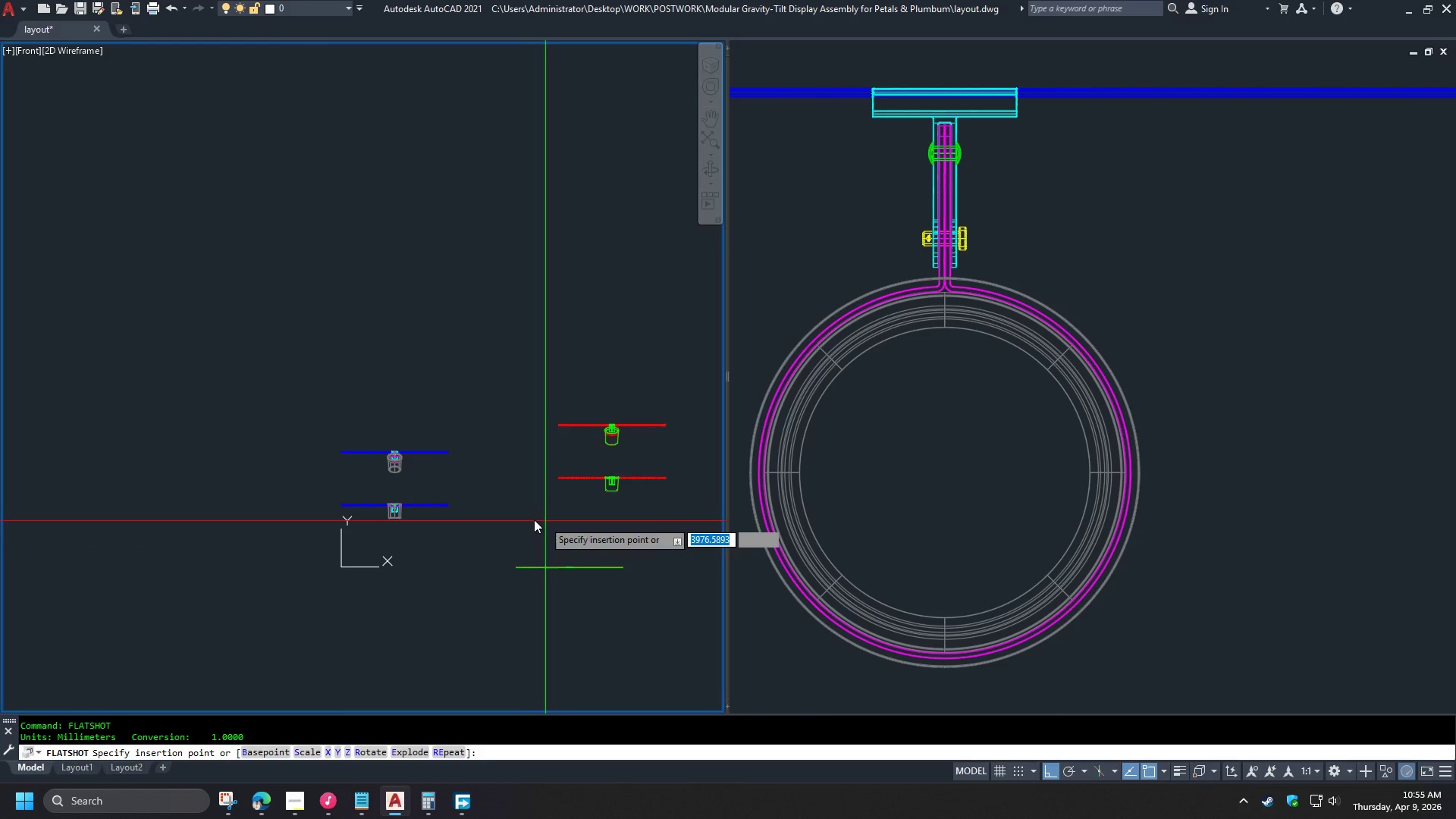 
left_click([516, 519])
 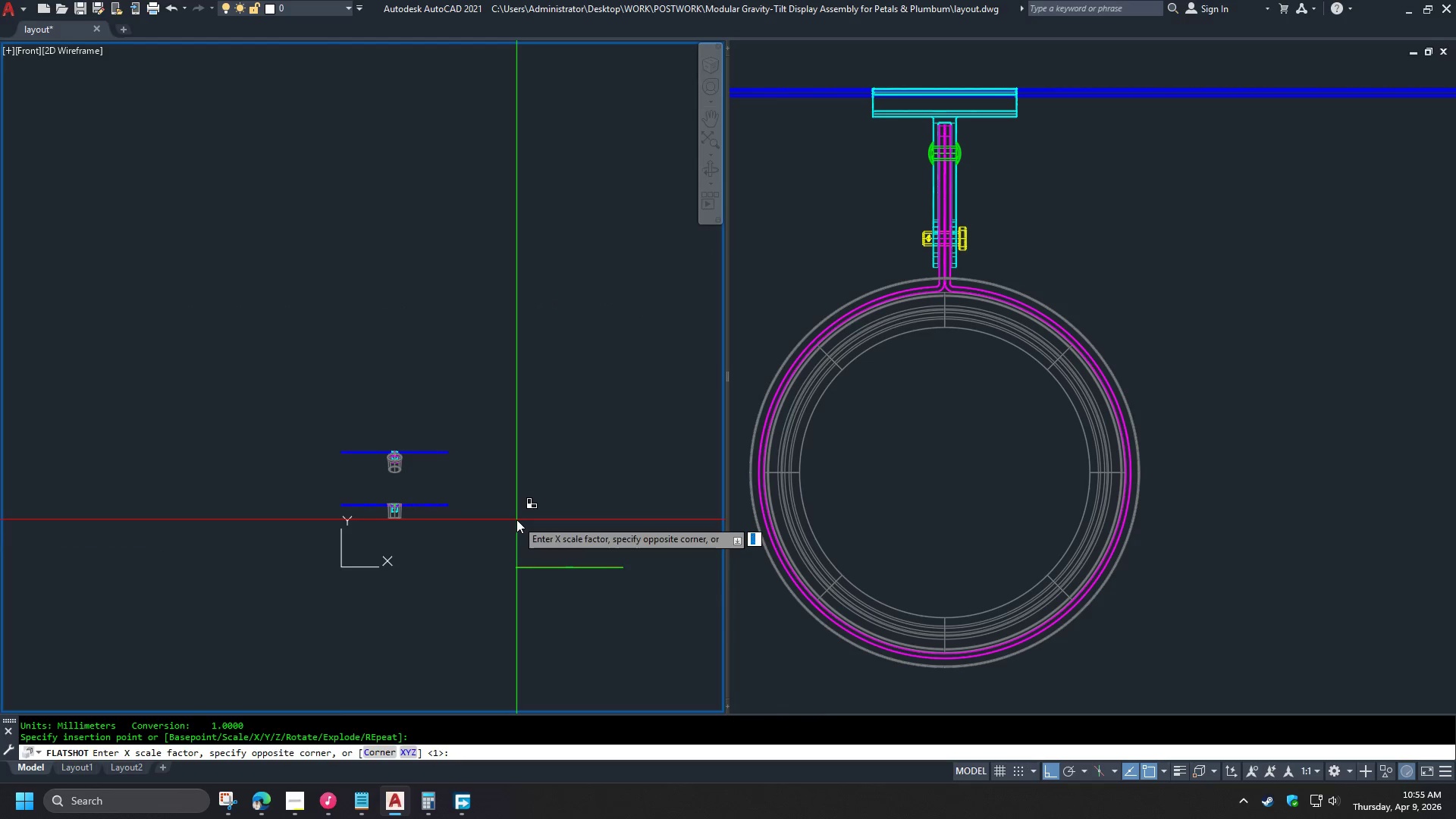 
key(NumpadEnter)
 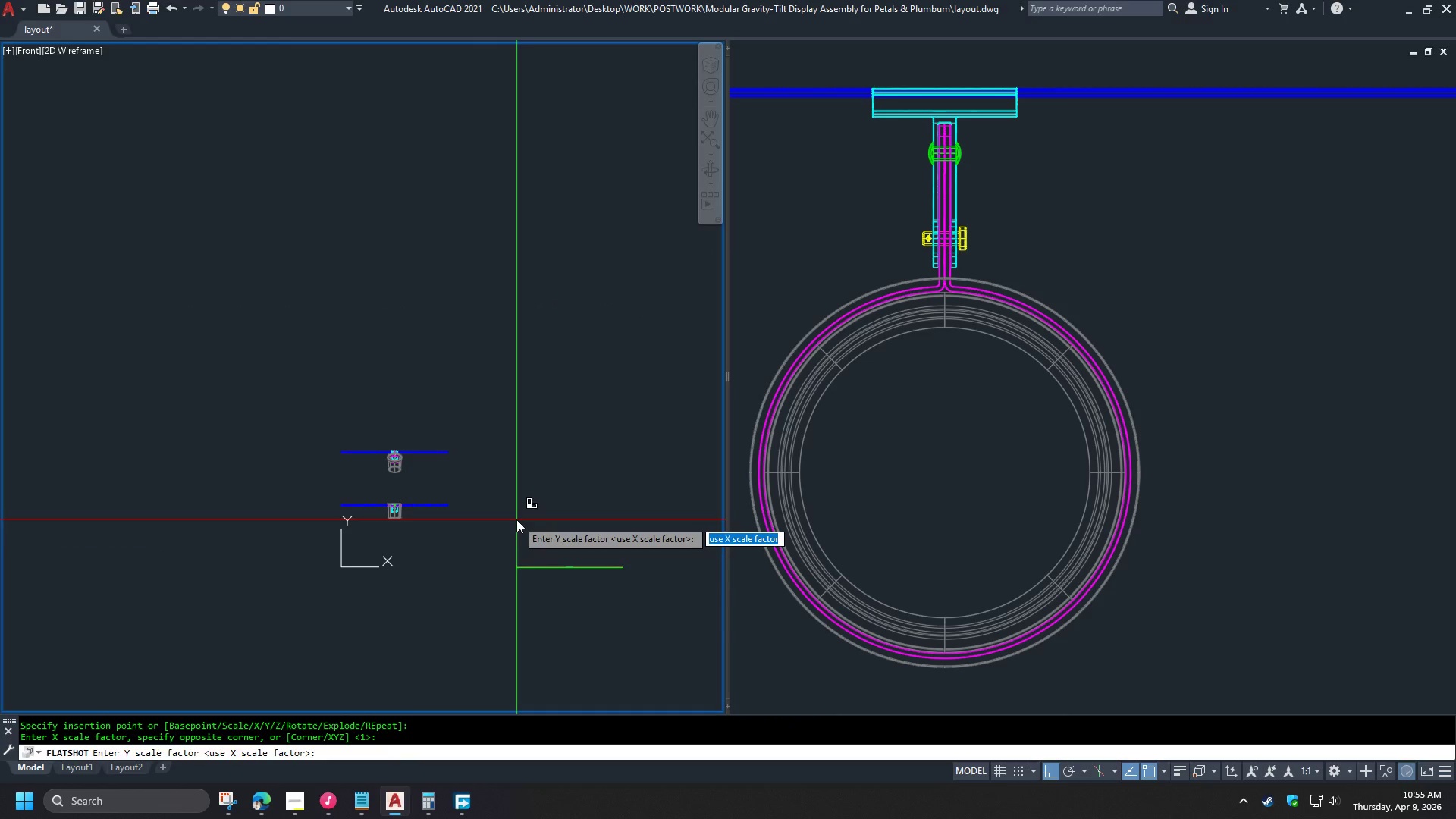 
key(NumpadEnter)
 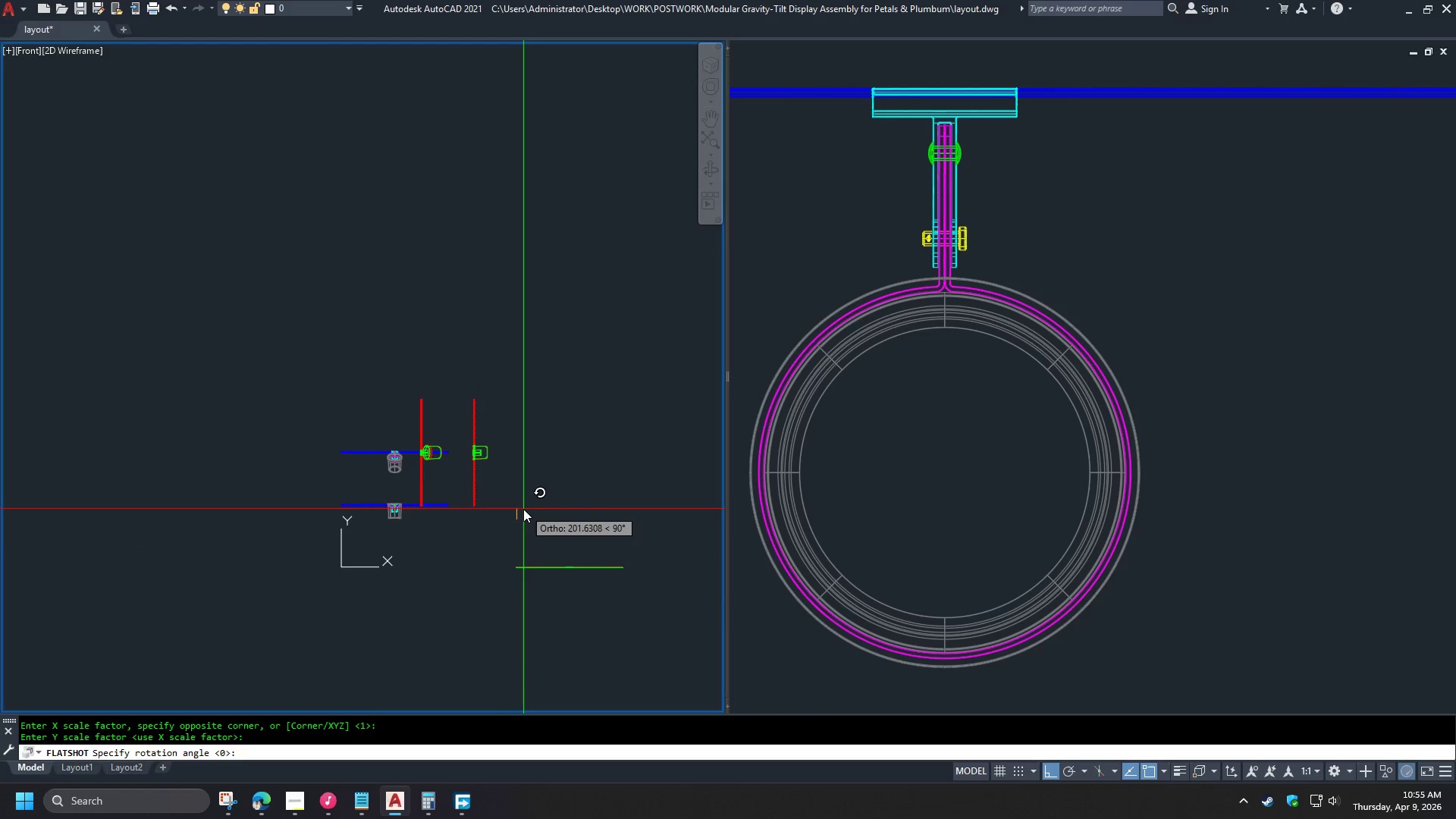 
key(NumpadEnter)
 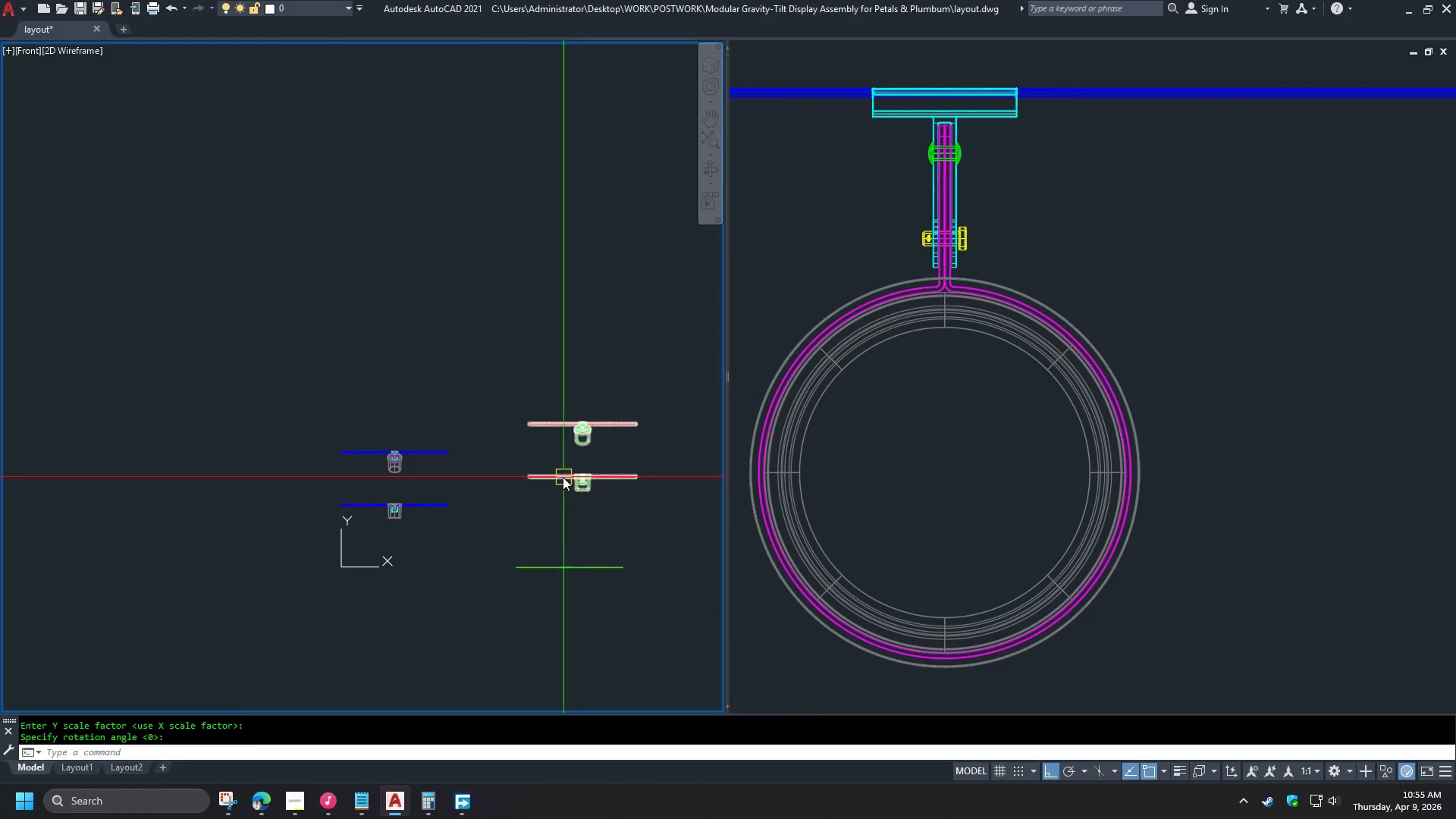 
left_click([560, 476])
 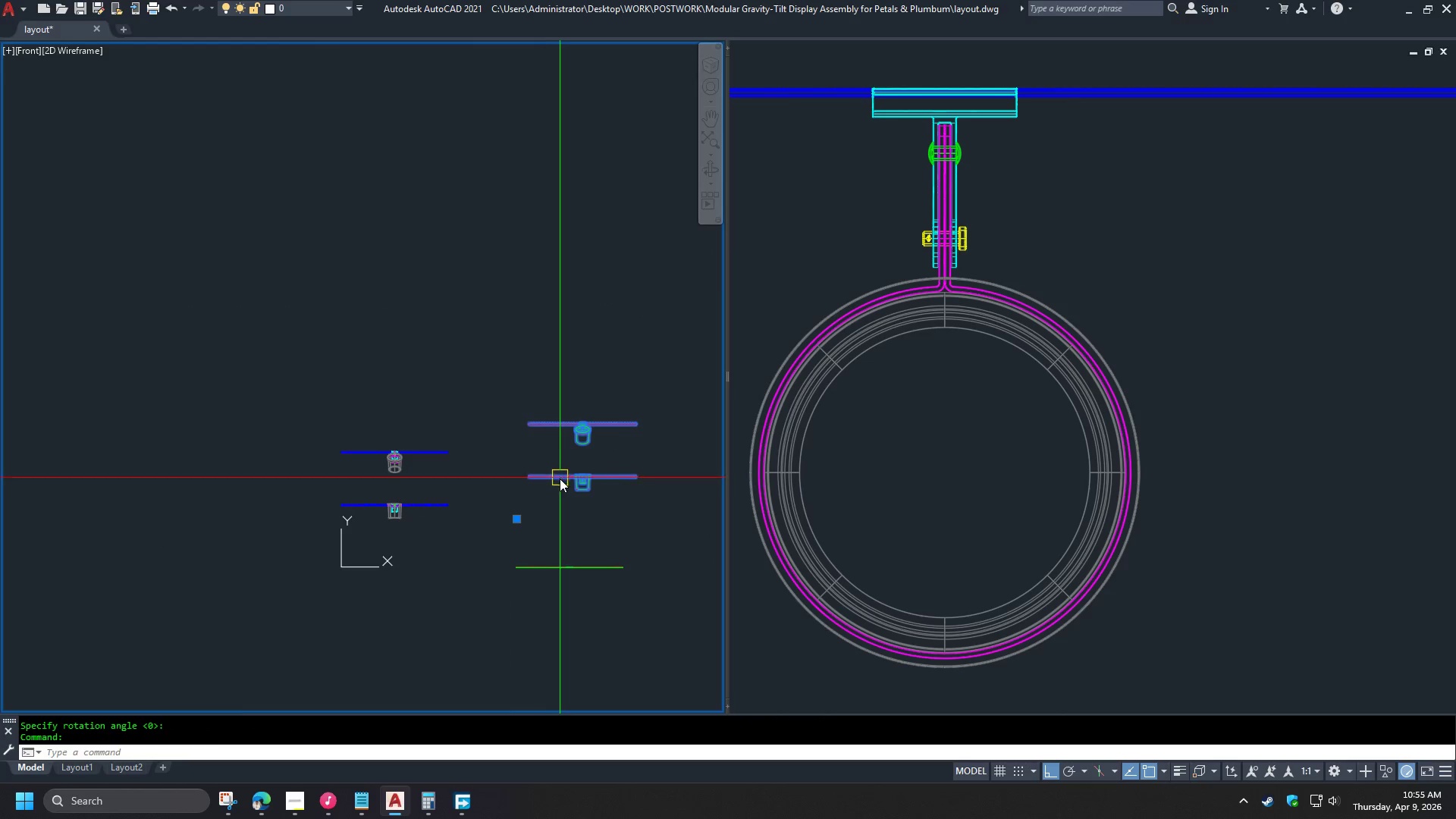 
key(Control+X)
 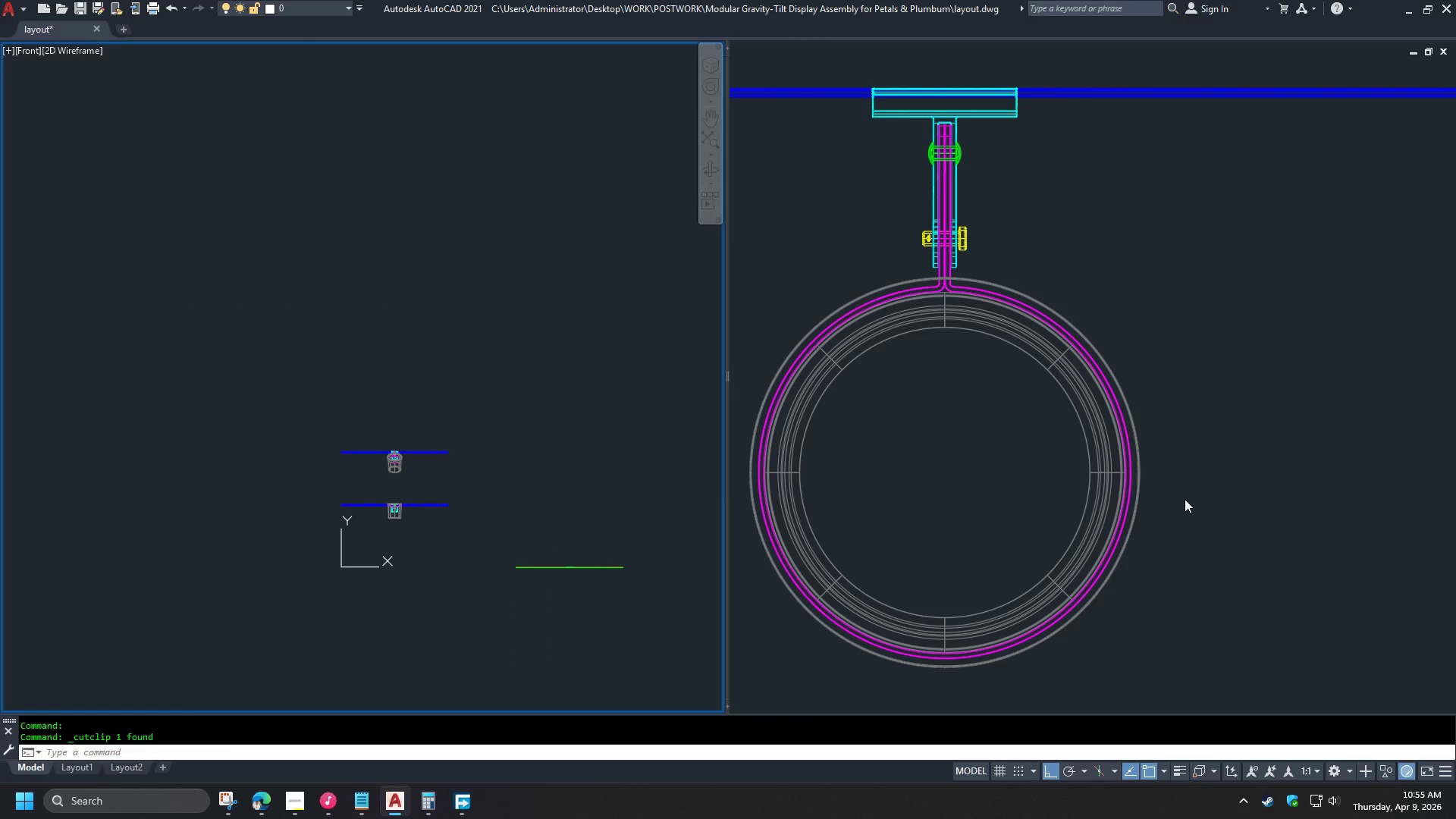 
left_click([1192, 497])
 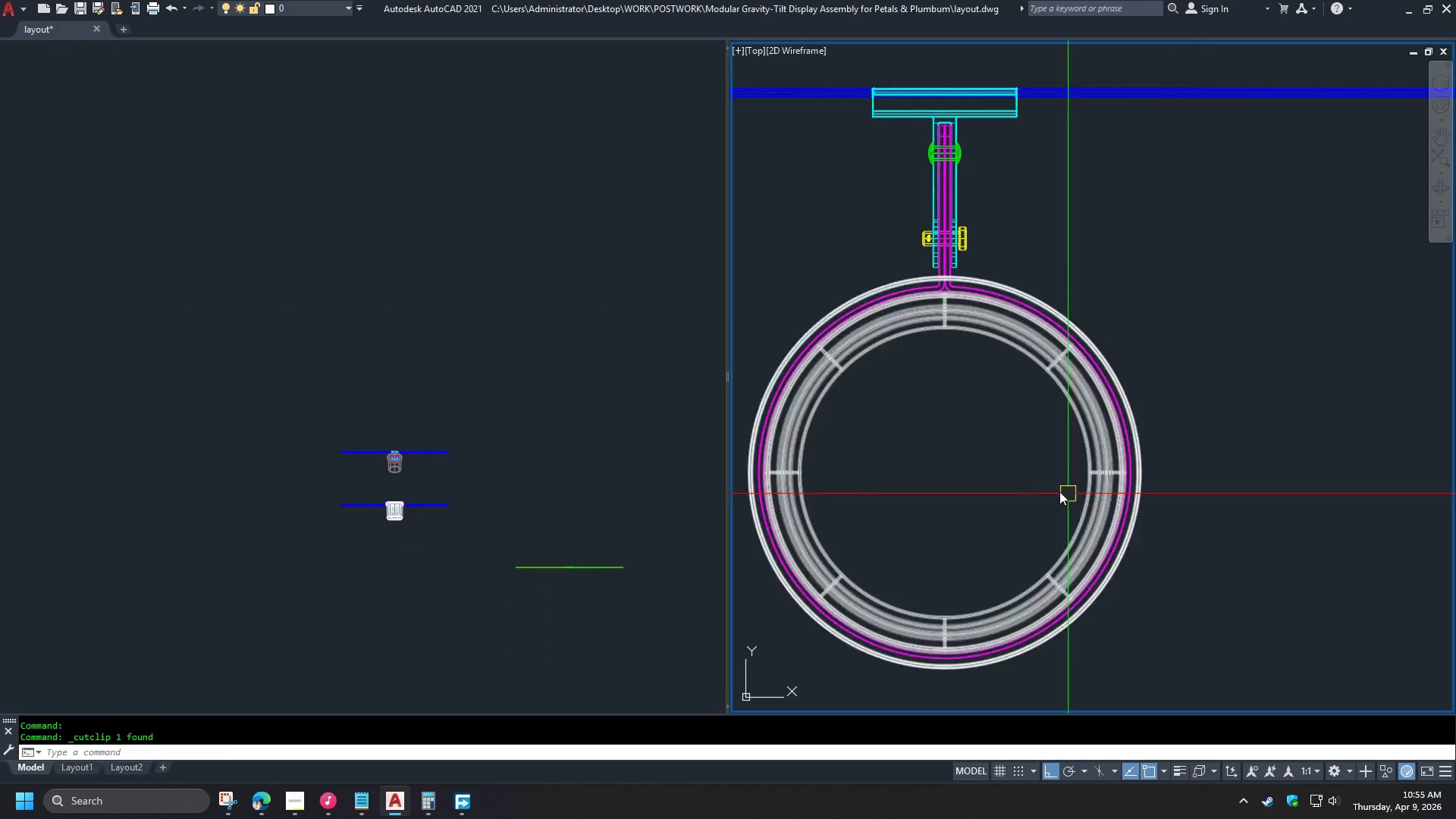 
scroll: coordinate [935, 435], scroll_direction: down, amount: 9.0
 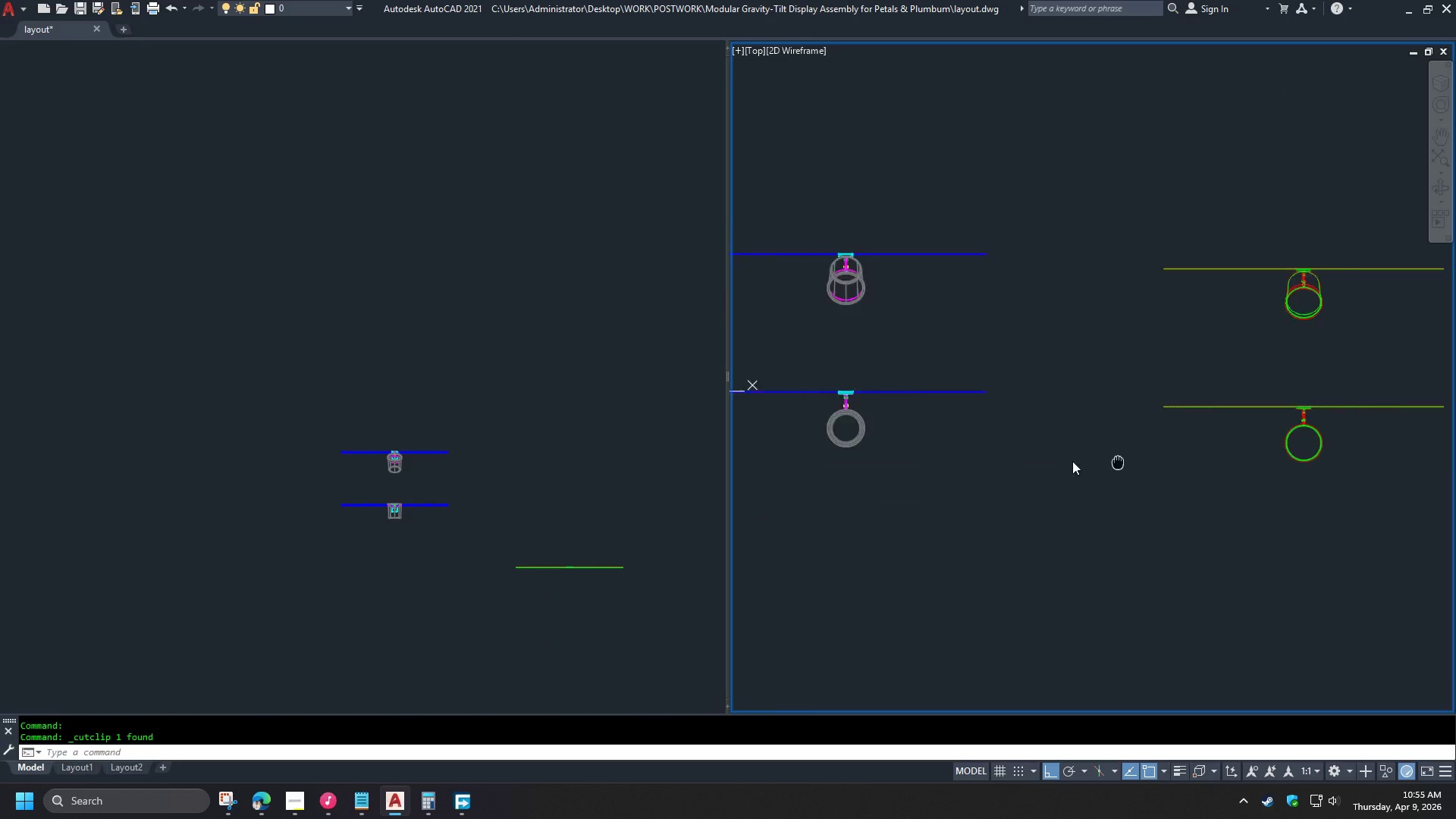 
key(Control+V)
 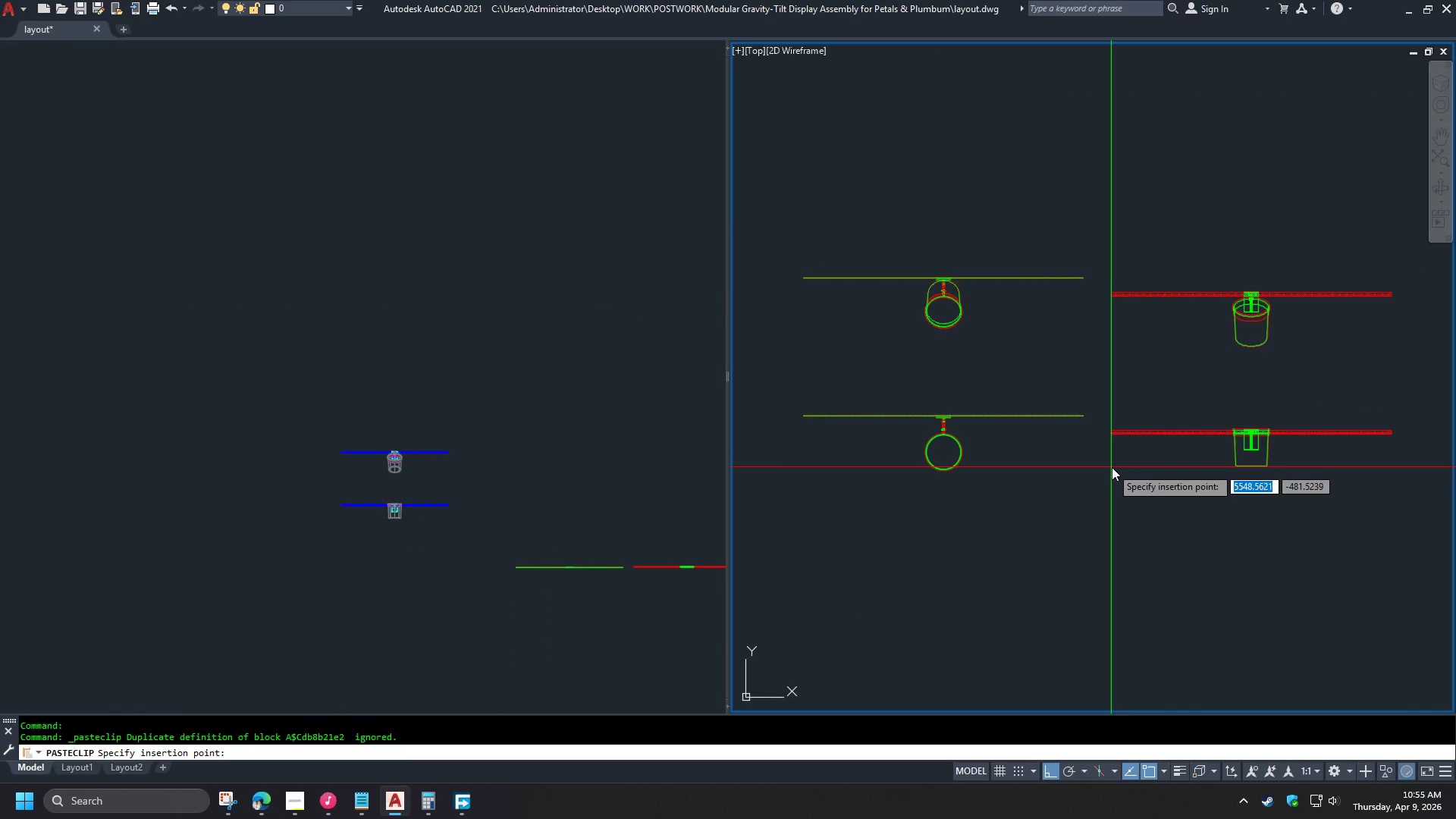 
left_click([1123, 470])
 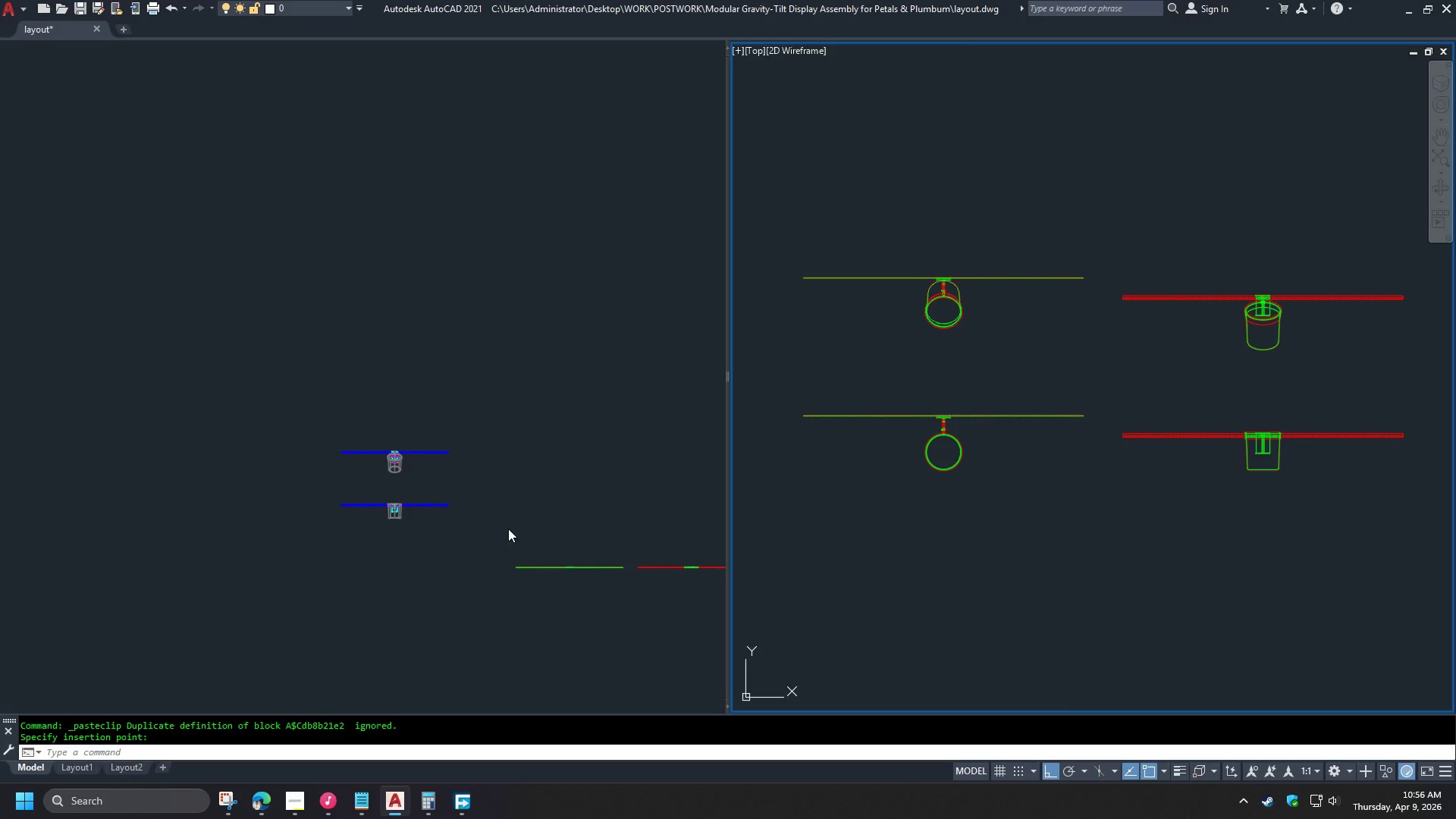 
left_click([419, 558])
 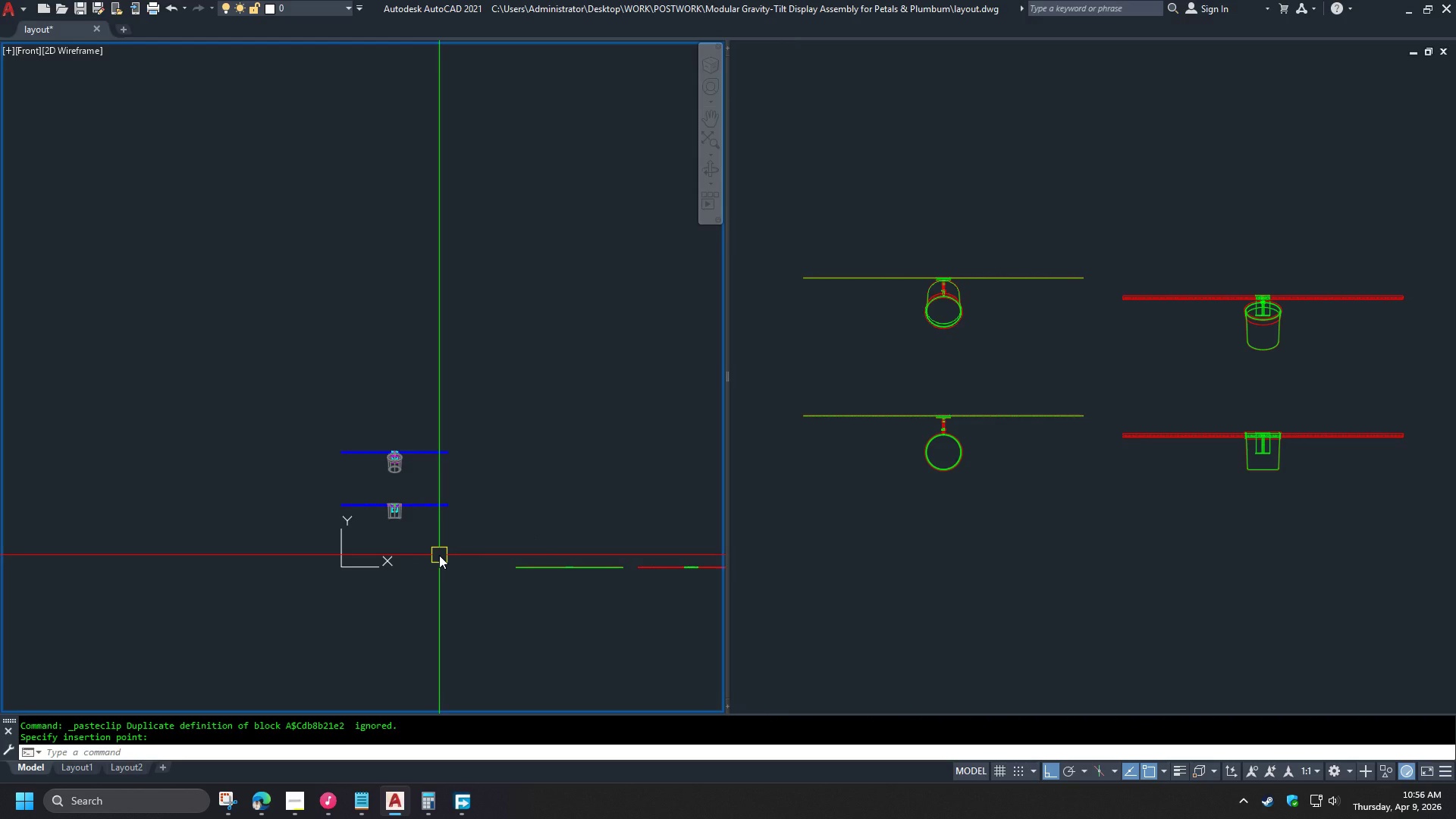 
key(Control+Minus)
 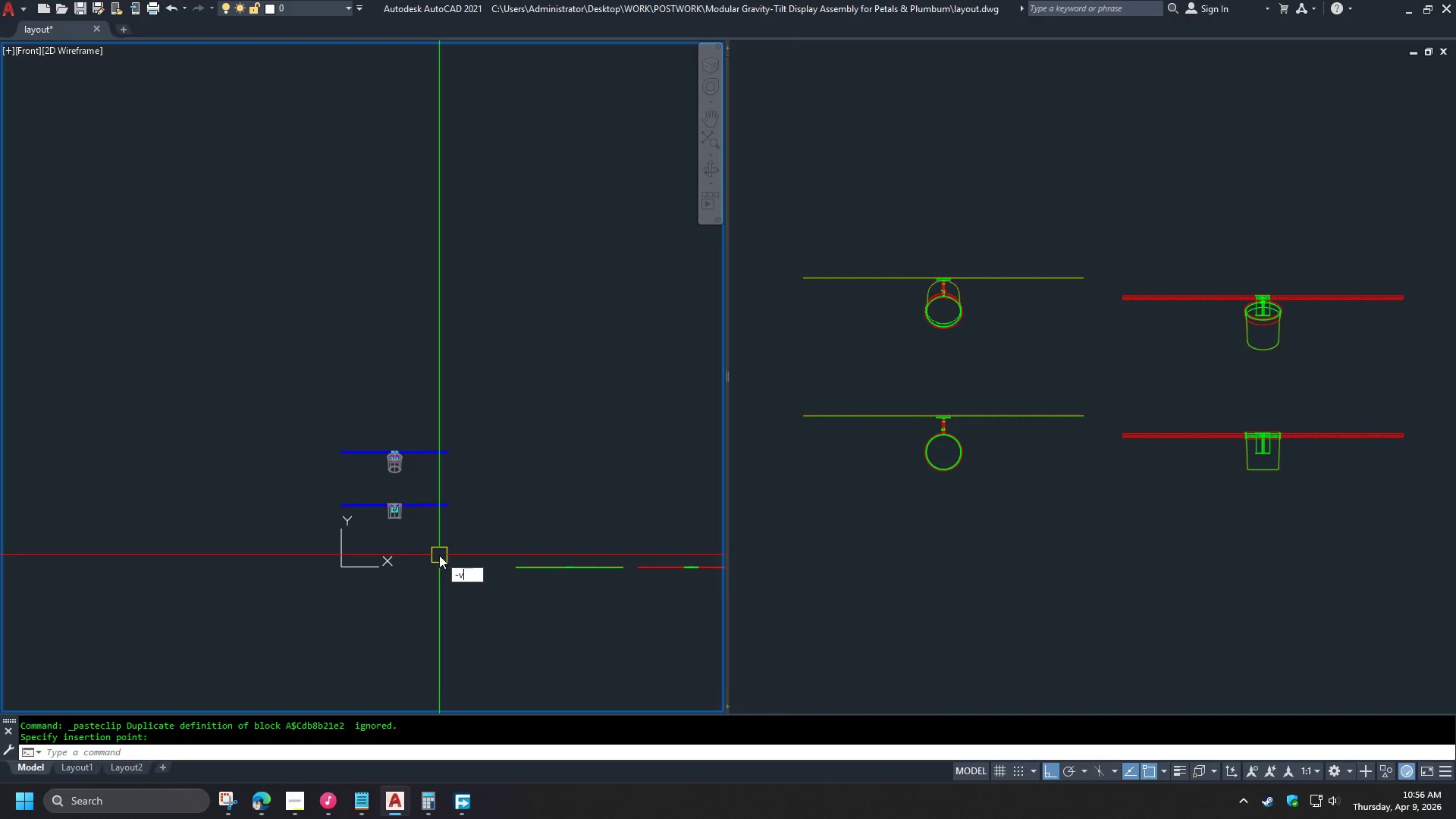 
key(Control+V)
 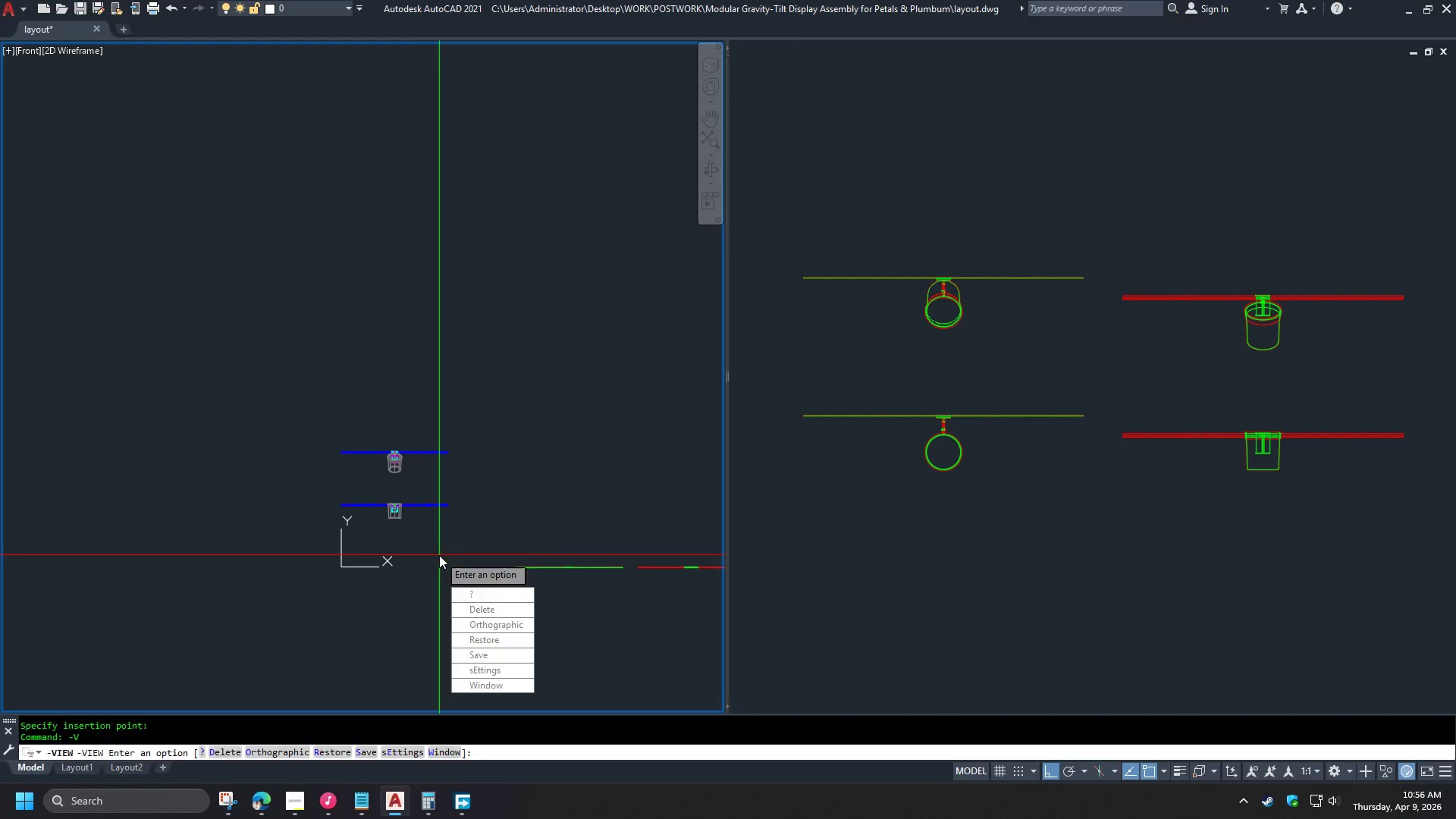 
key(Control+Space)
 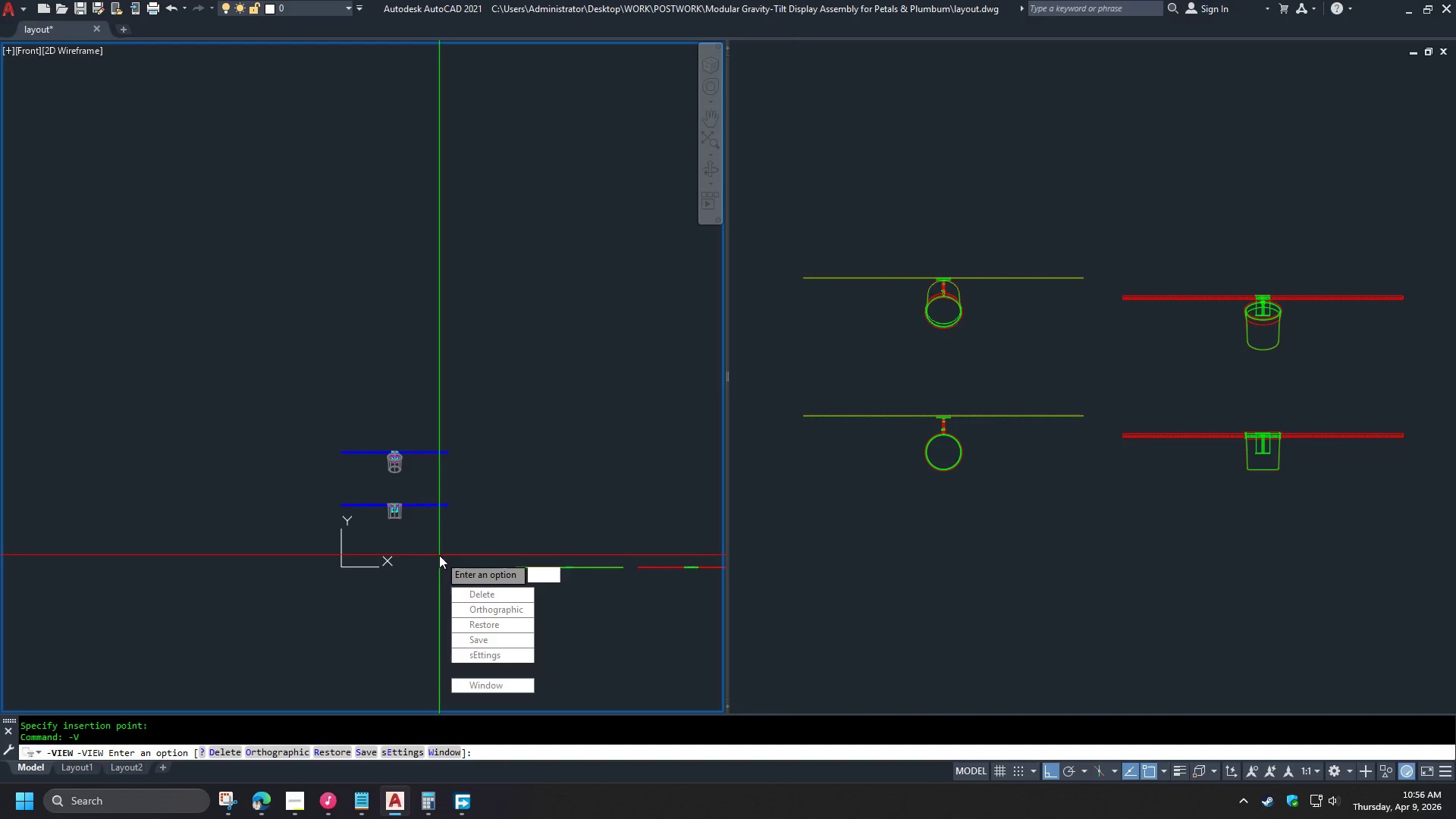 
type(le )
 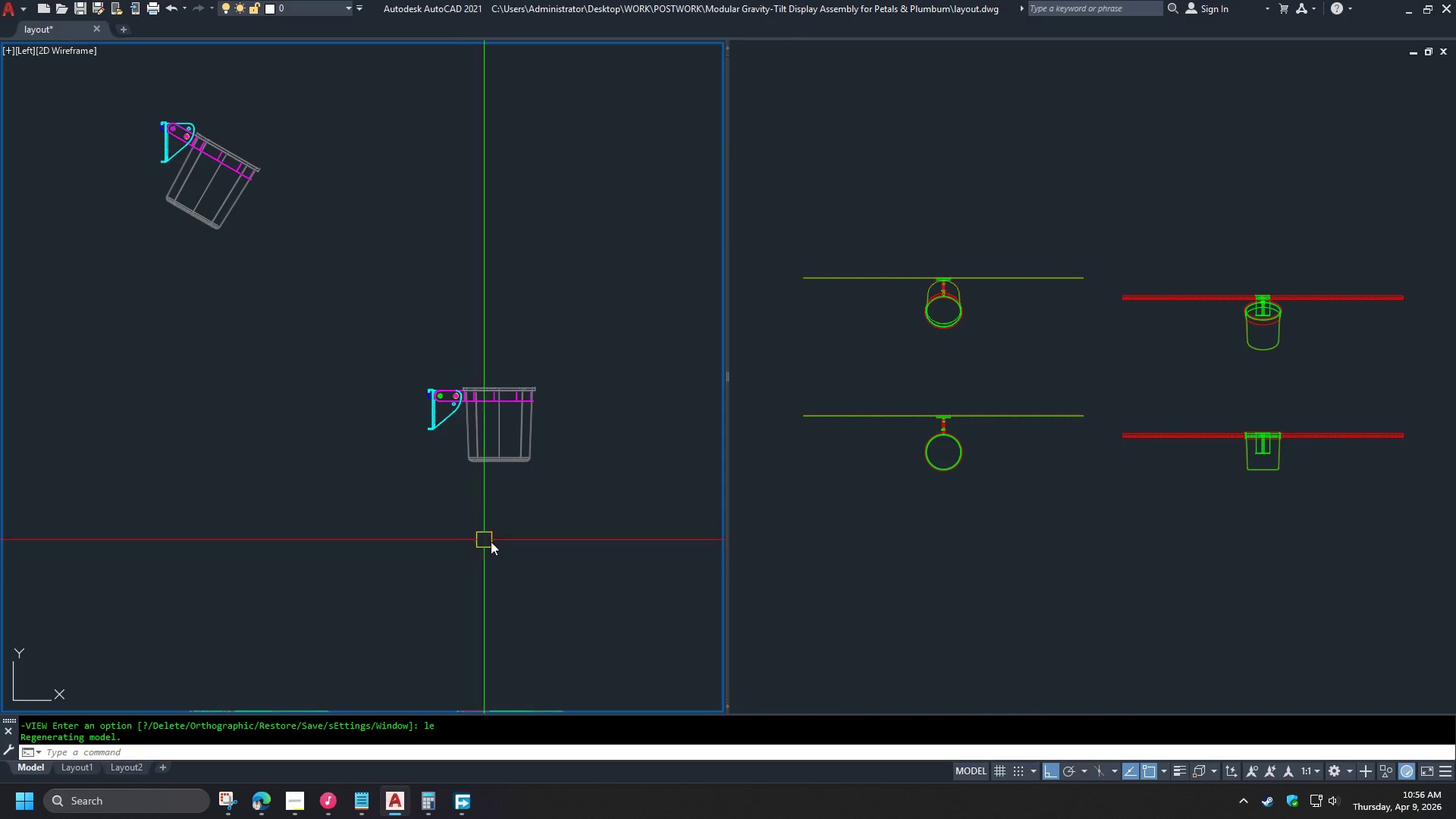 
type(flat  )
 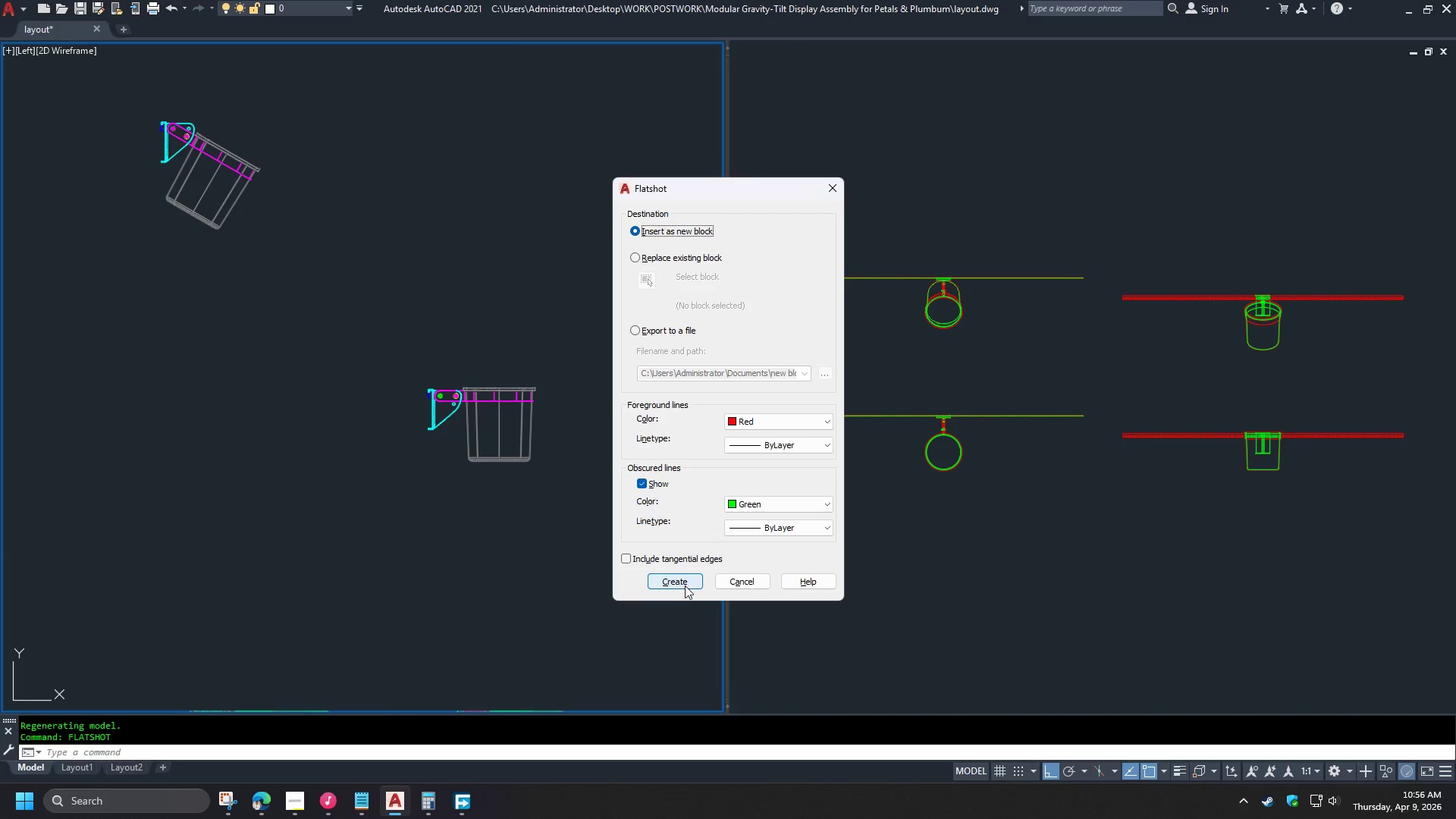 
left_click([686, 585])
 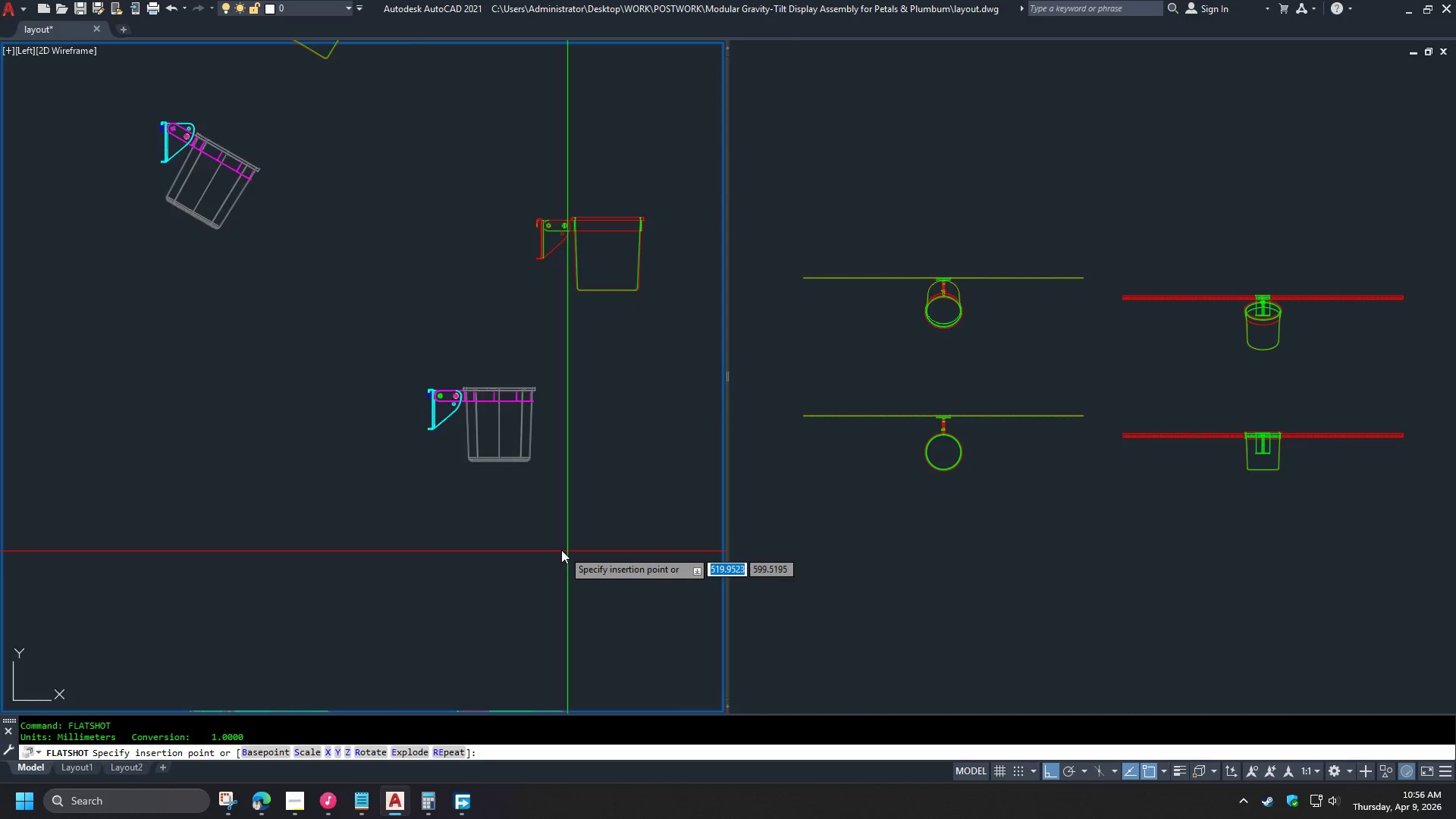 
scroll: coordinate [561, 550], scroll_direction: down, amount: 2.0
 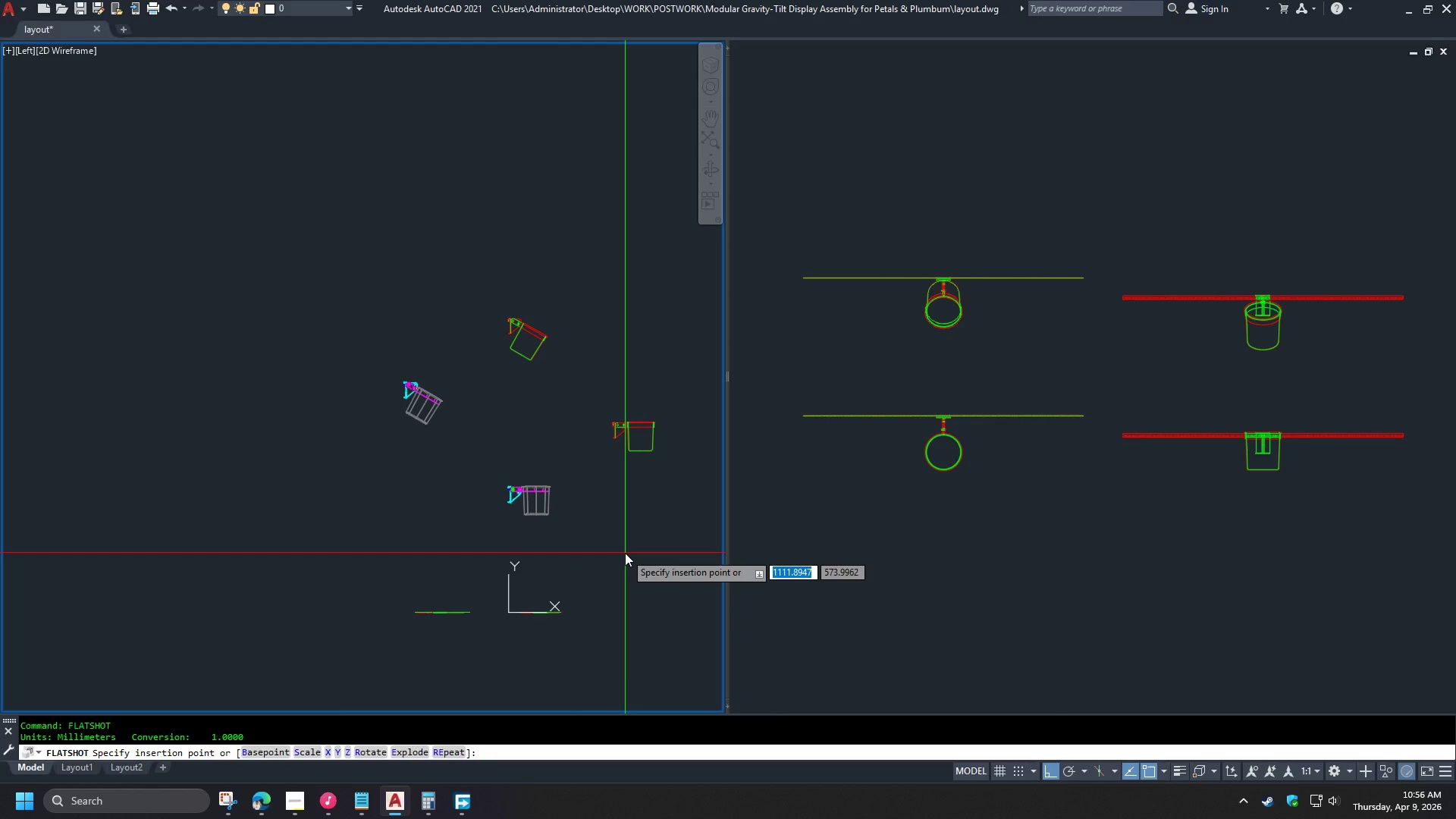 
left_click([625, 552])
 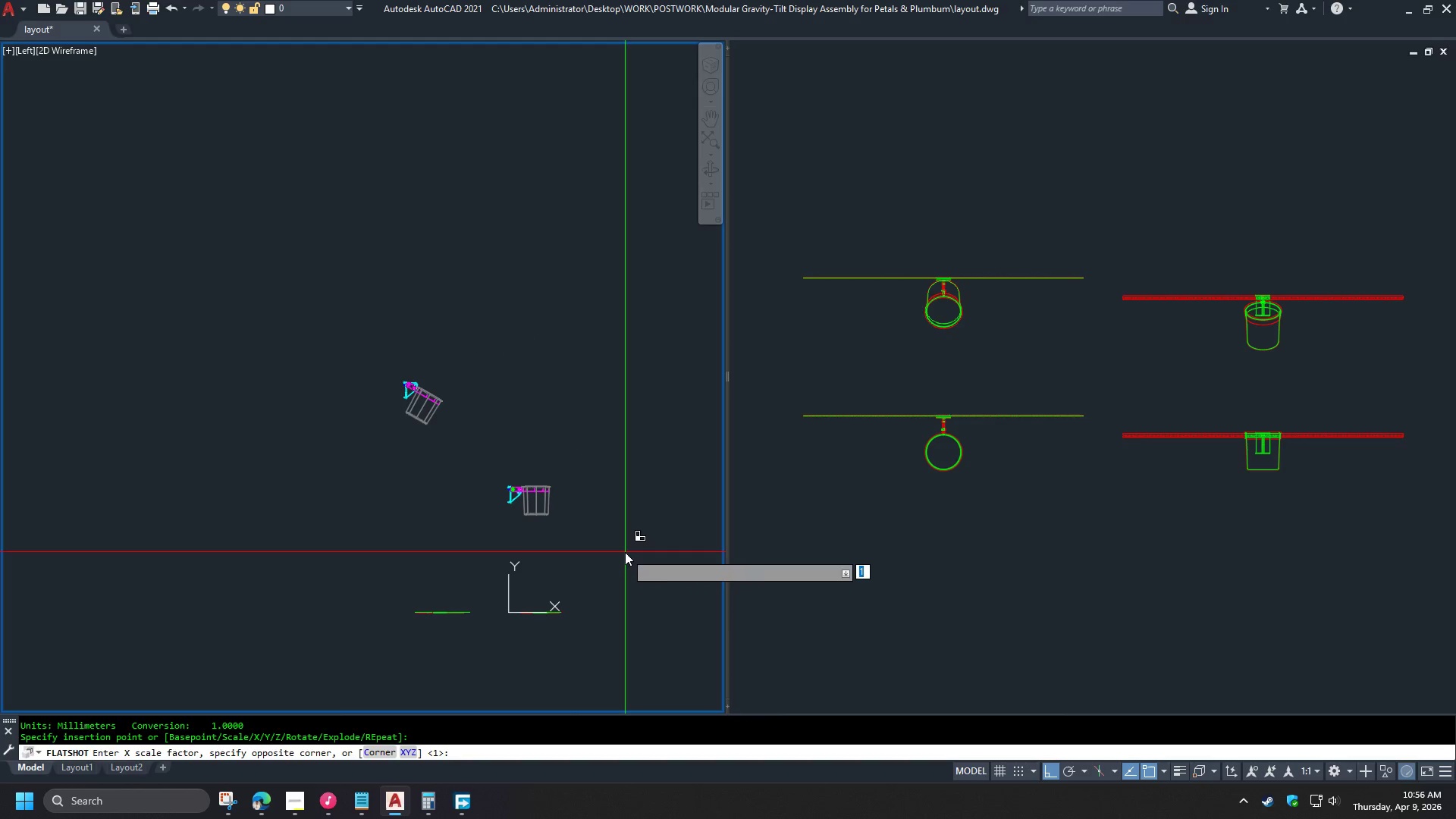 
key(NumpadEnter)
 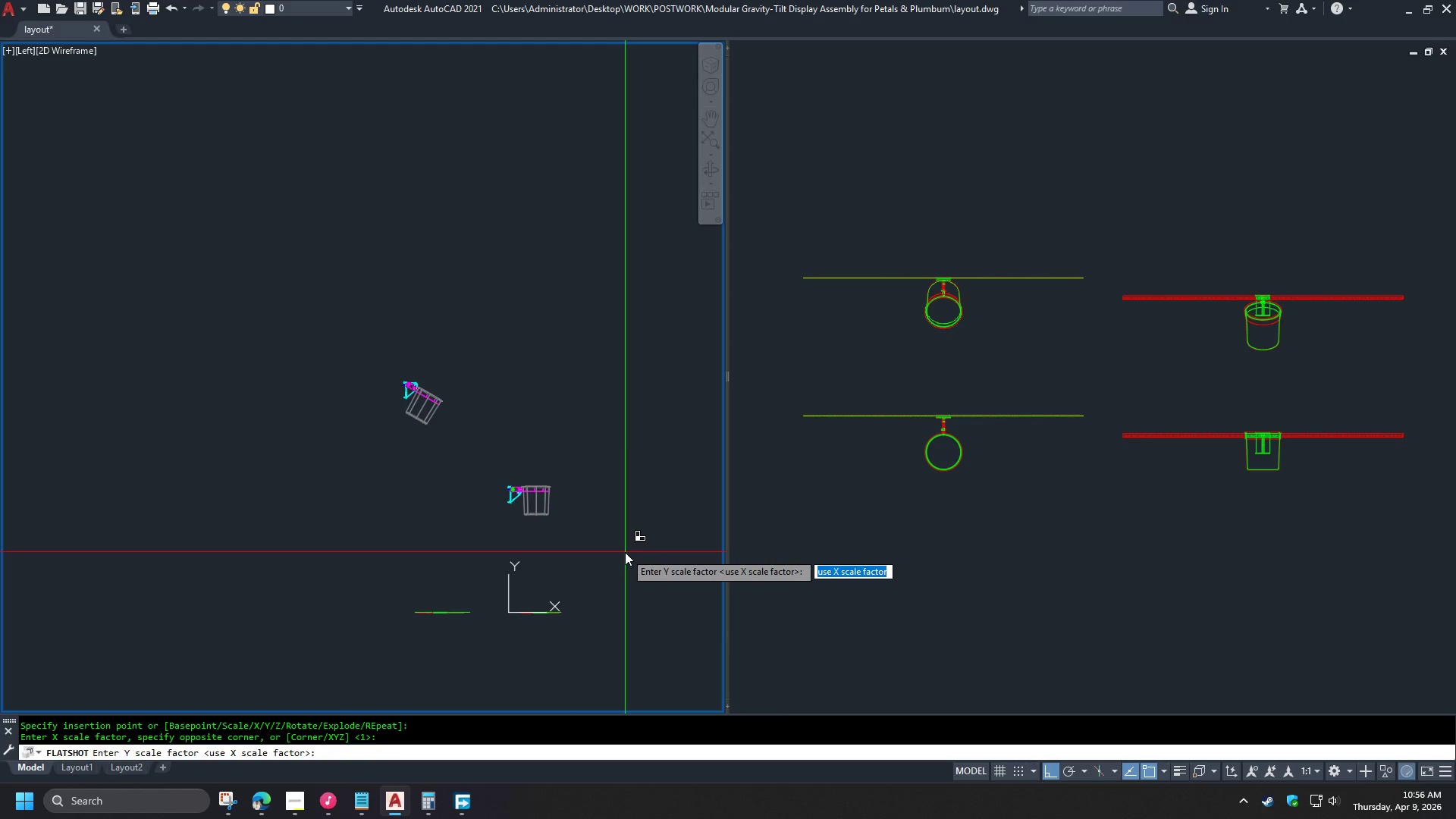 
key(NumpadEnter)
 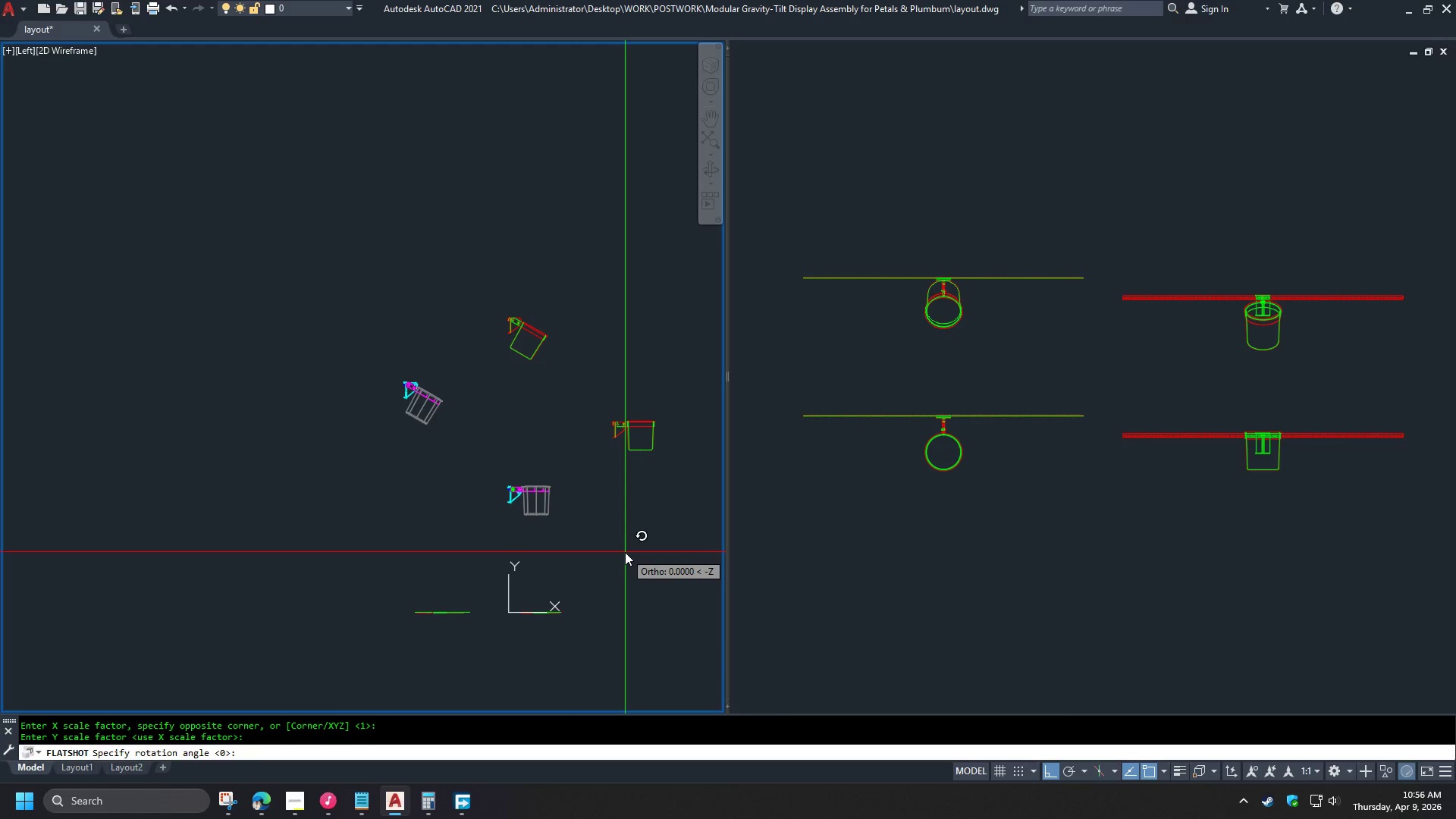 
key(NumpadEnter)
 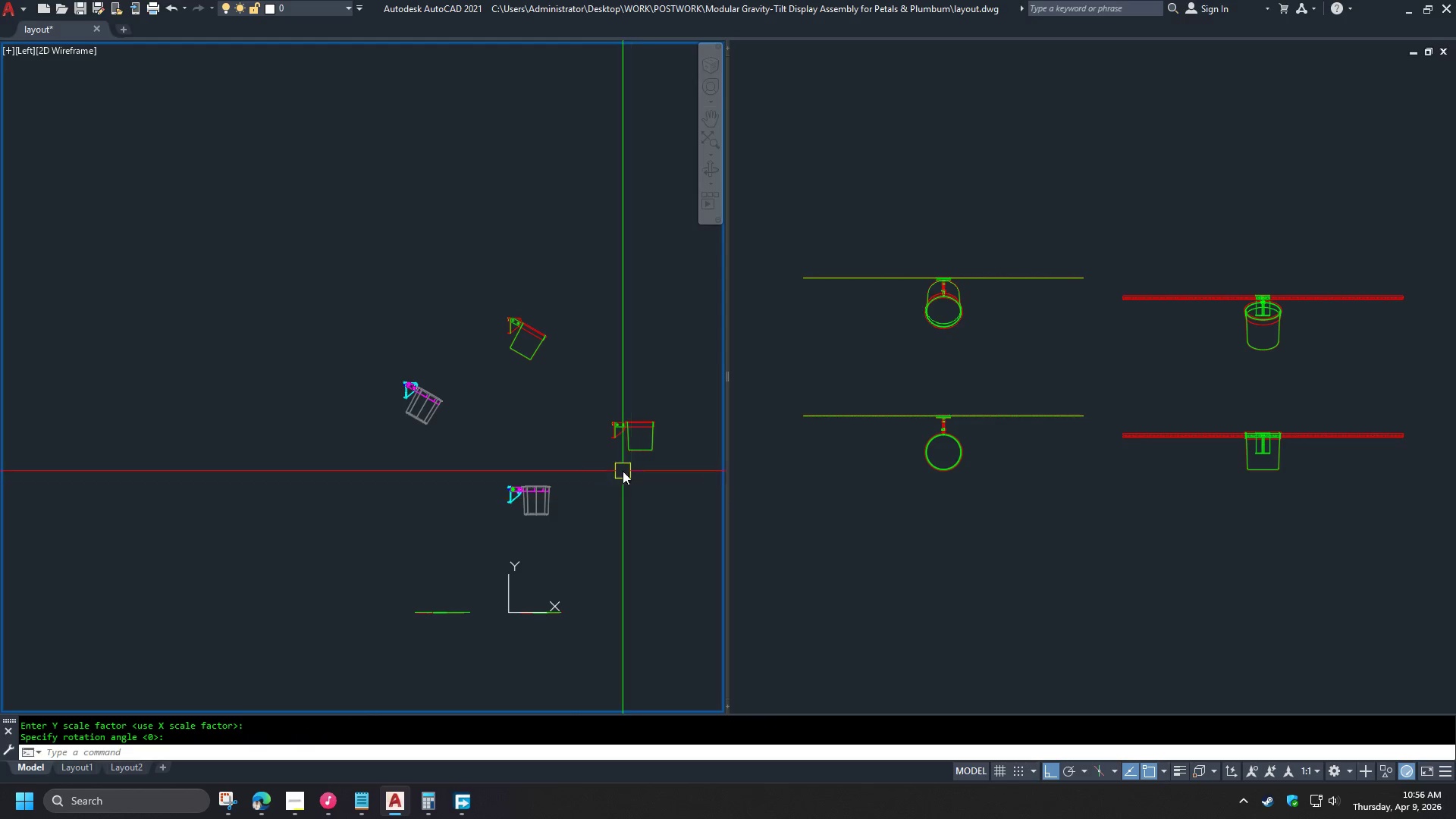 
left_click([639, 446])
 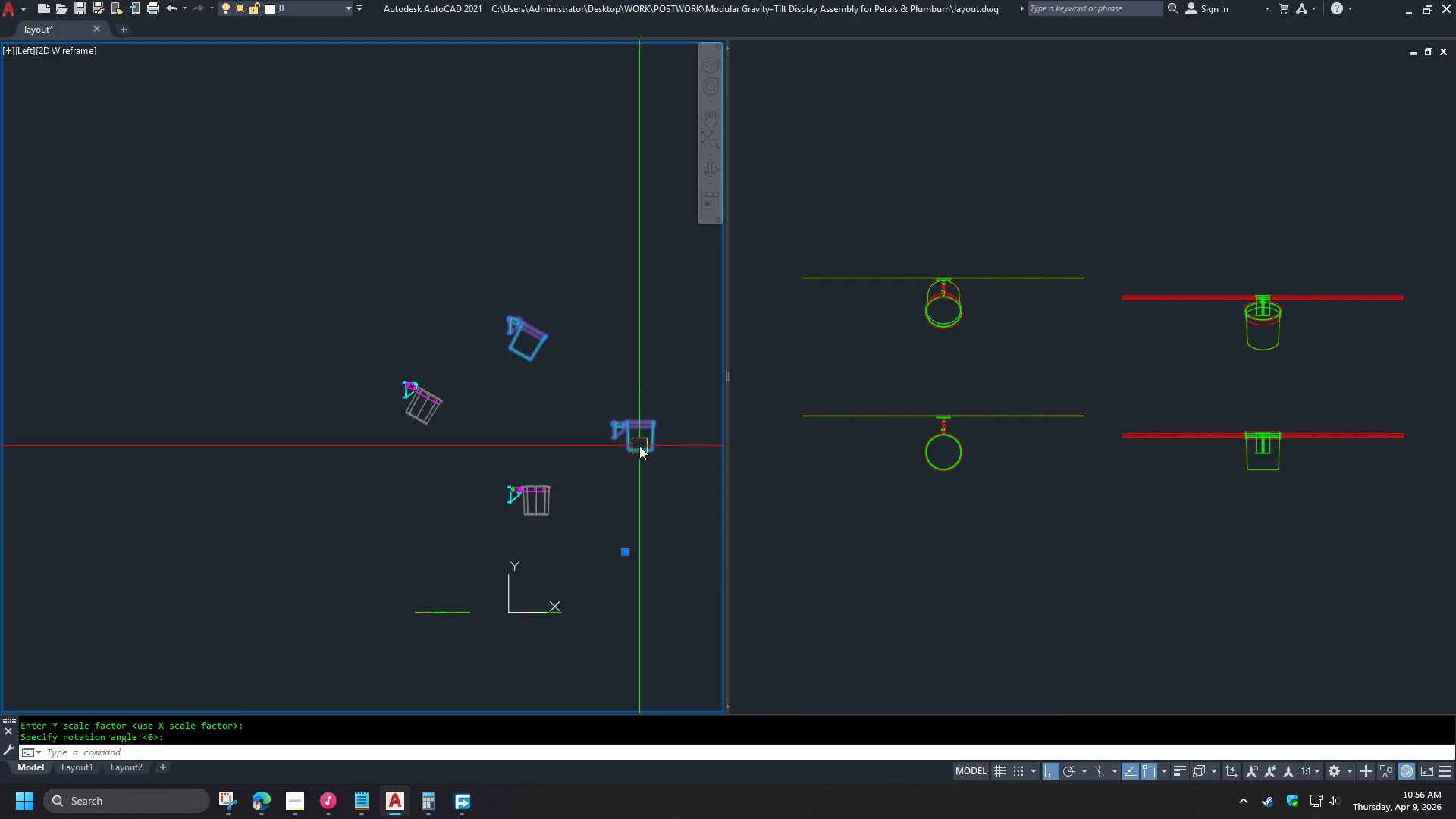 
key(Control+ControlLeft)
 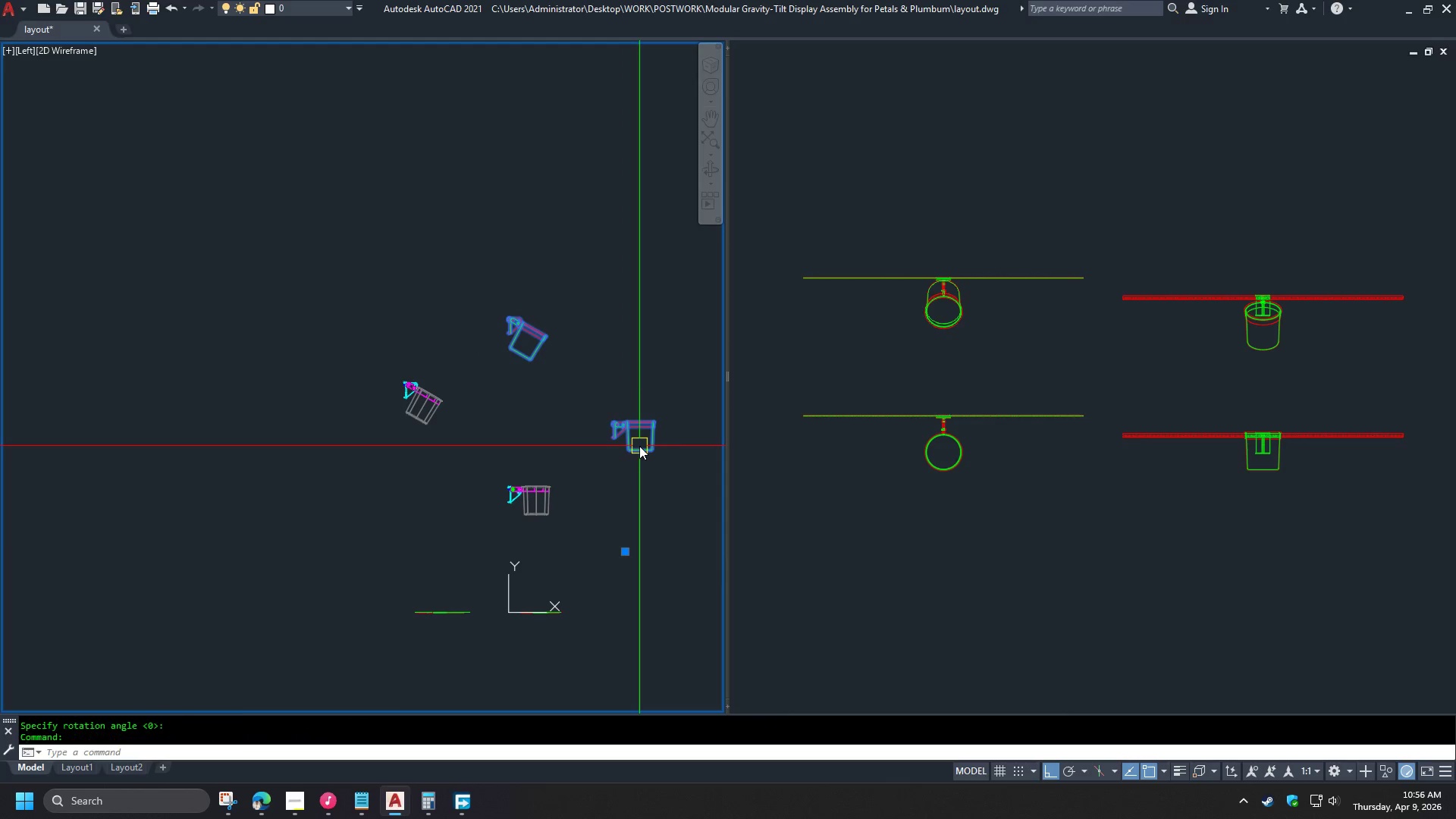 
key(Control+X)
 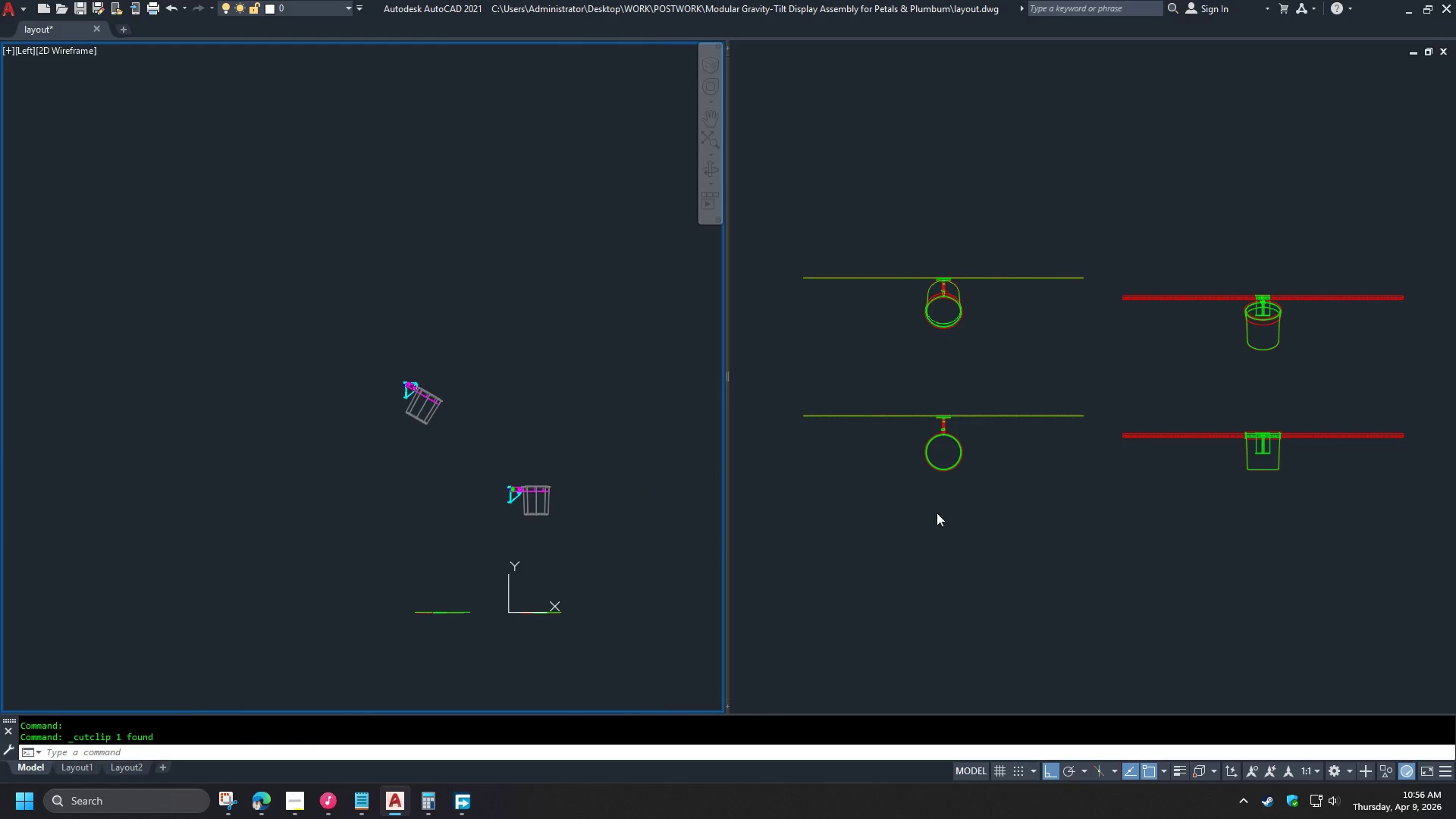 
left_click([984, 519])
 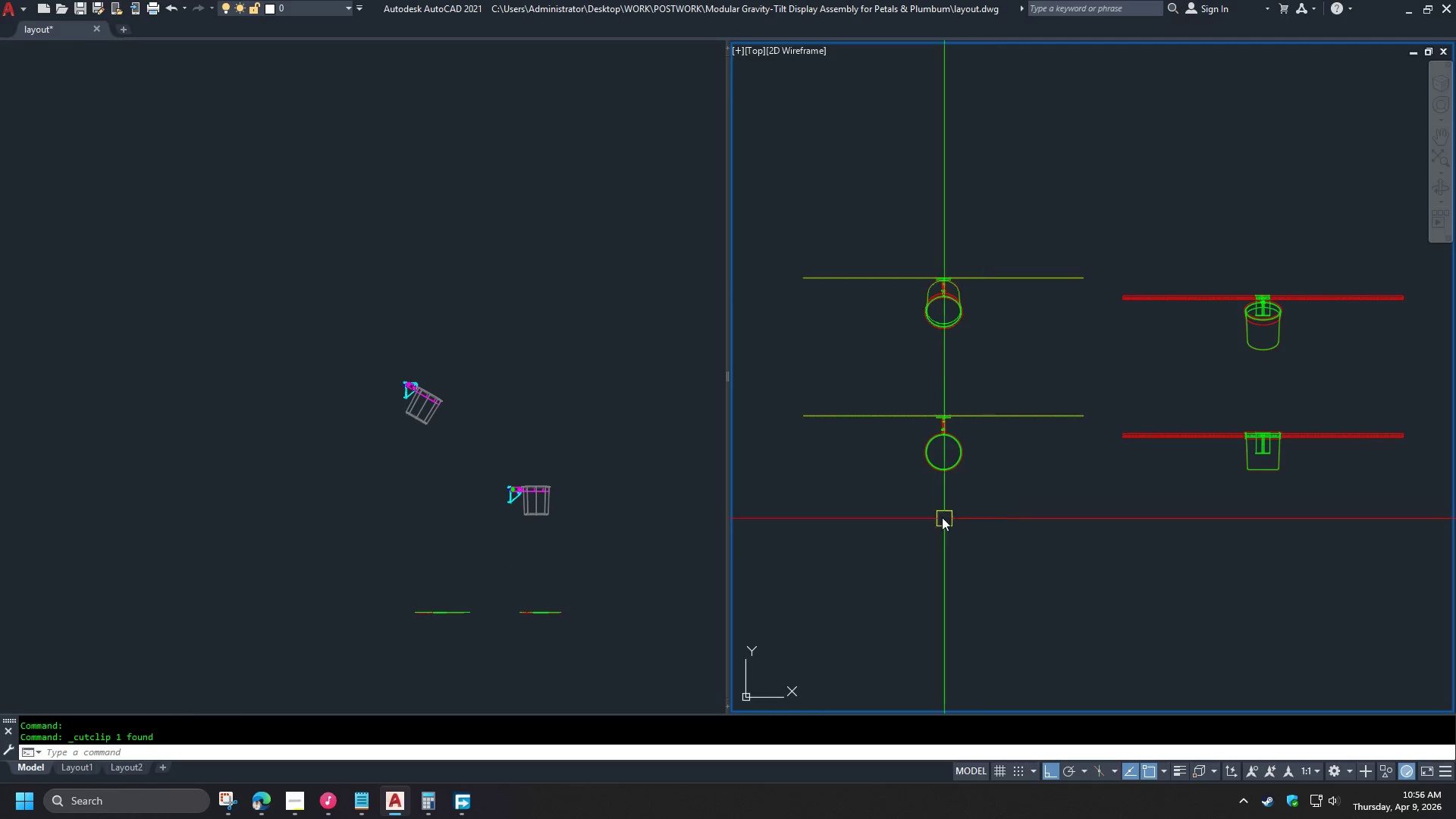 
key(Control+V)
 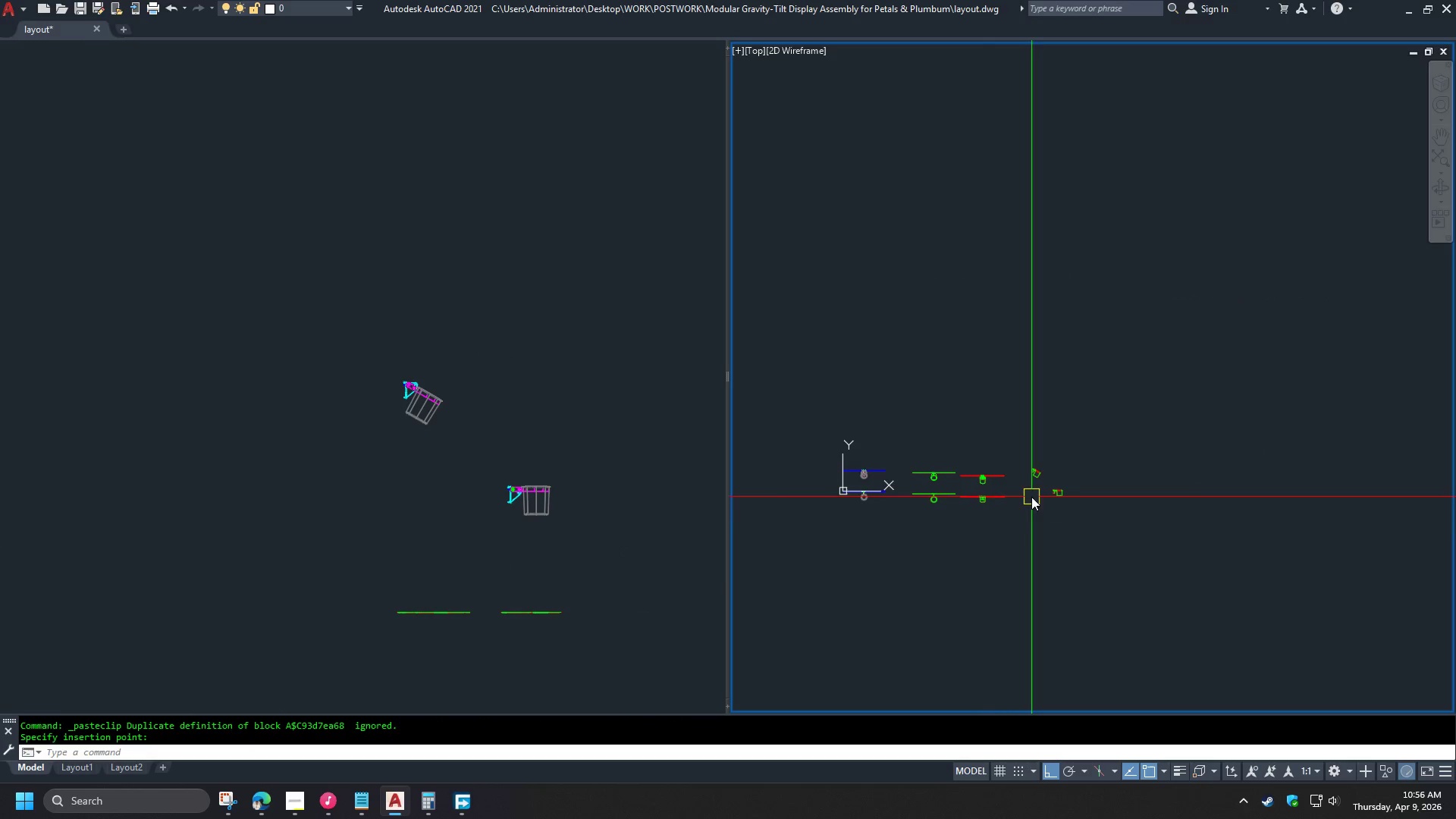 
scroll: coordinate [947, 512], scroll_direction: down, amount: 4.0
 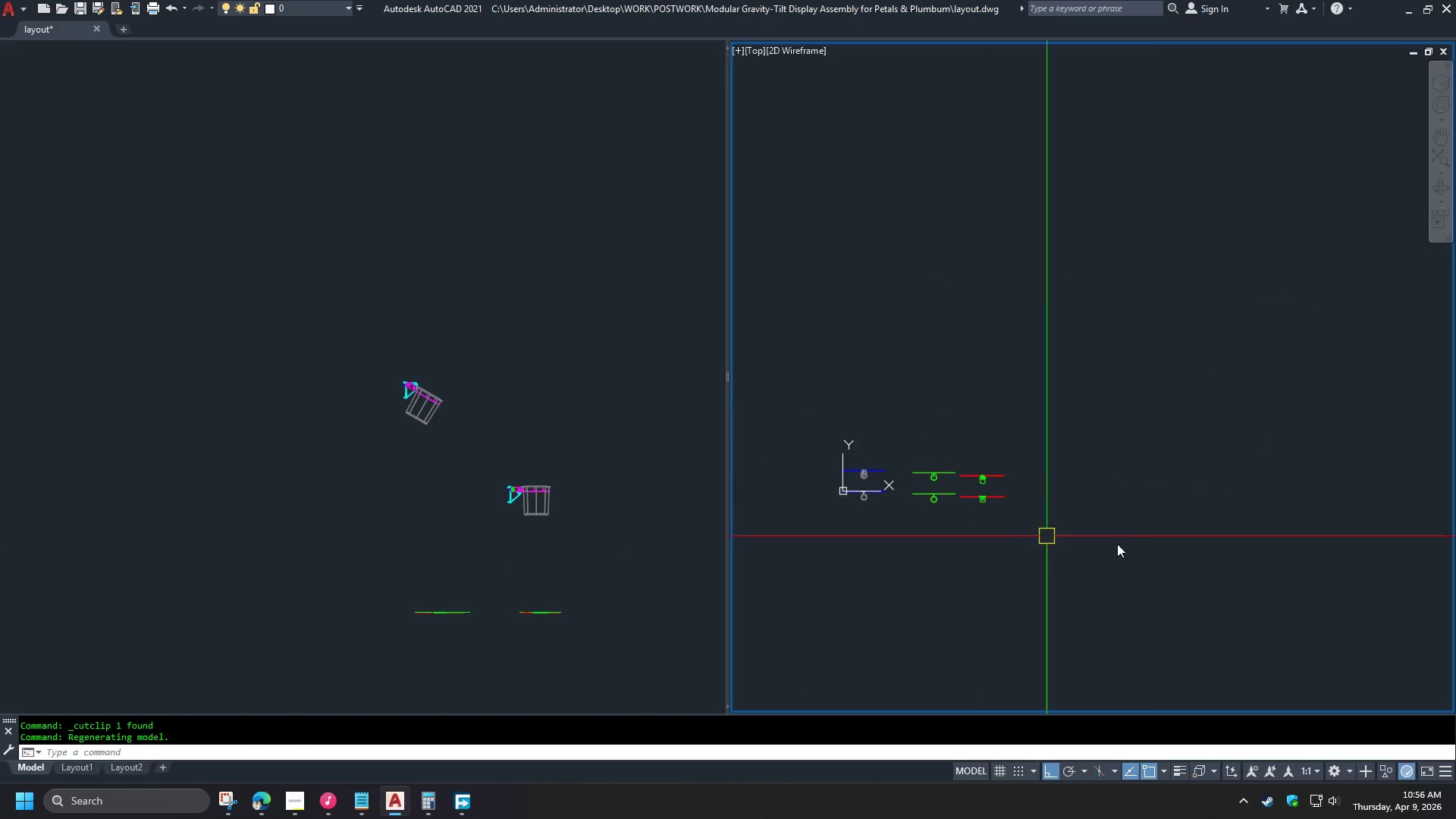 
scroll: coordinate [1038, 508], scroll_direction: up, amount: 1.0
 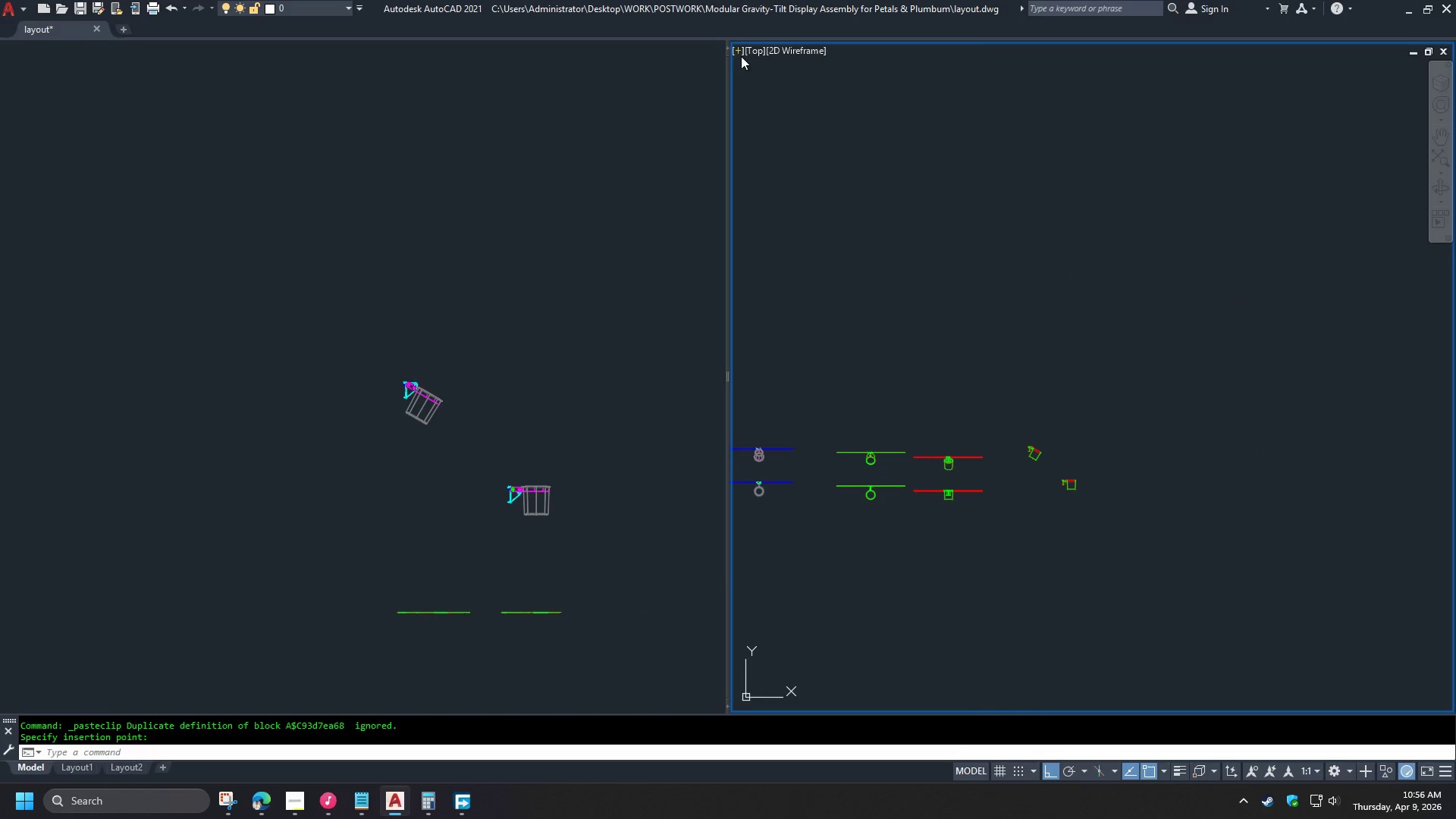 
double_click([738, 50])
 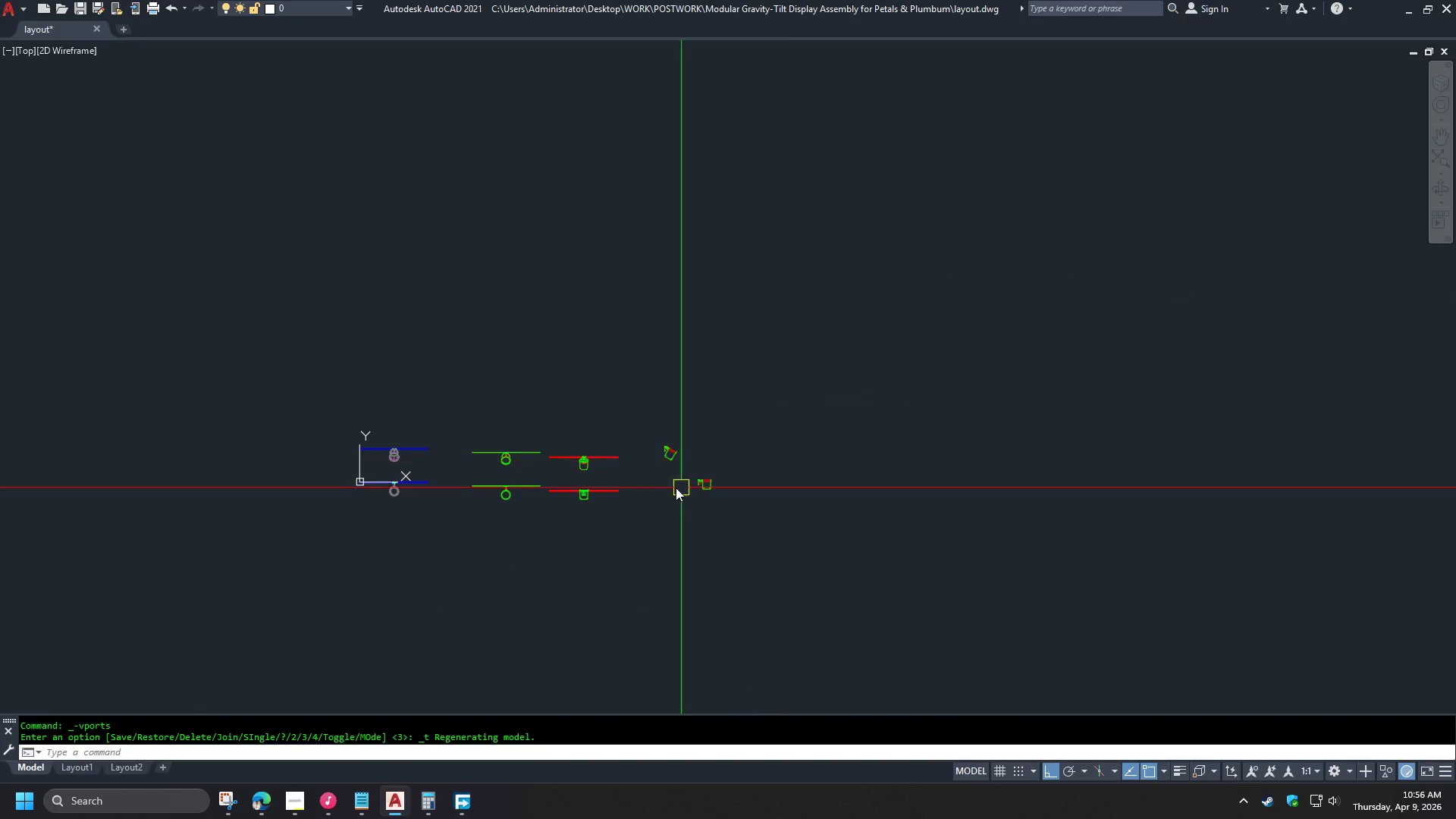 
scroll: coordinate [789, 485], scroll_direction: up, amount: 11.0
 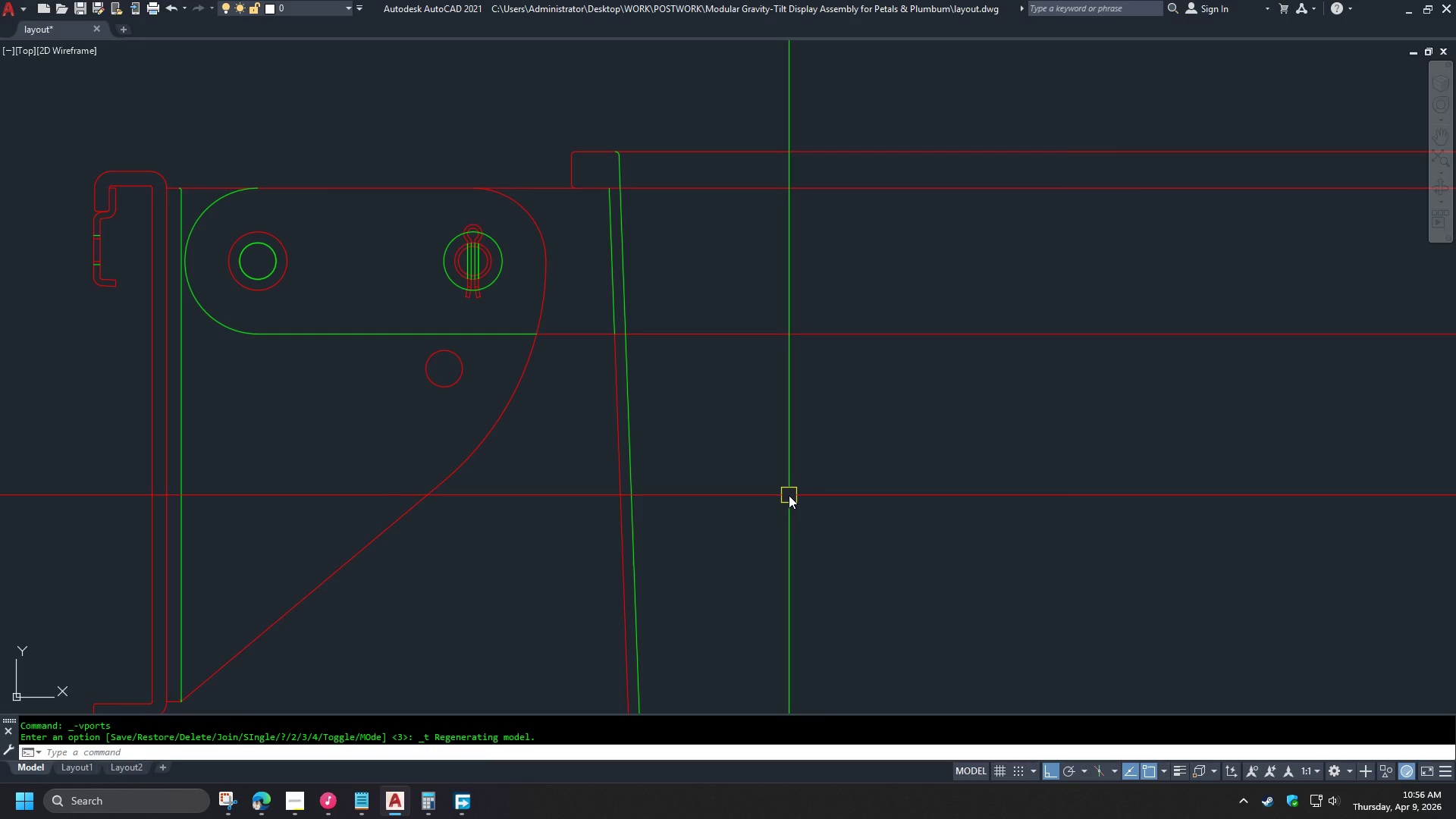 
wait(9.19)
 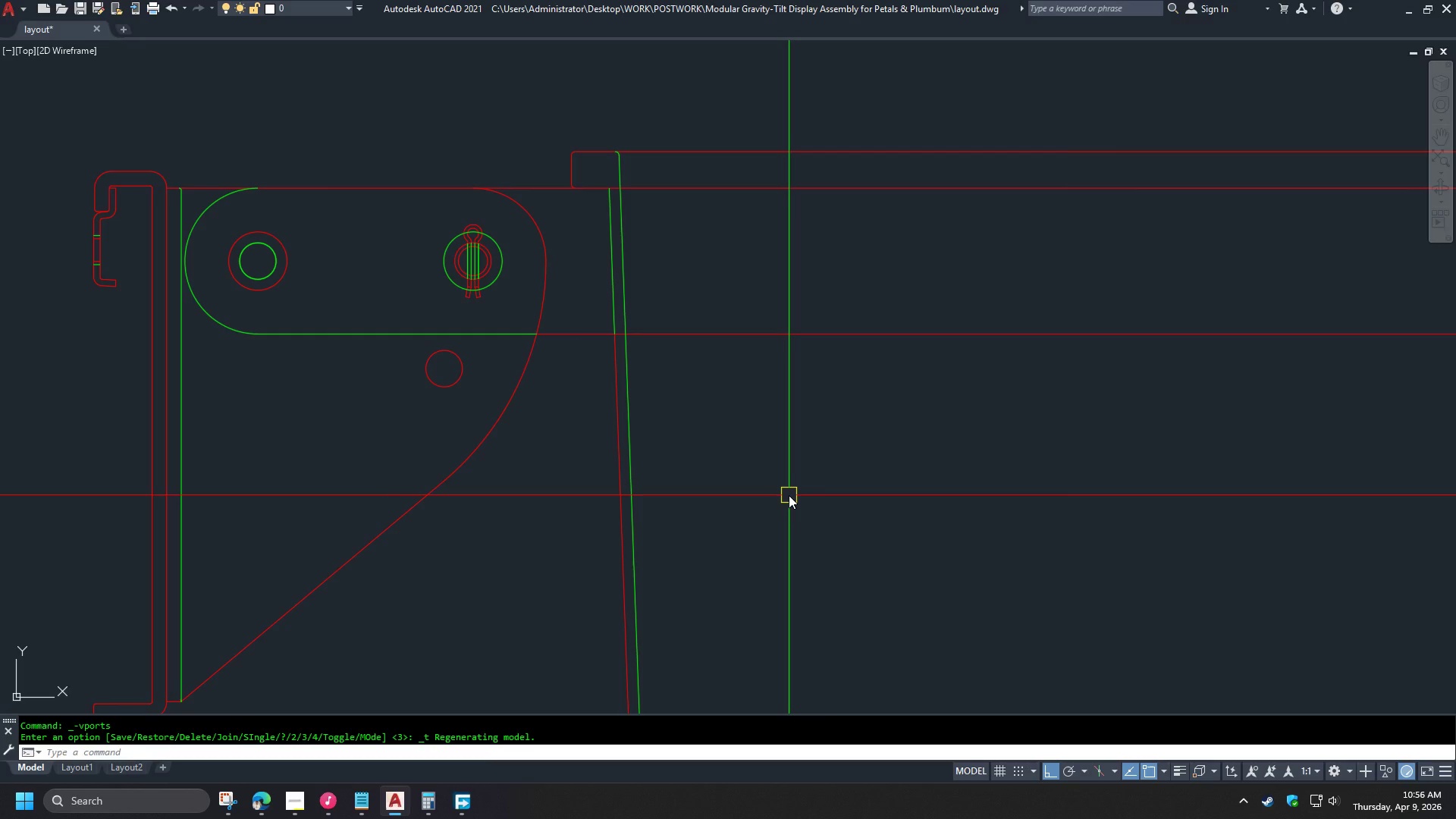 
scroll: coordinate [809, 504], scroll_direction: down, amount: 5.0
 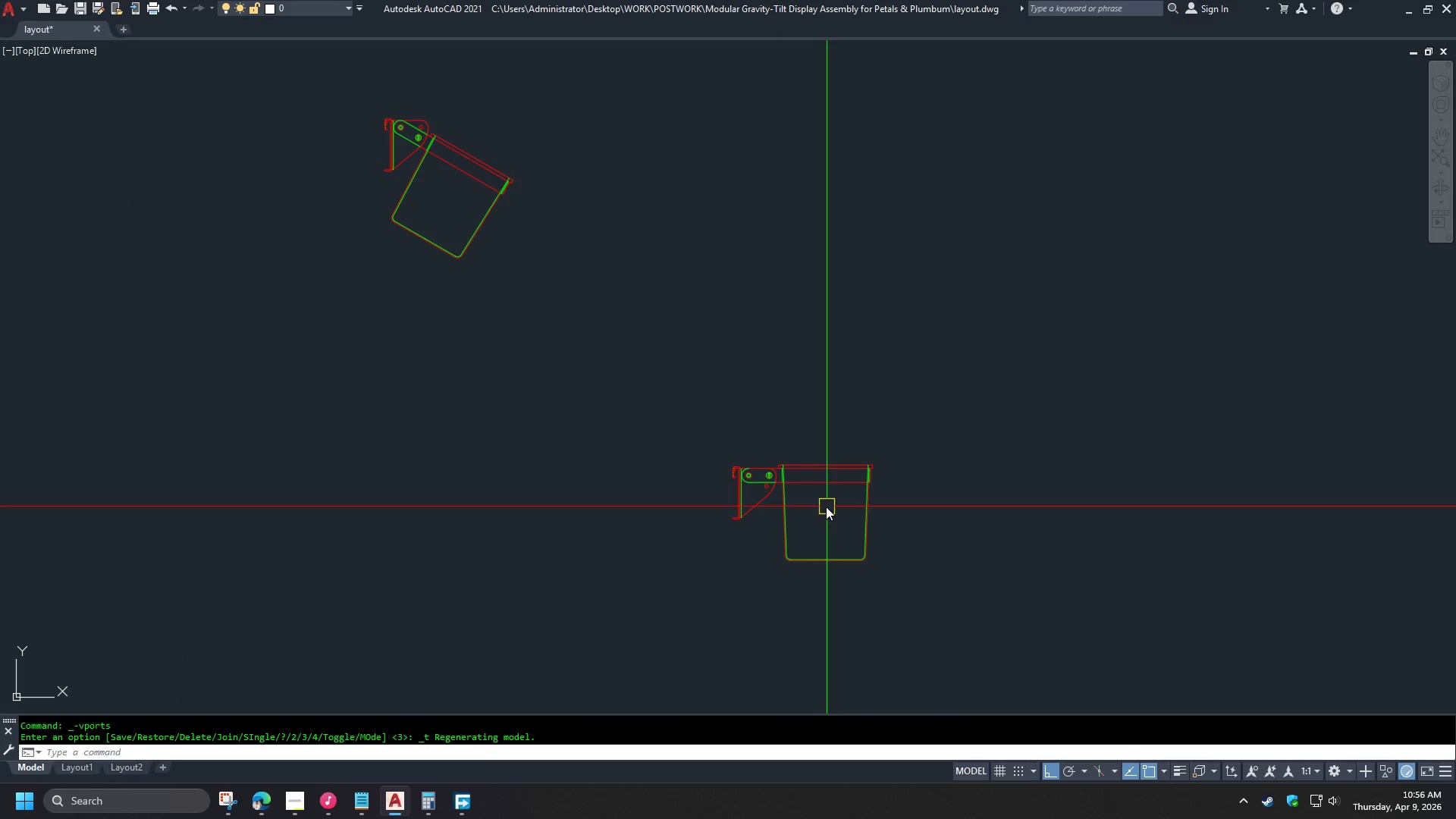 
scroll: coordinate [798, 509], scroll_direction: up, amount: 4.0
 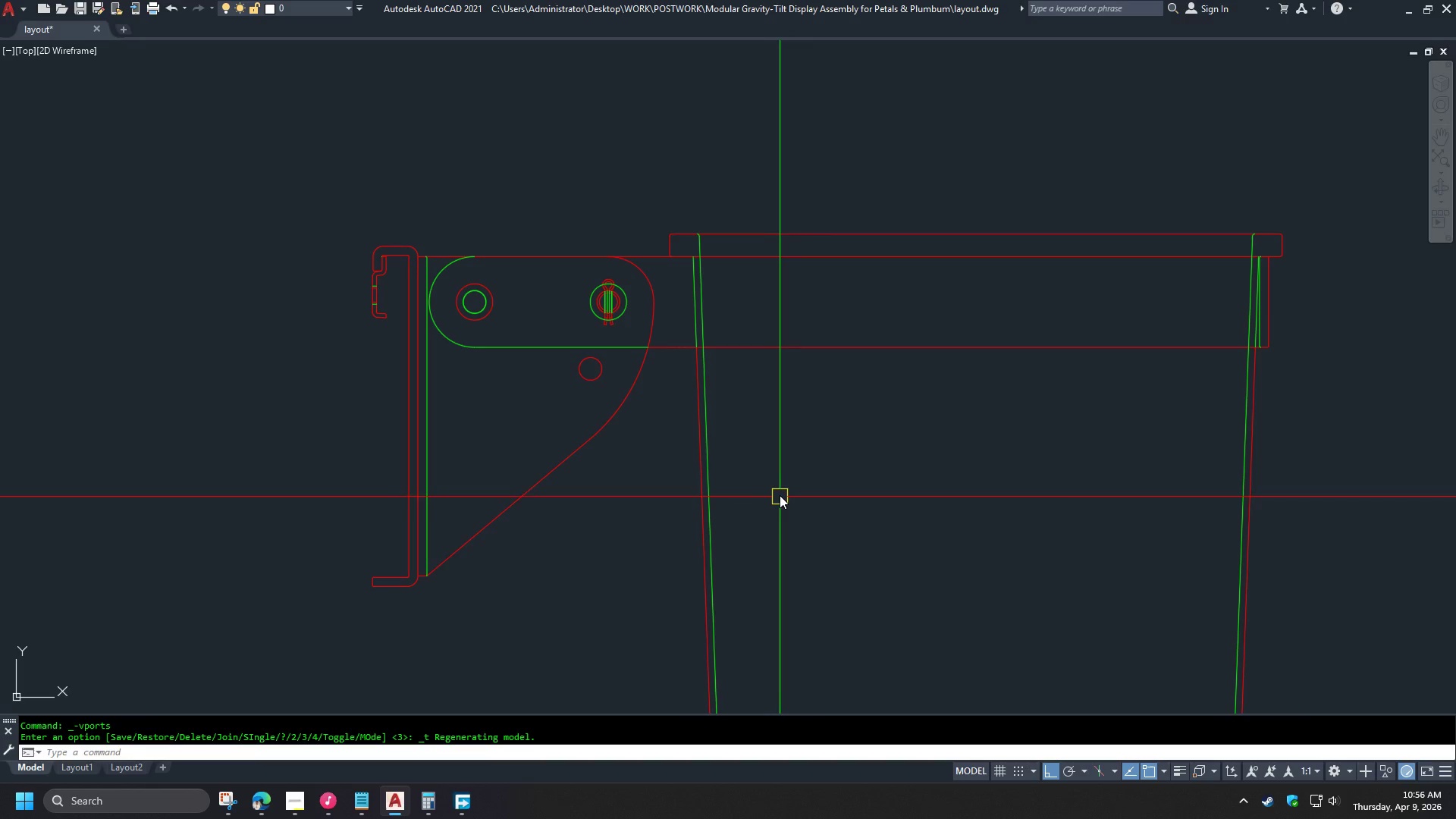 
scroll: coordinate [795, 472], scroll_direction: down, amount: 1.0
 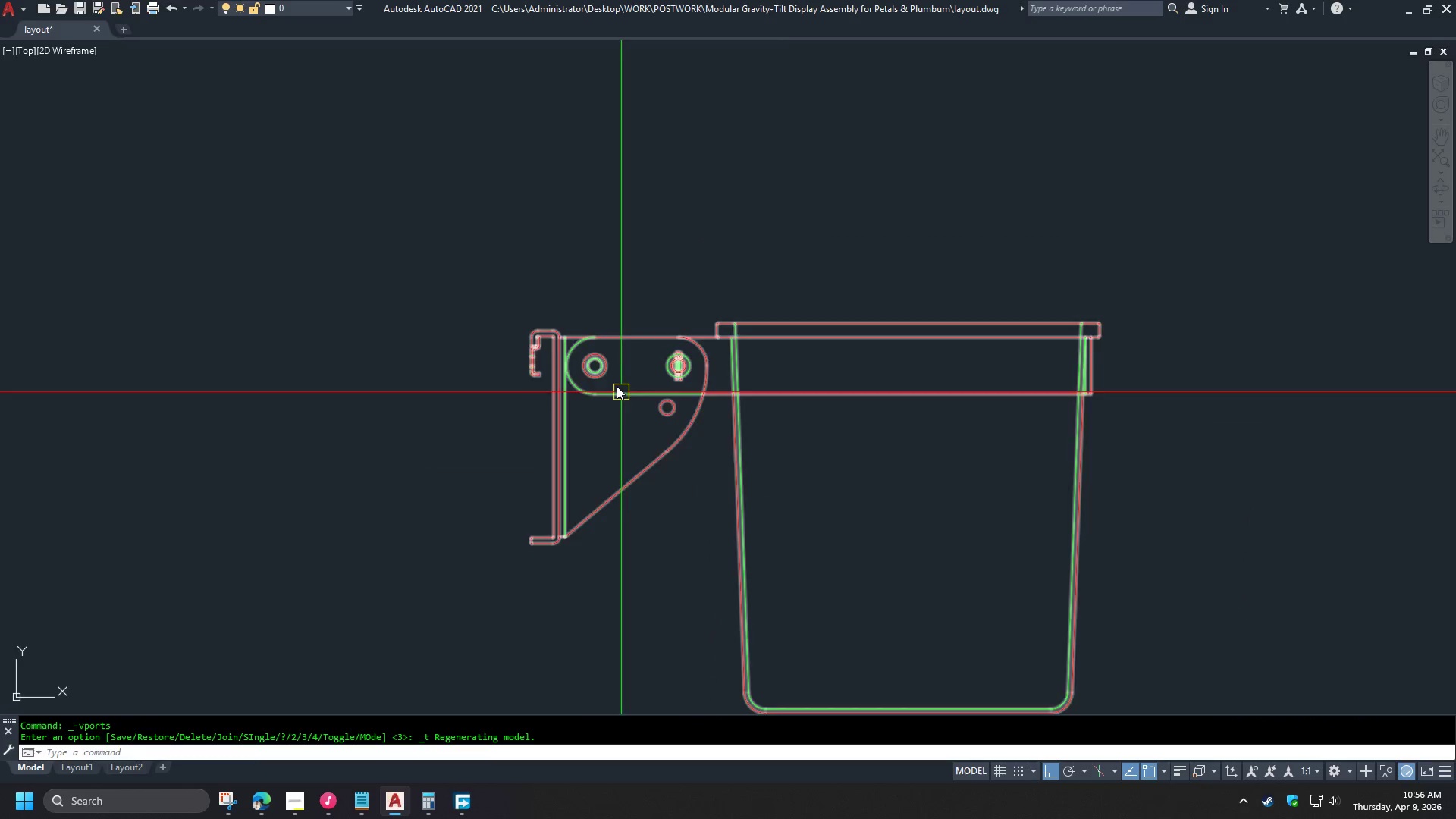 
scroll: coordinate [462, 376], scroll_direction: up, amount: 6.0
 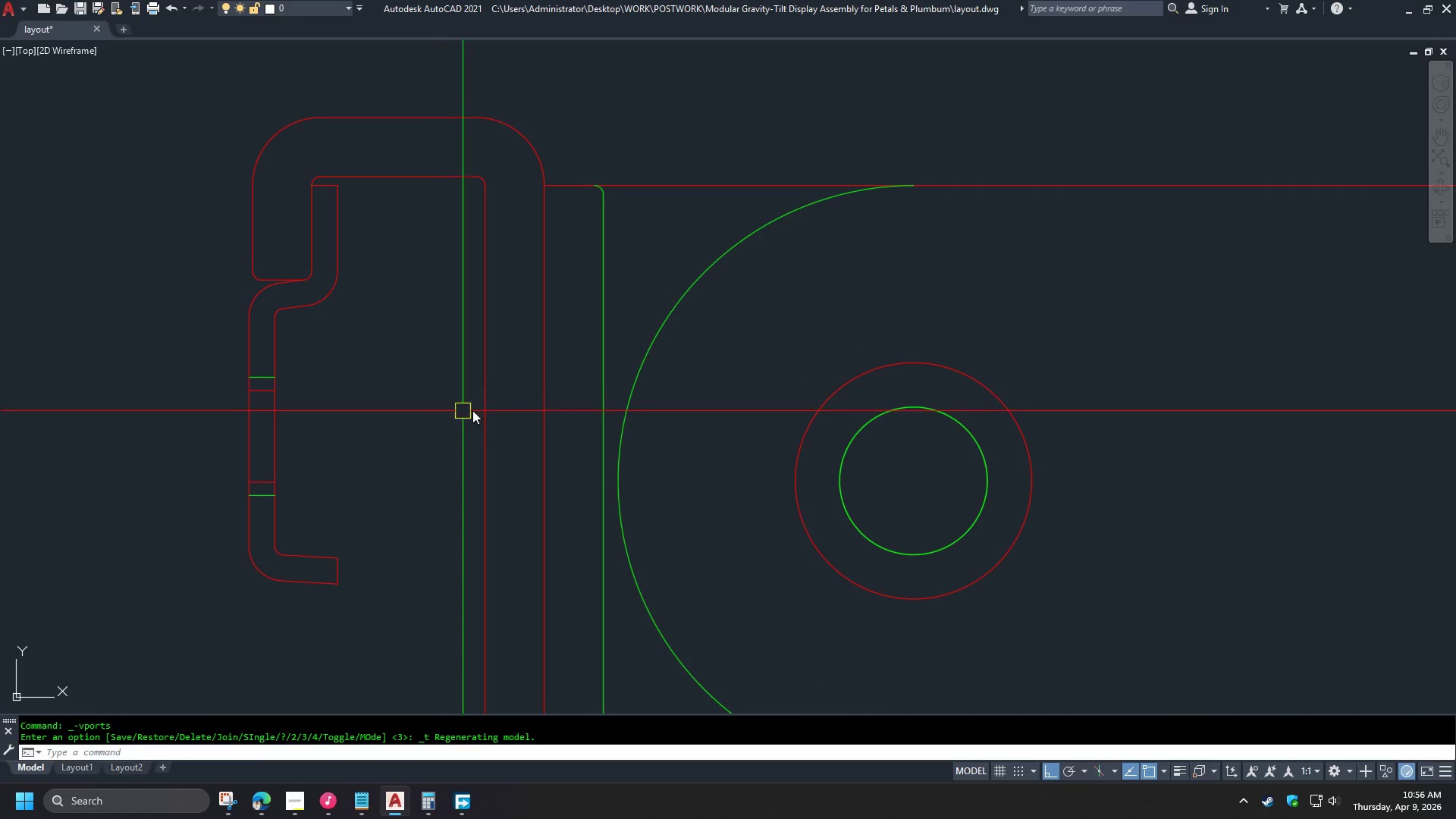 
scroll: coordinate [714, 356], scroll_direction: down, amount: 5.0
 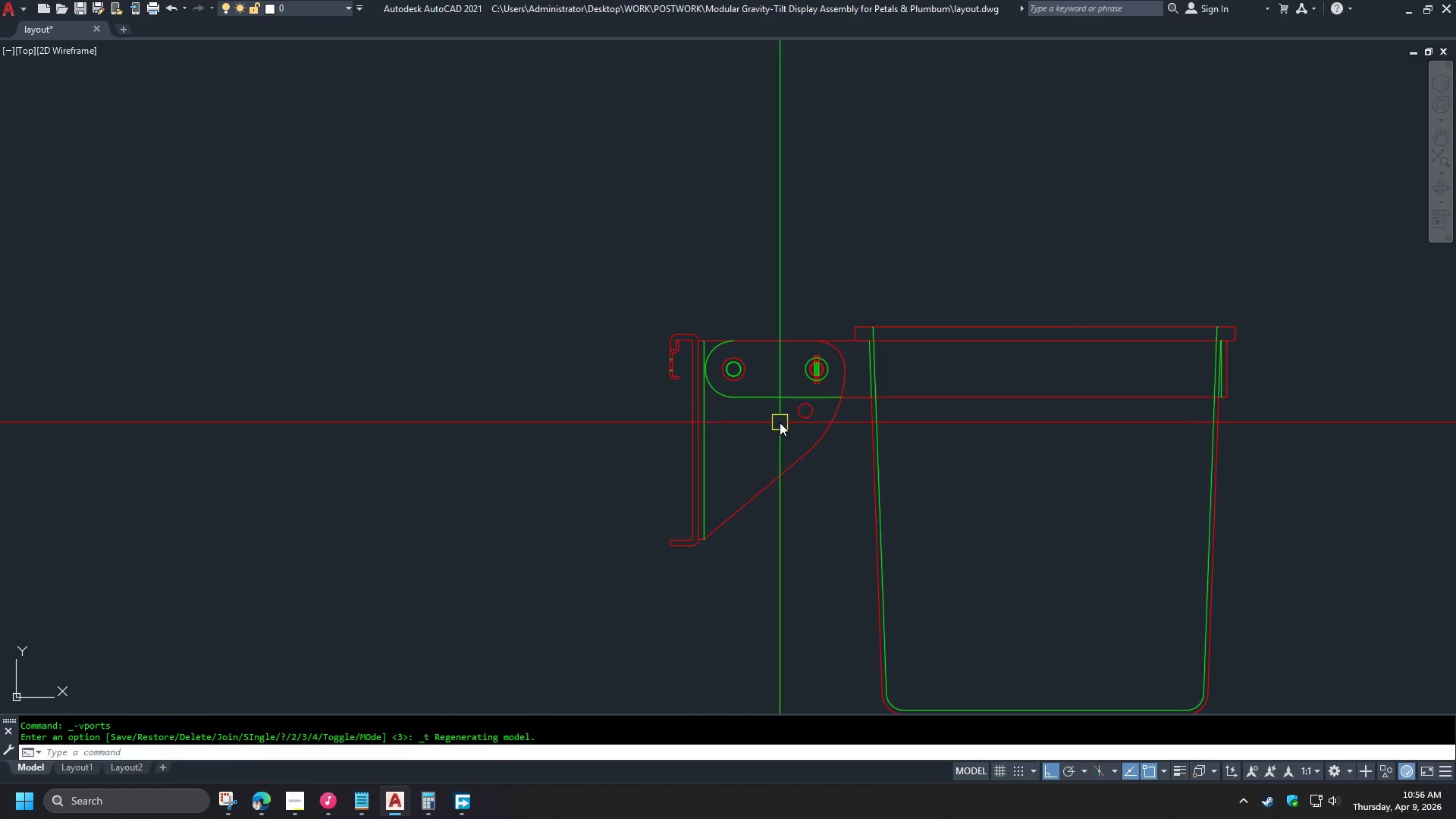 
scroll: coordinate [752, 362], scroll_direction: up, amount: 2.0
 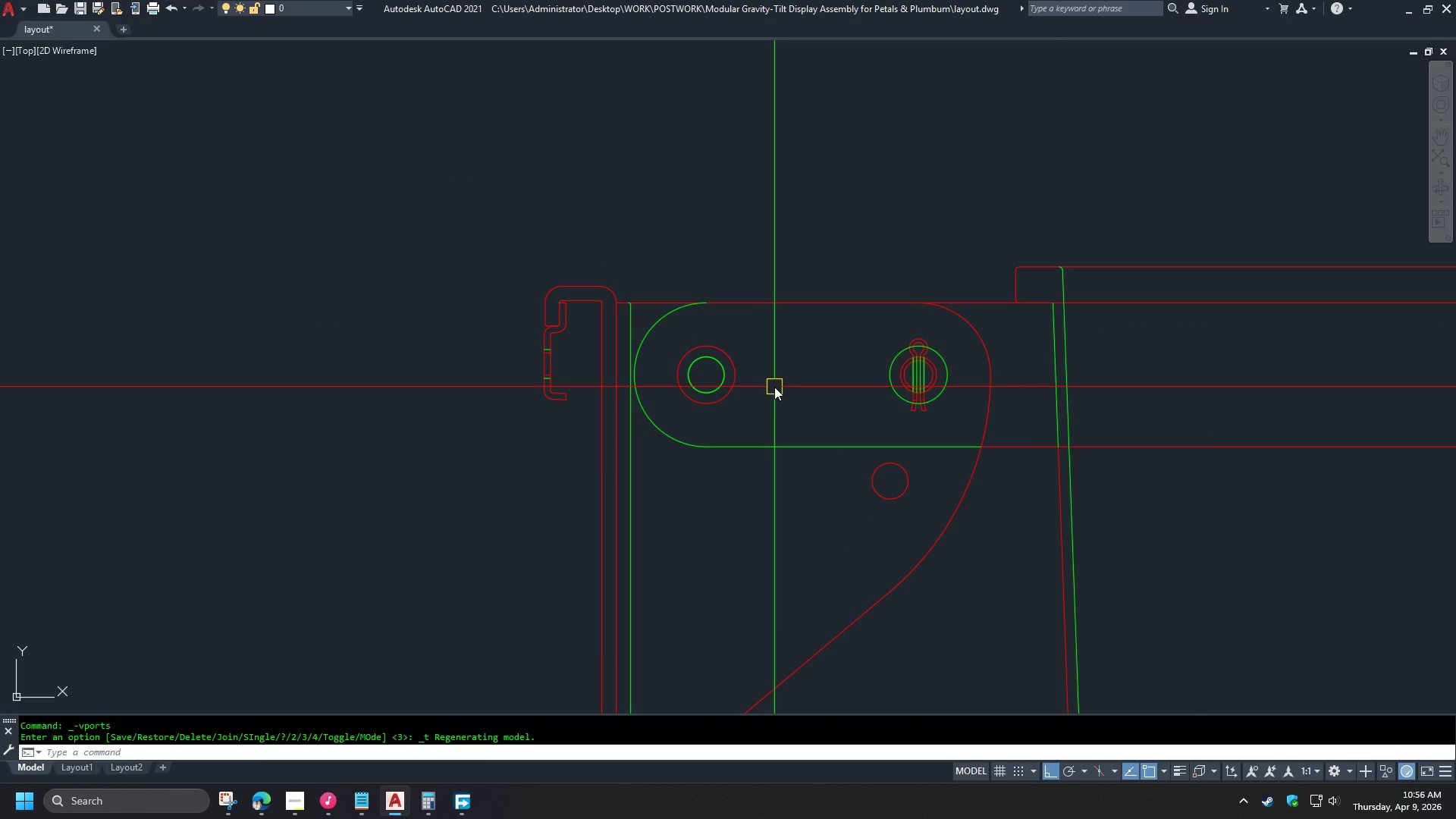 
wait(7.99)
 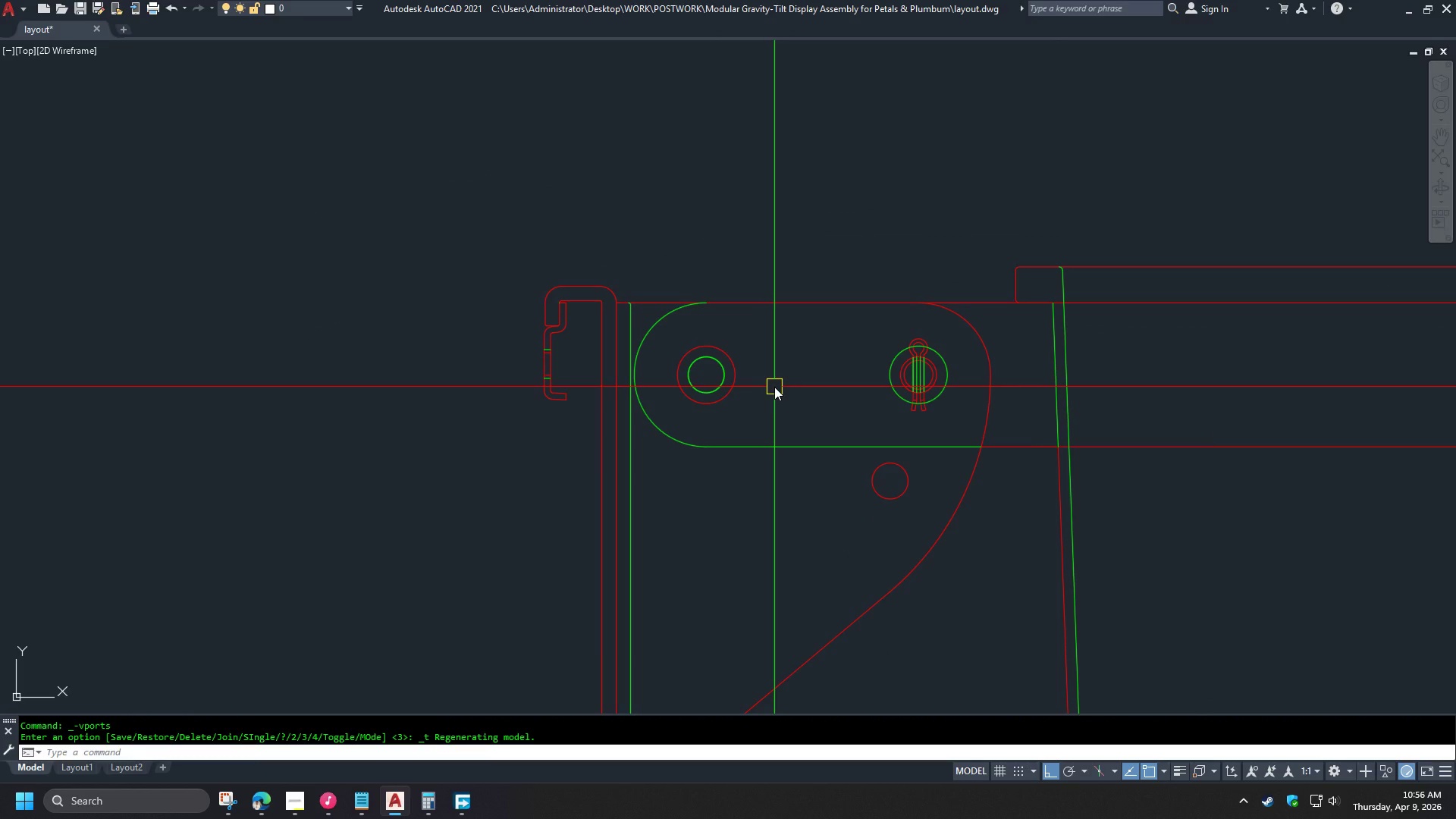 
scroll: coordinate [798, 428], scroll_direction: down, amount: 7.0
 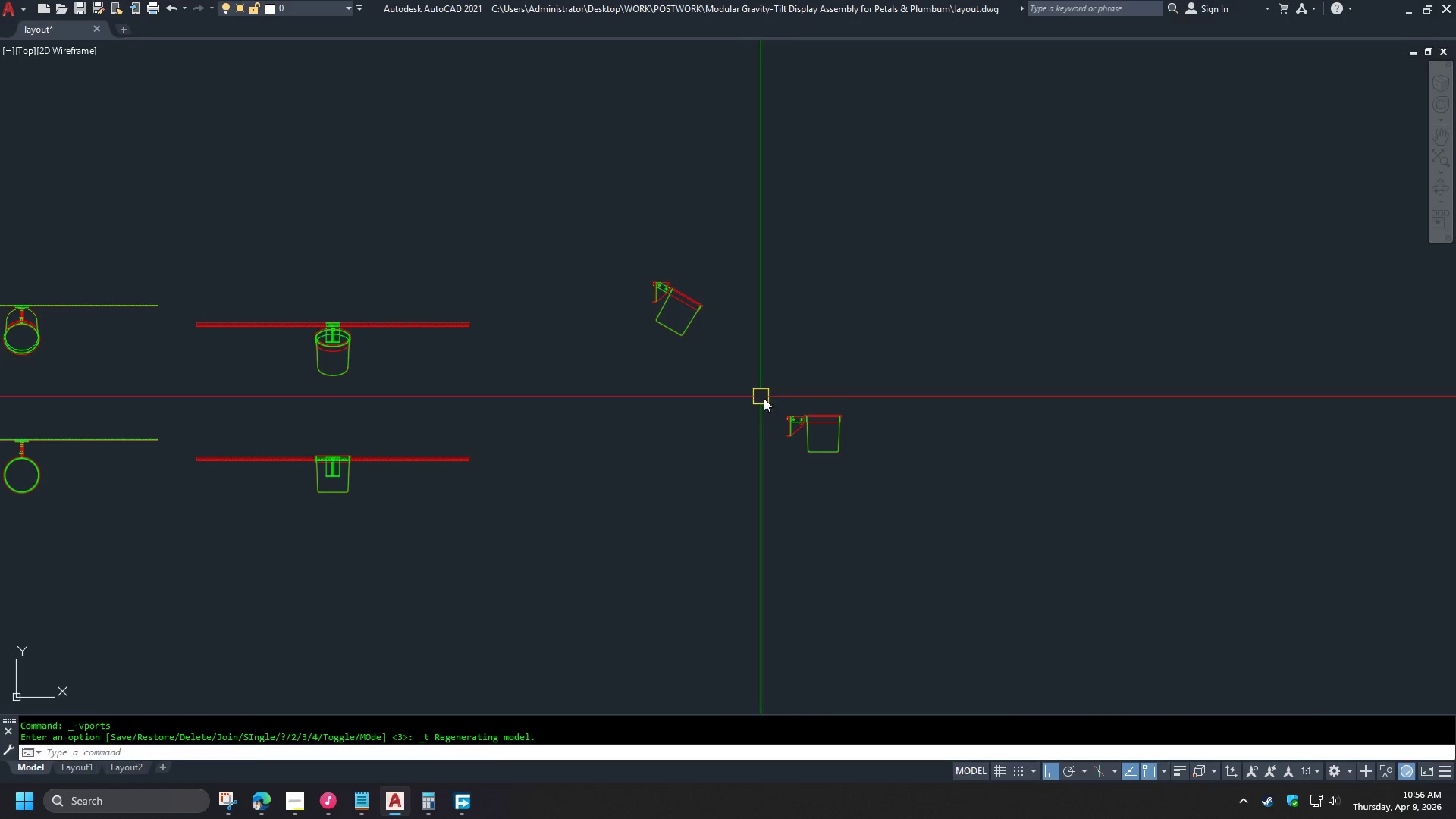 
scroll: coordinate [724, 394], scroll_direction: up, amount: 7.0
 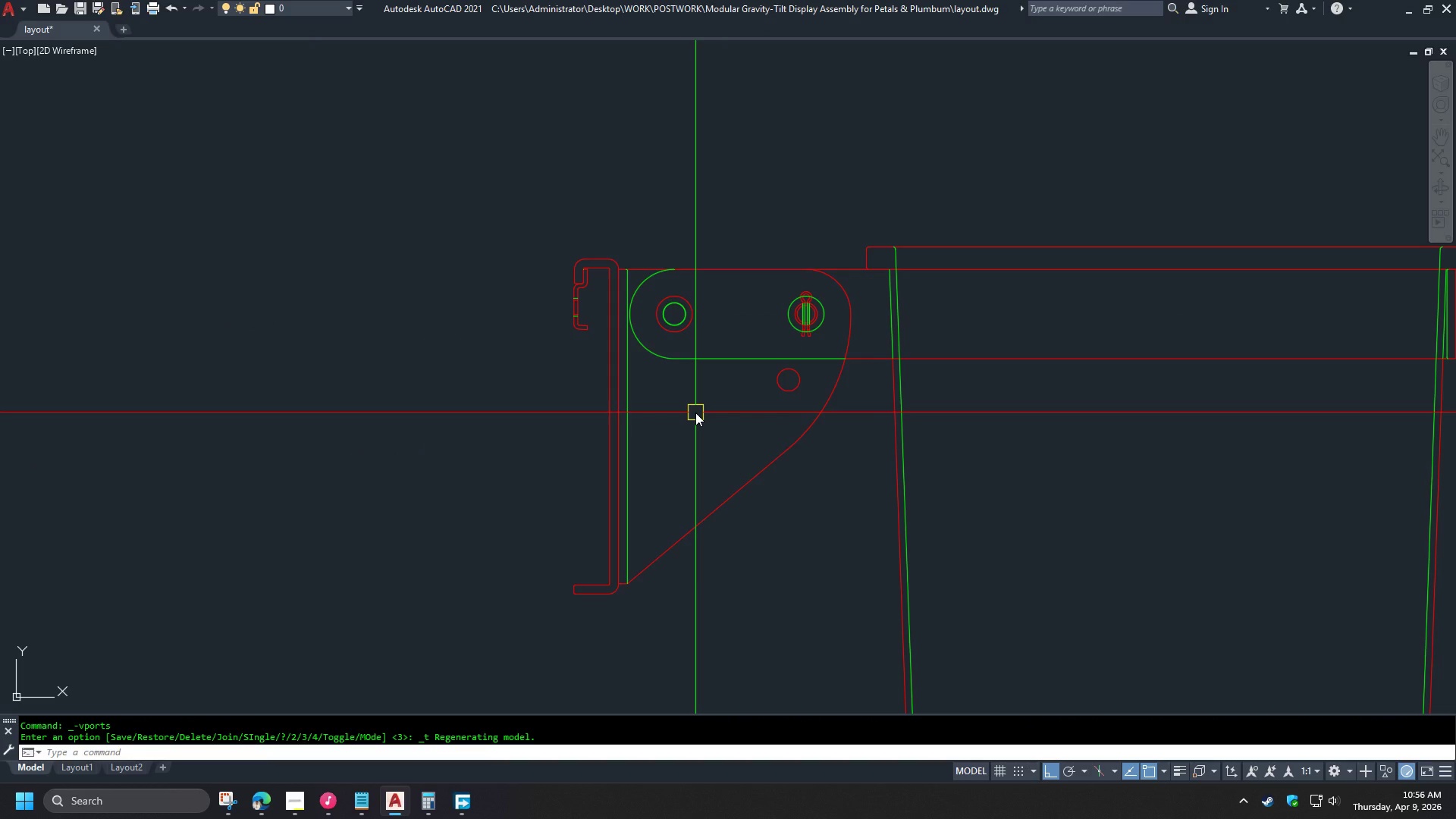 
wait(6.02)
 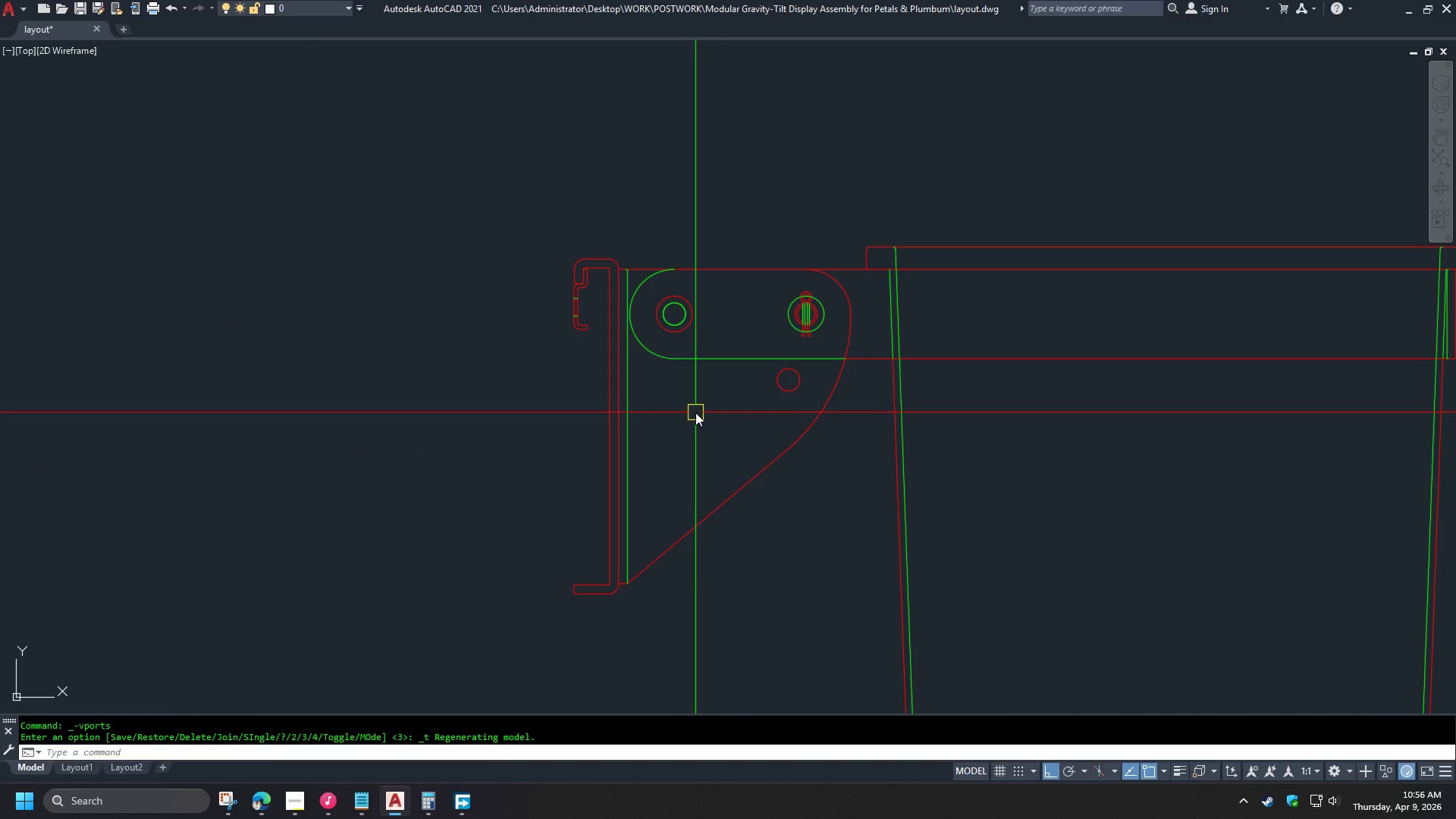 
scroll: coordinate [608, 376], scroll_direction: up, amount: 5.0
 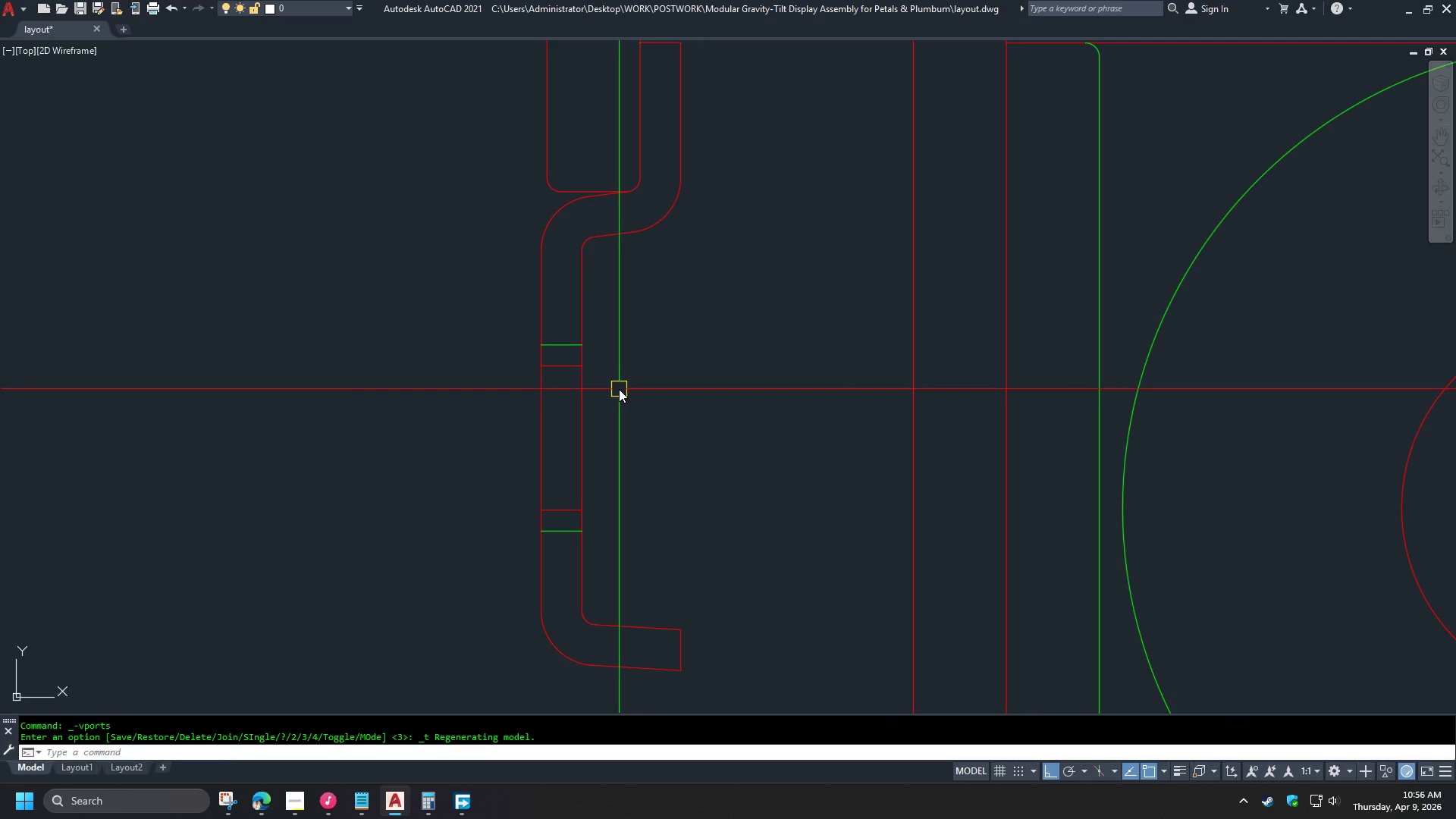 
scroll: coordinate [651, 395], scroll_direction: down, amount: 5.0
 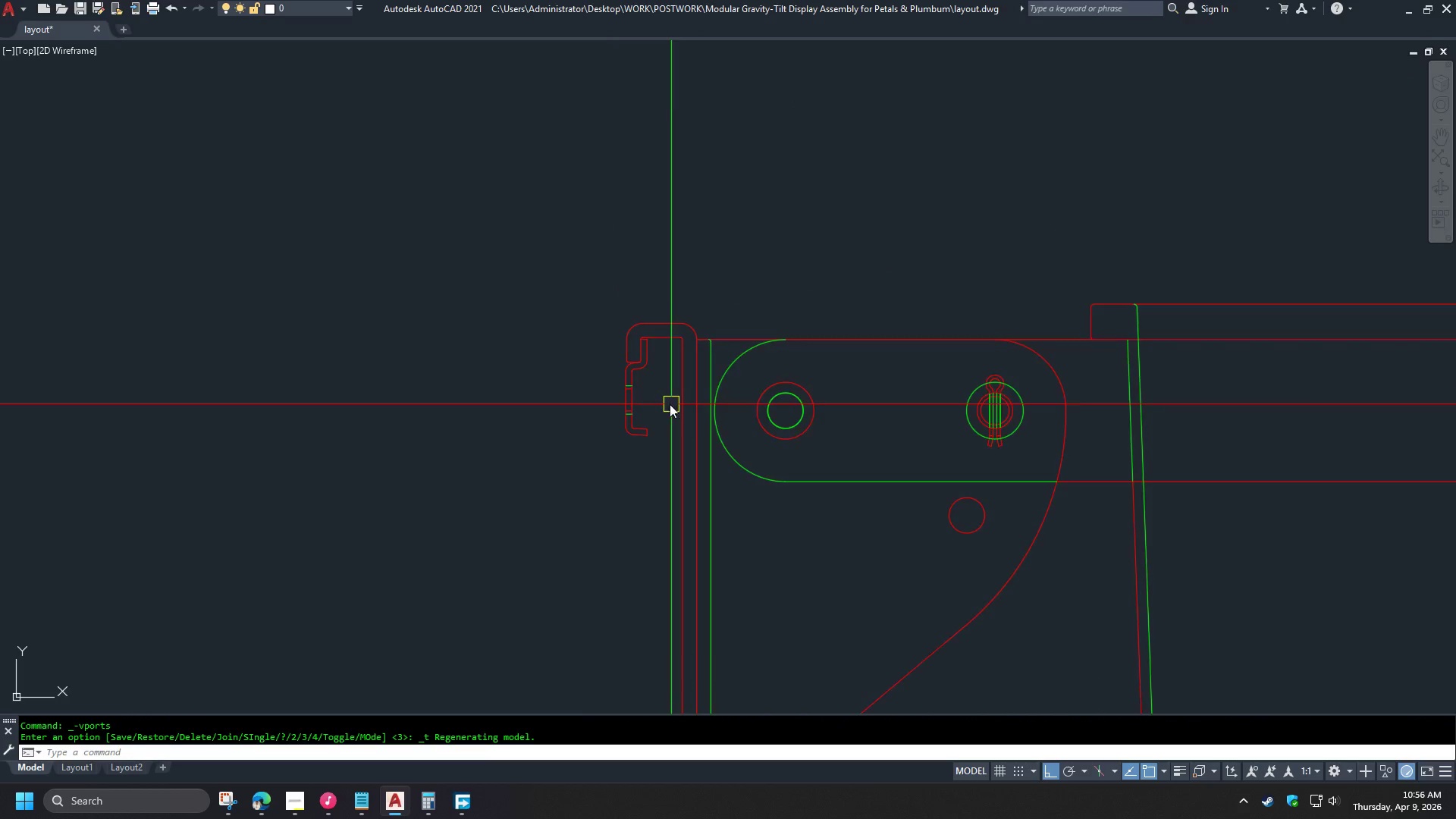 
scroll: coordinate [654, 404], scroll_direction: up, amount: 3.0
 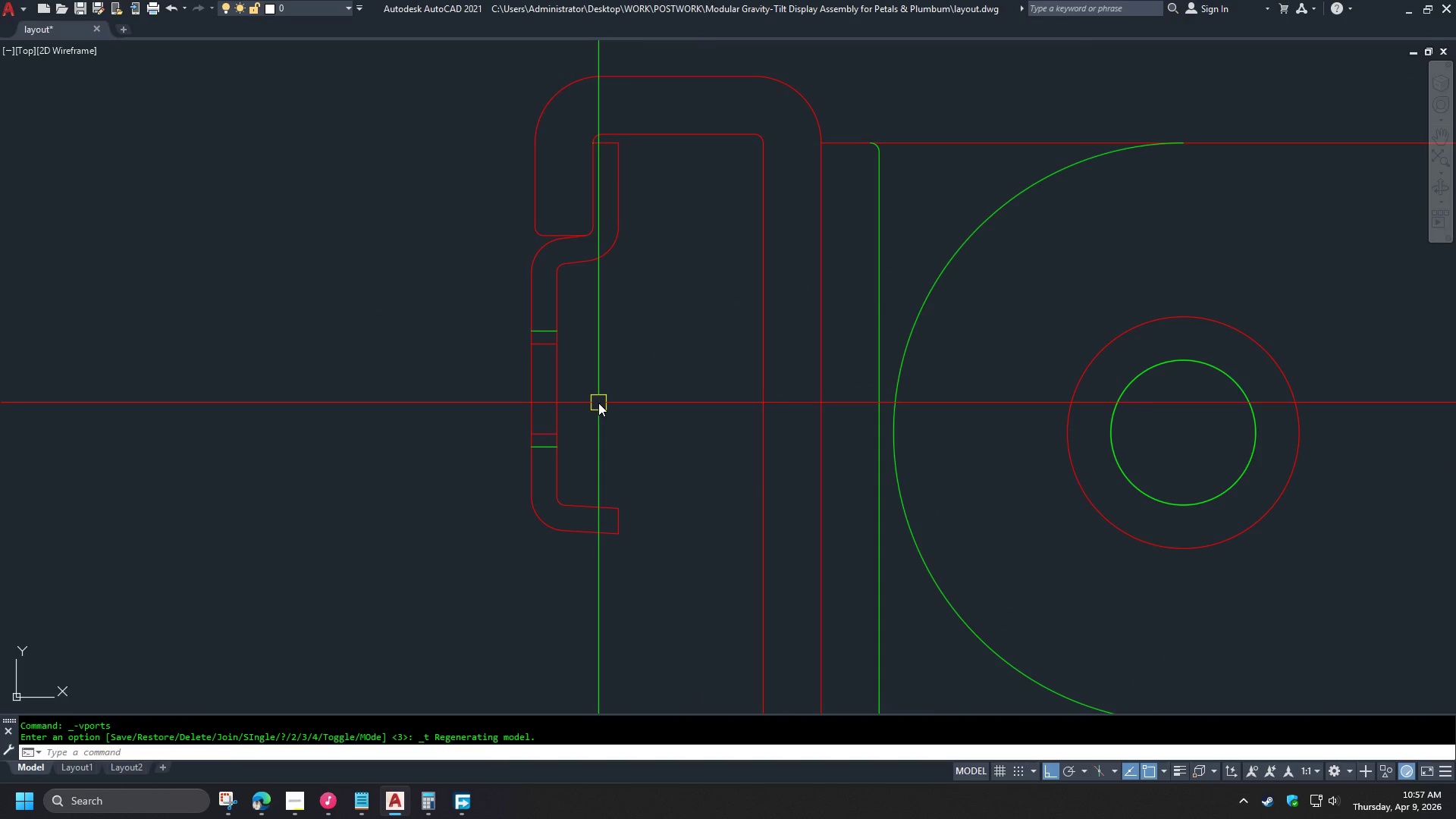 
type(di )
 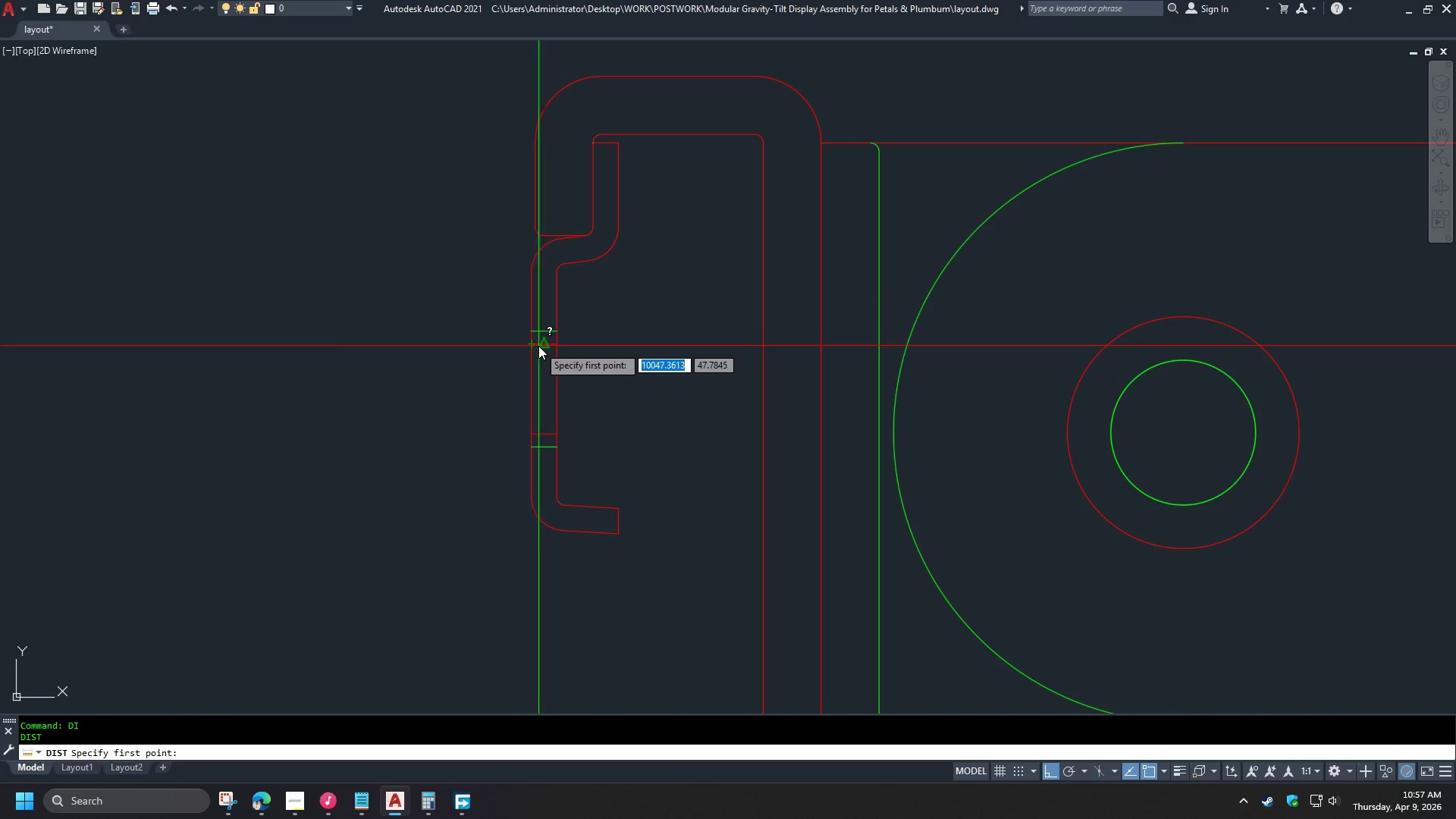 
left_click([540, 346])
 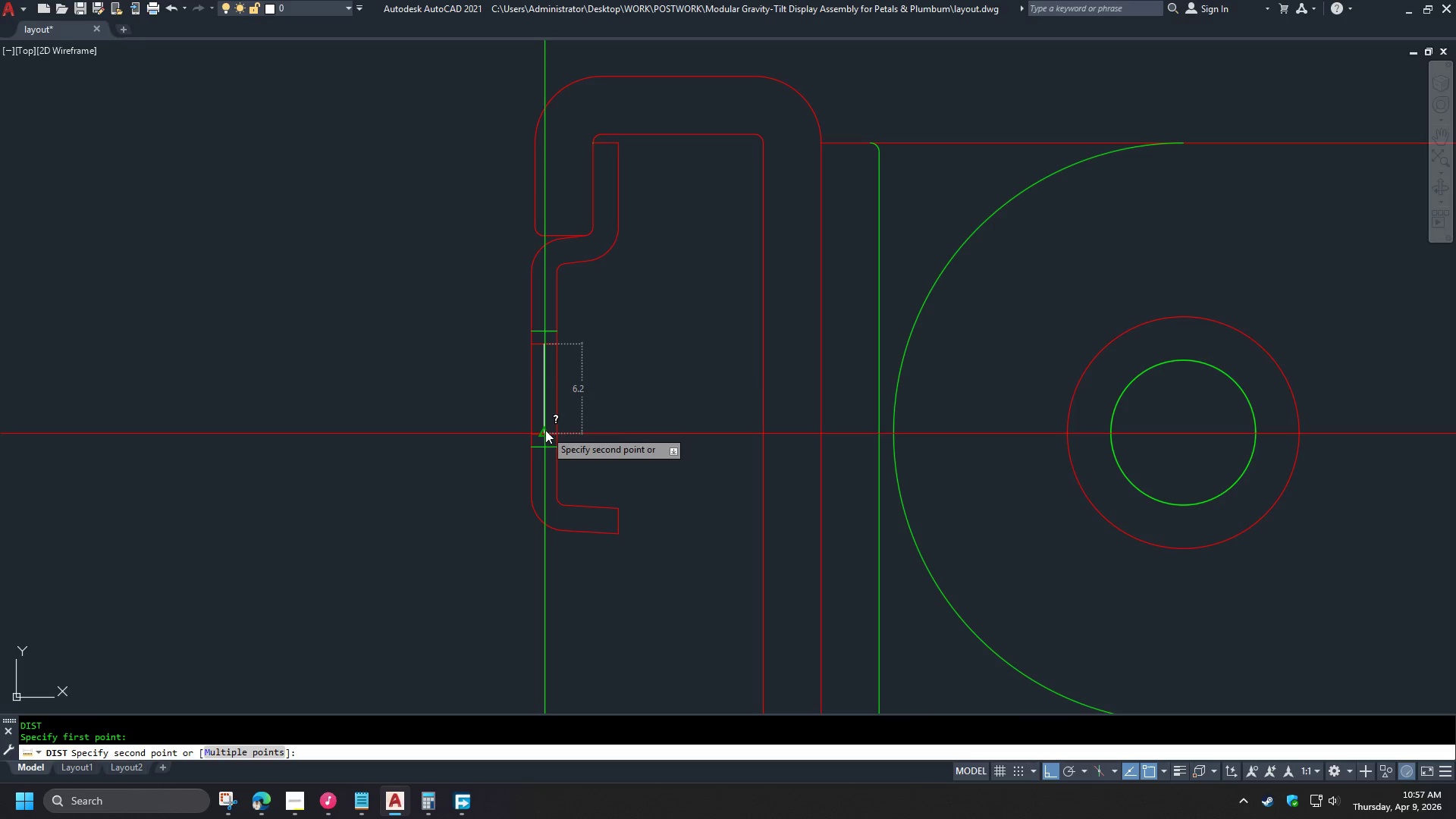 
key(Escape)
 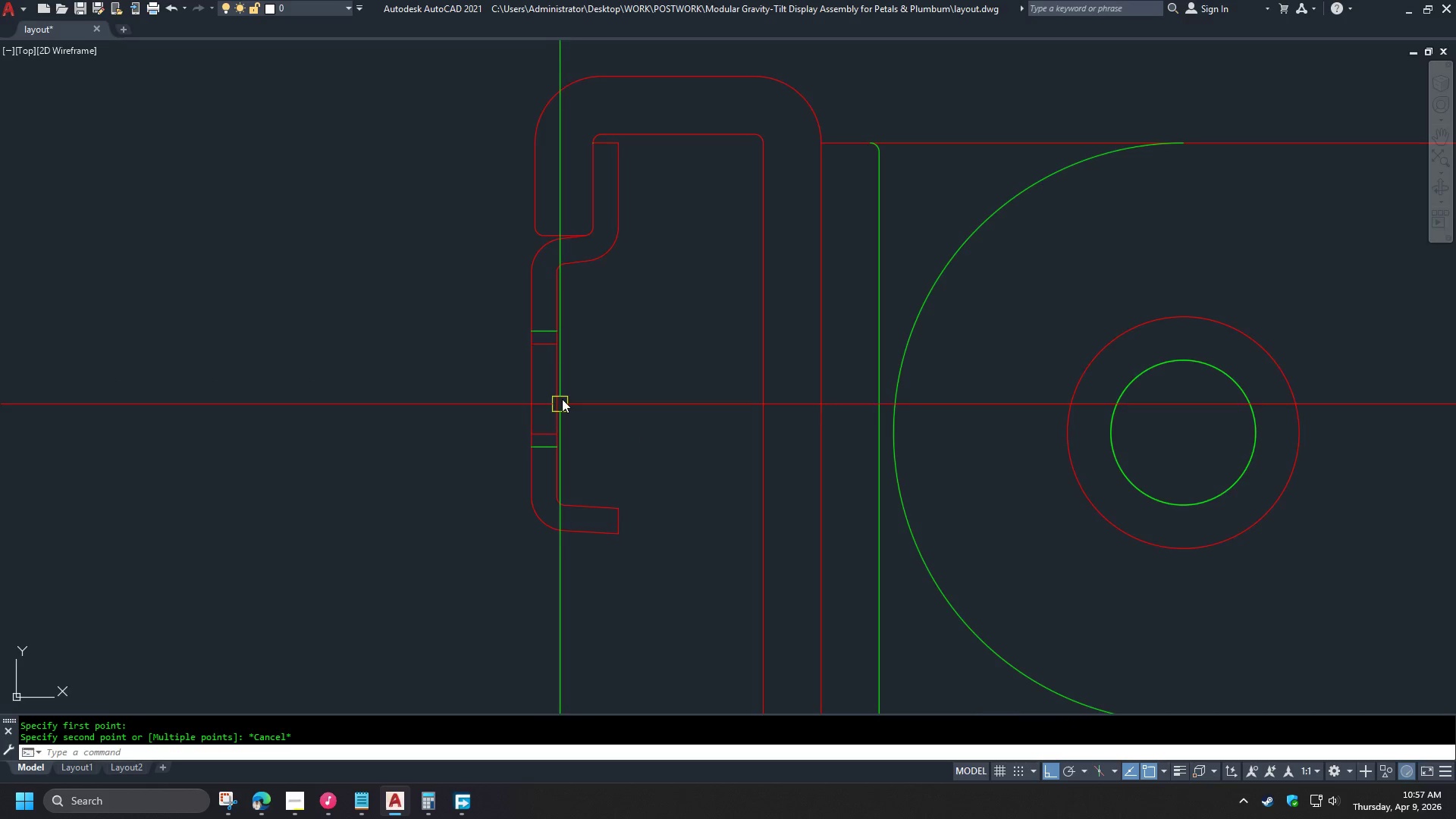 
scroll: coordinate [730, 377], scroll_direction: down, amount: 14.0
 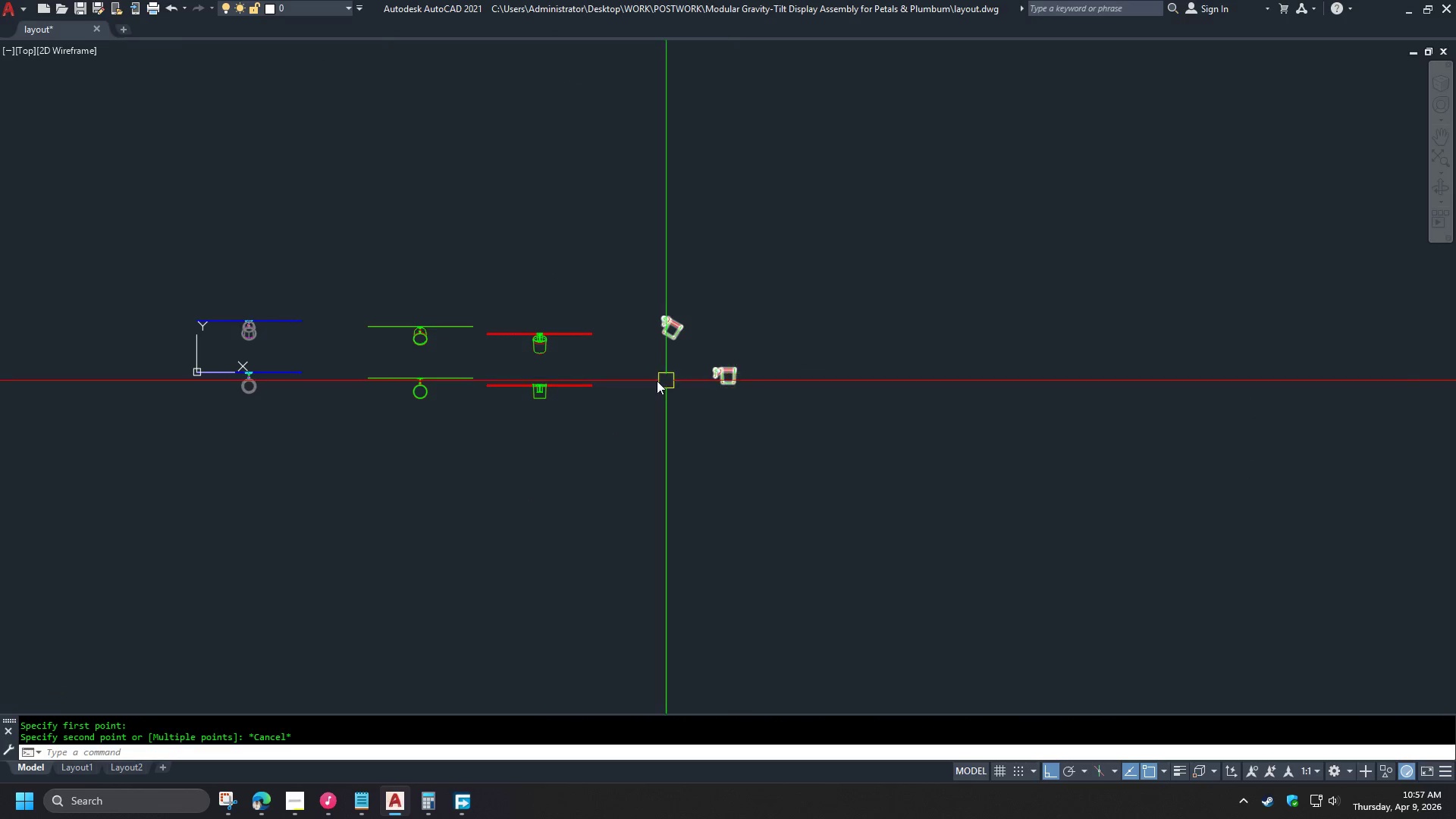 
scroll: coordinate [601, 371], scroll_direction: up, amount: 2.0
 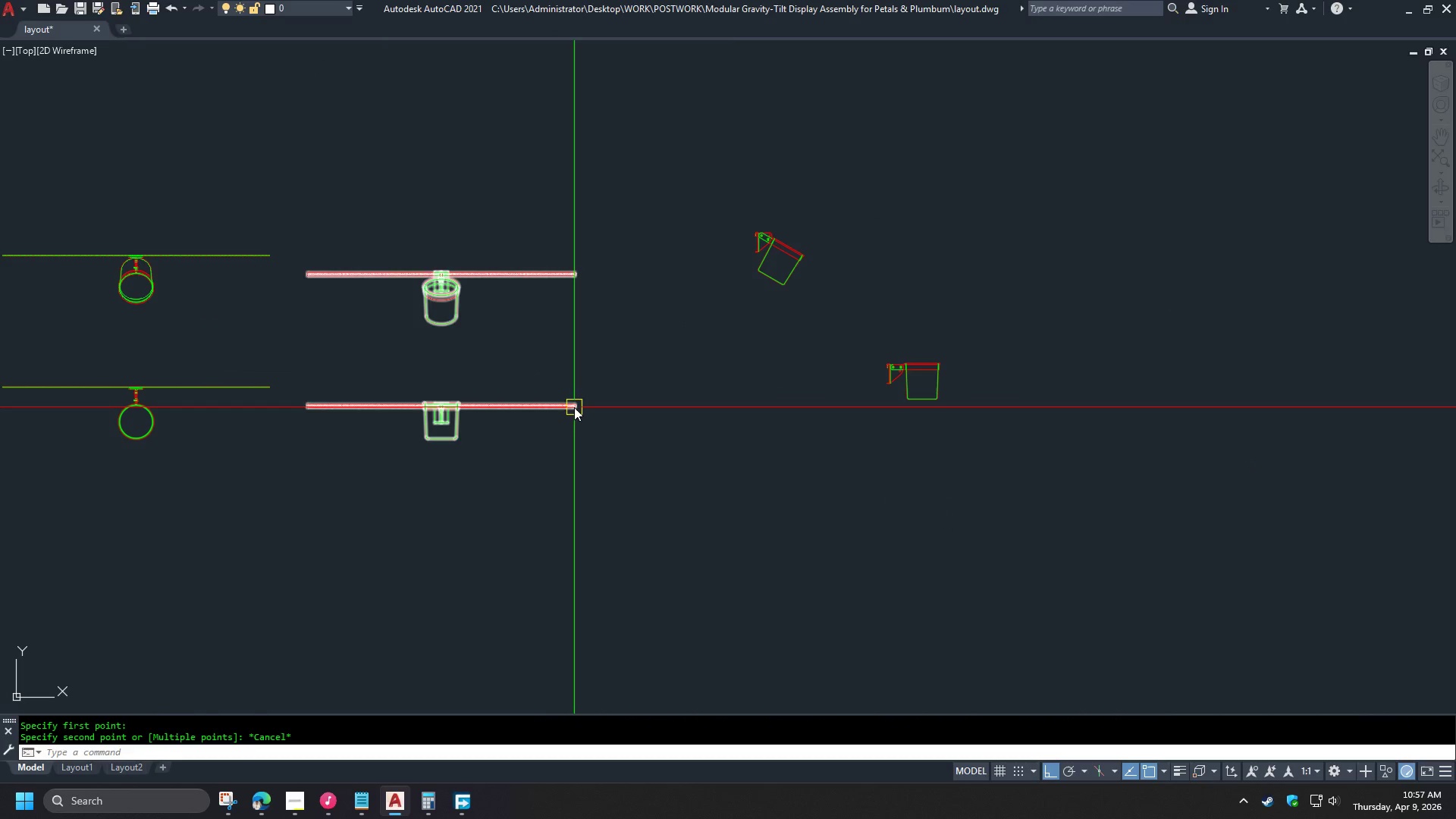 
left_click([574, 407])
 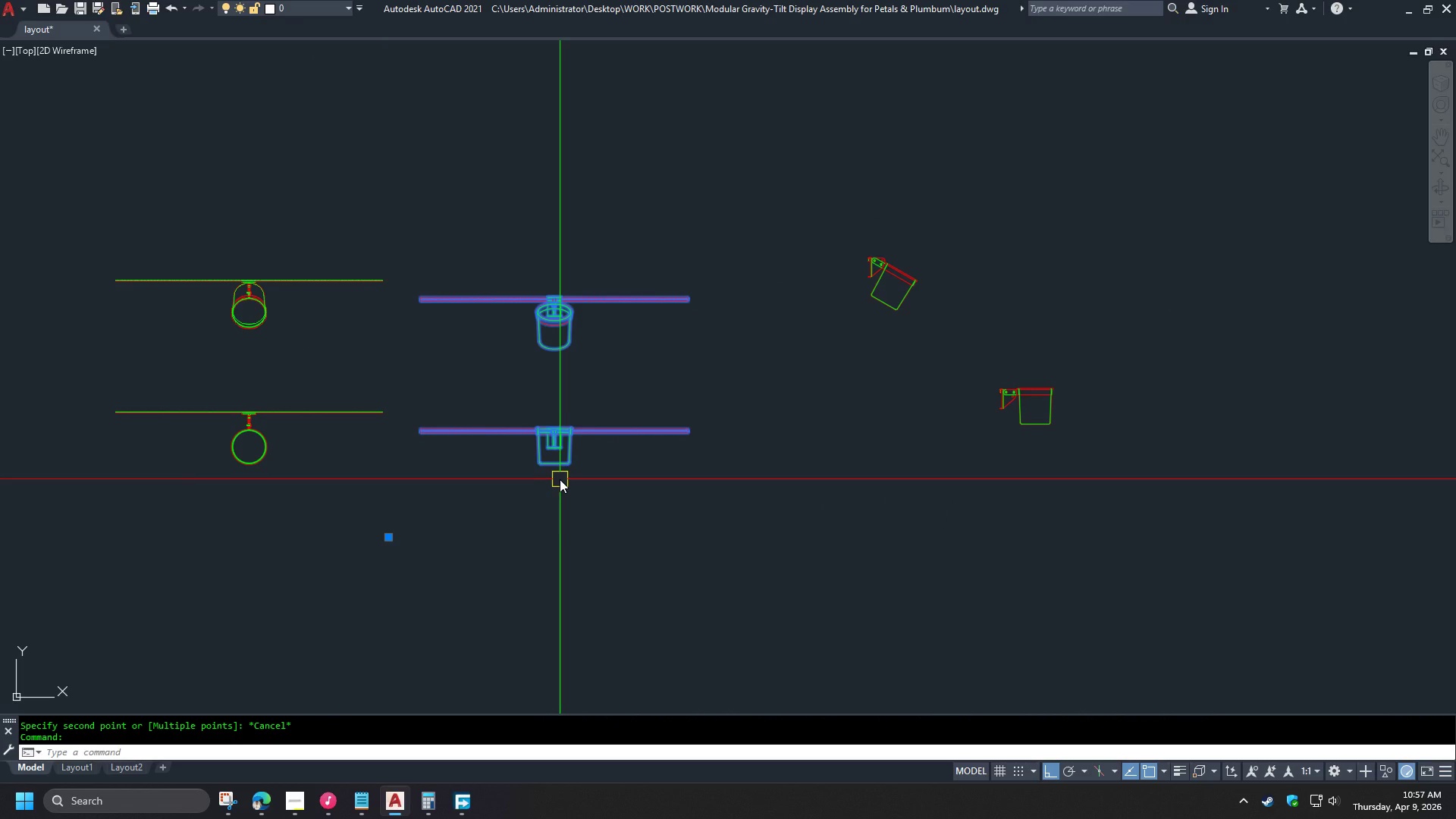 
key(M)
 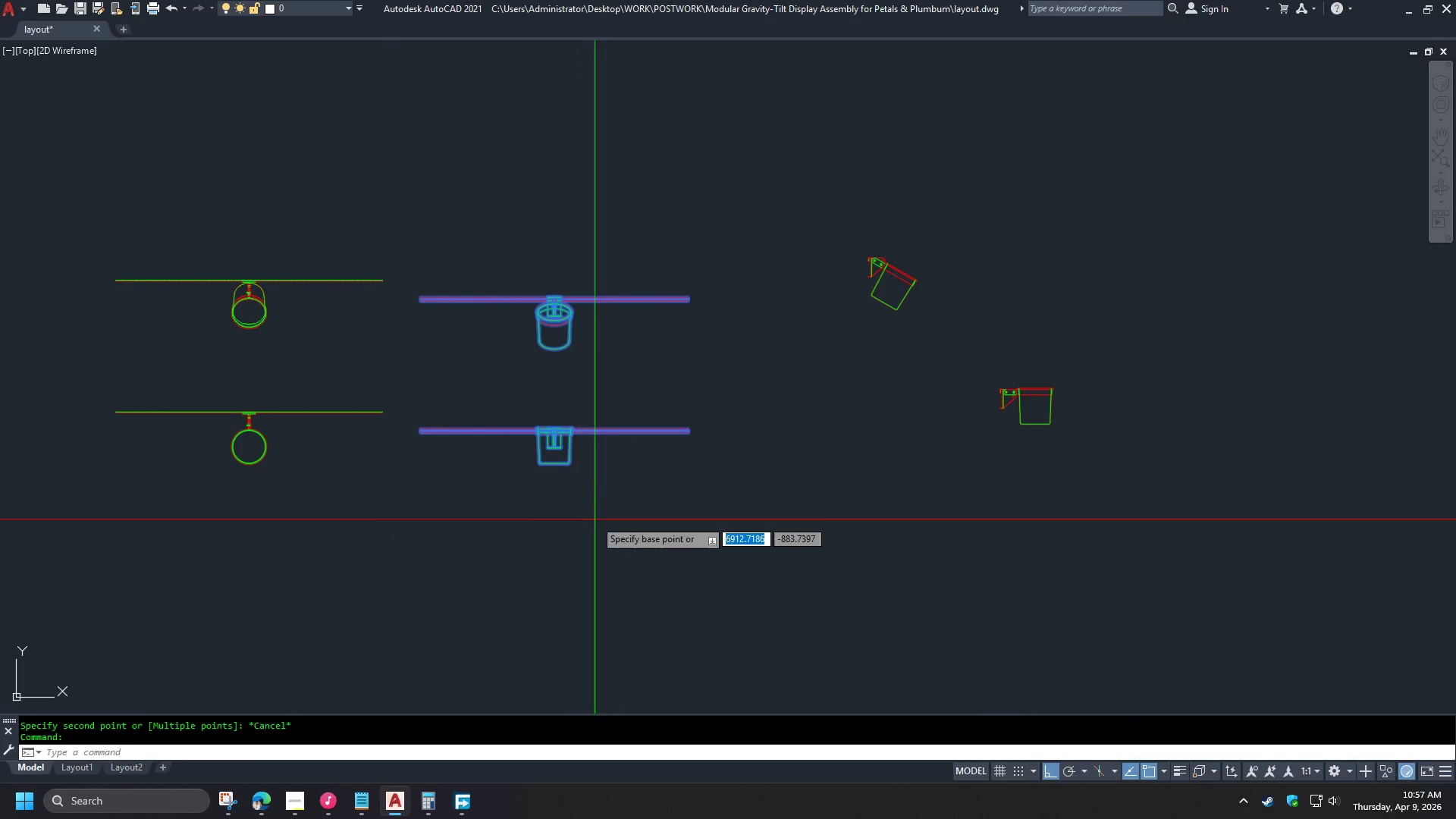 
key(Space)
 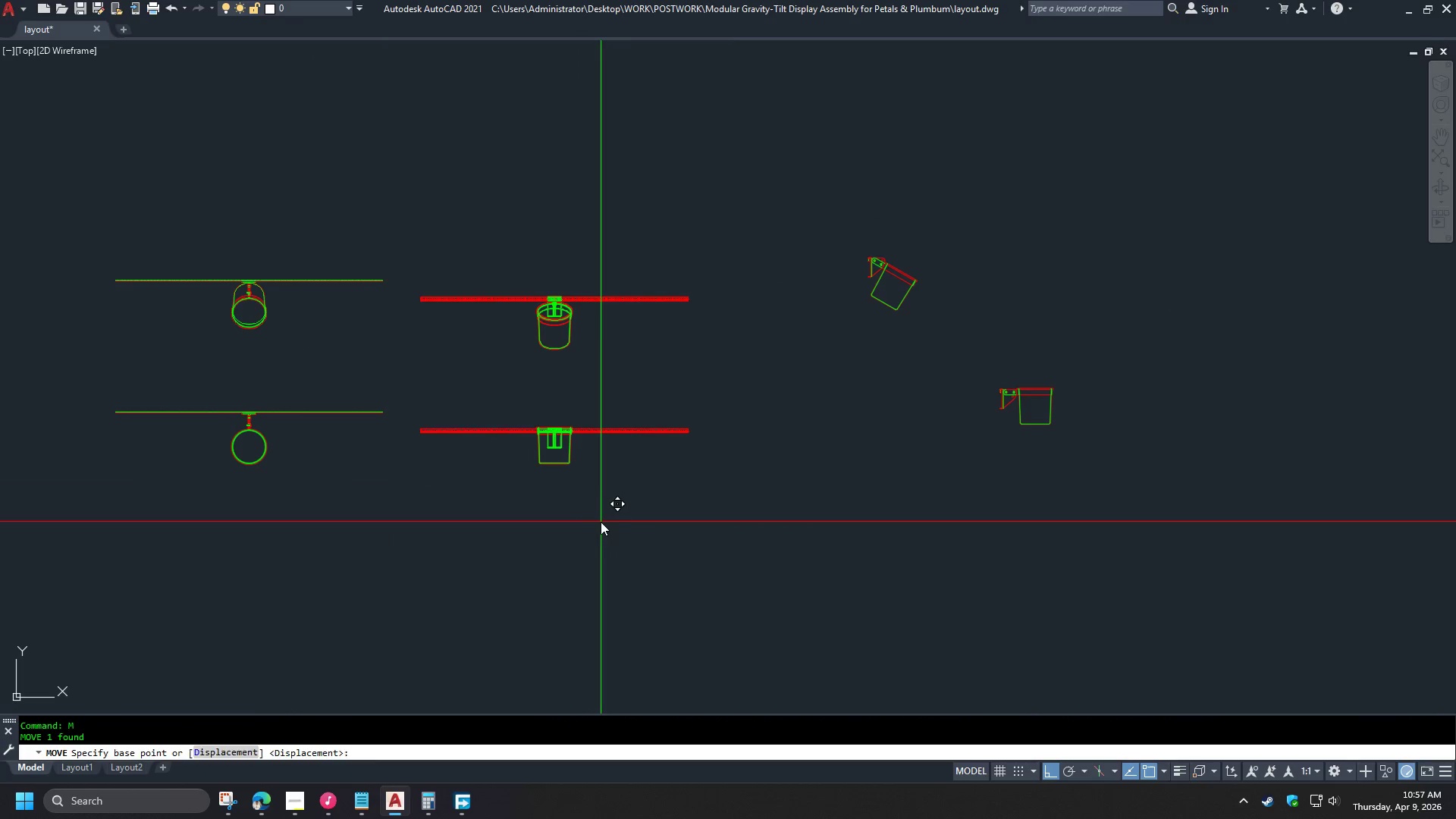 
left_click_drag(start_coordinate=[601, 522], to_coordinate=[607, 522])
 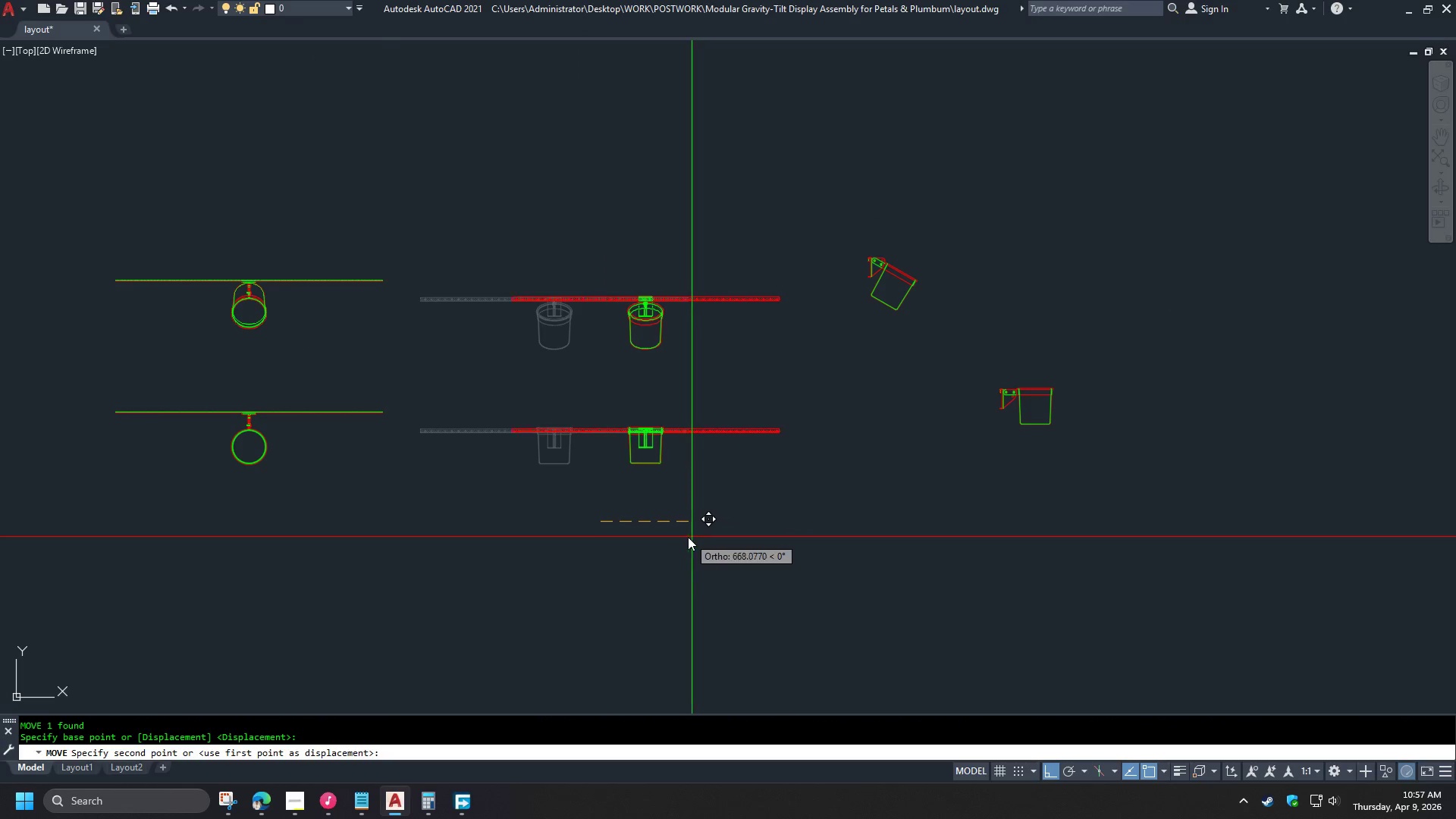 
left_click([686, 537])
 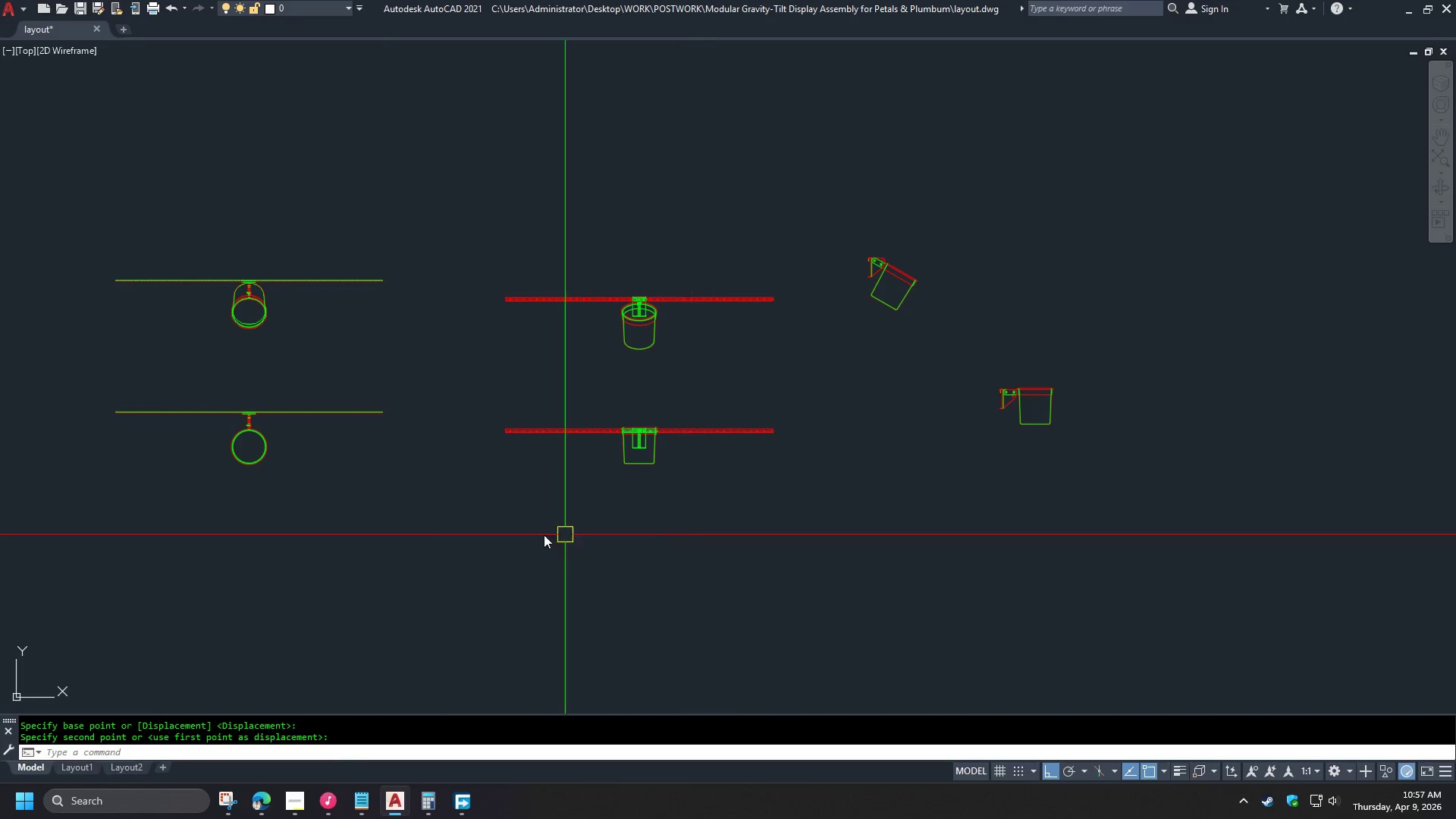 
scroll: coordinate [548, 552], scroll_direction: up, amount: 3.0
 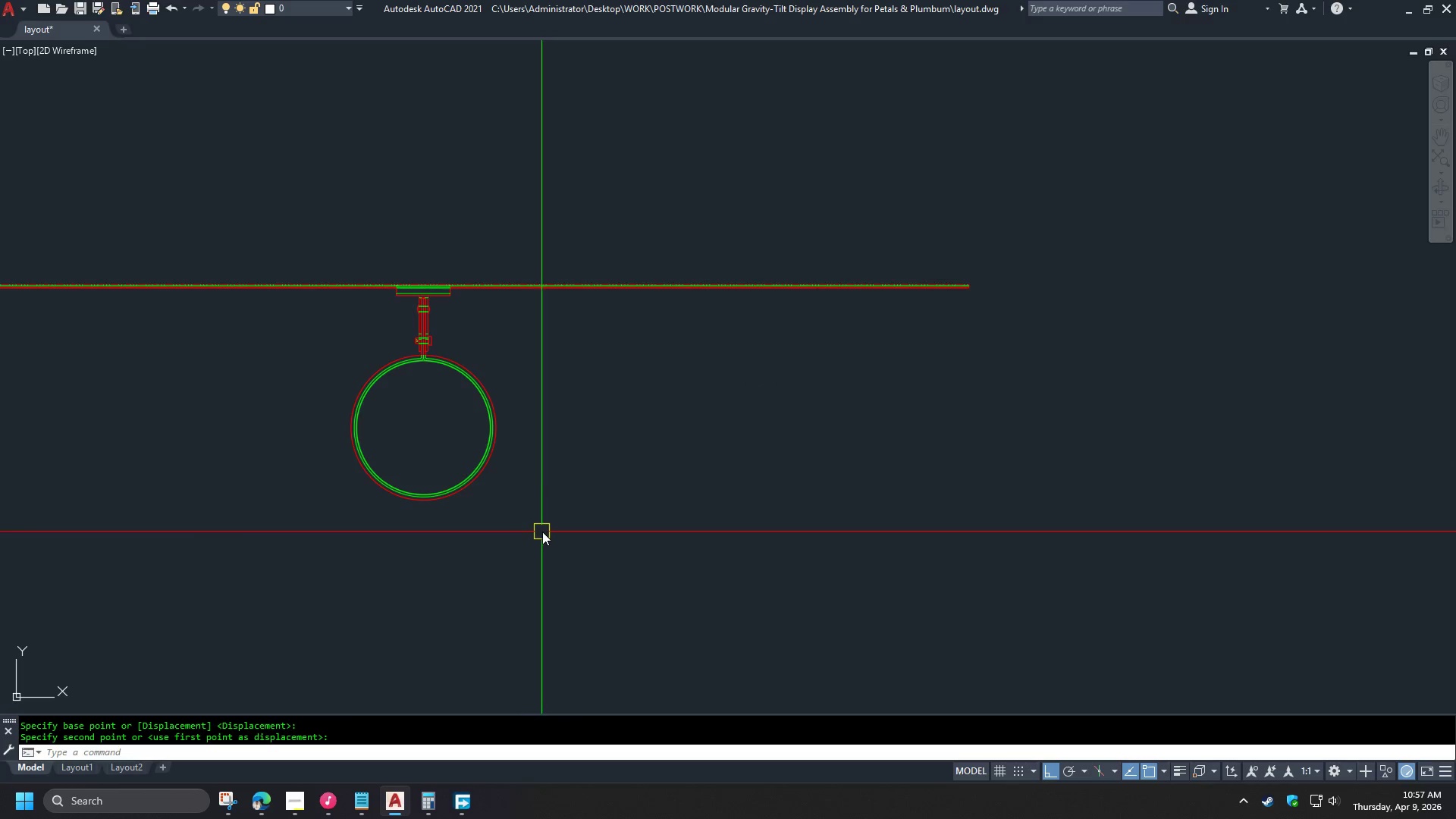 
scroll: coordinate [566, 518], scroll_direction: down, amount: 3.0
 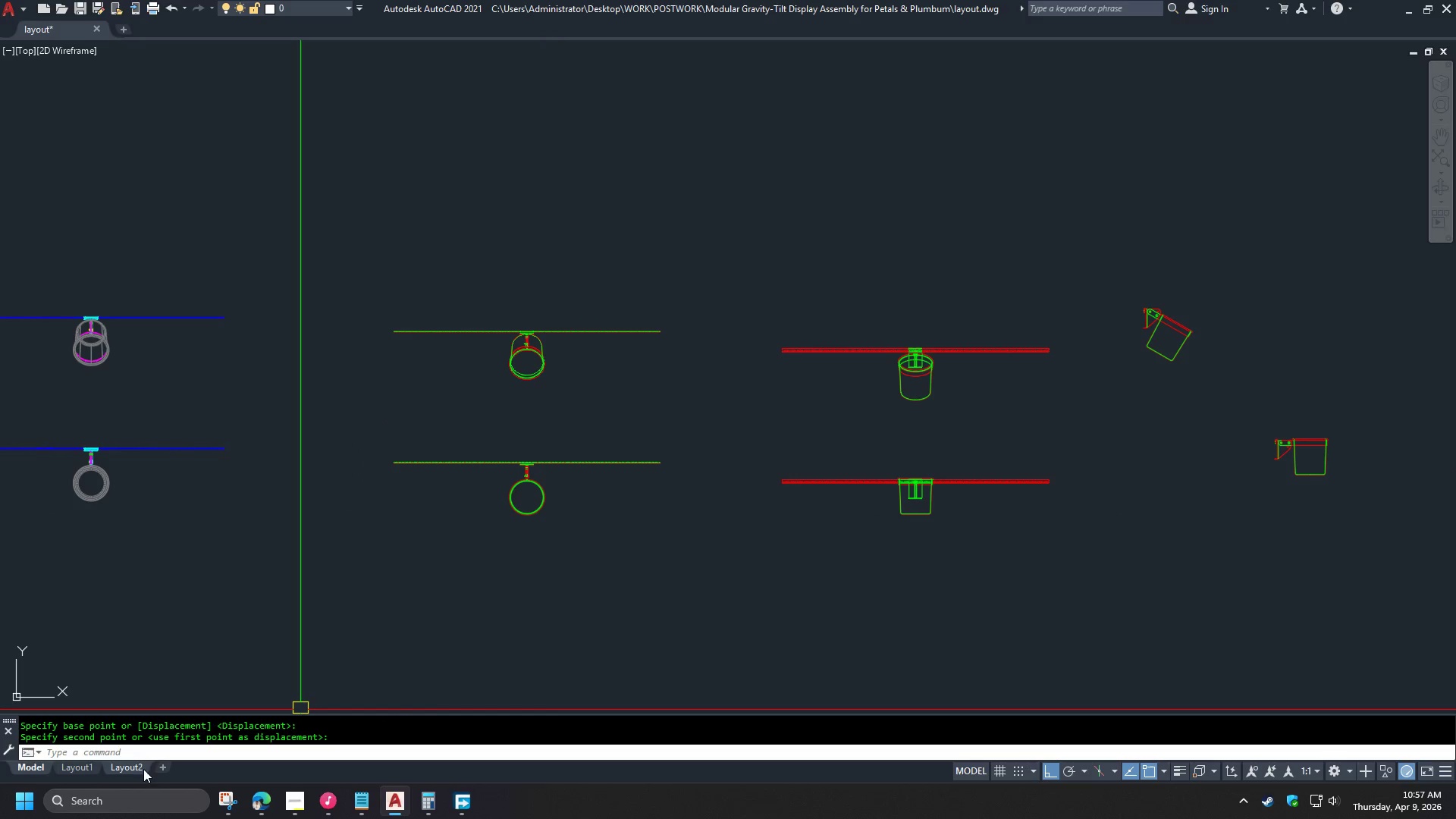 
right_click([125, 763])
 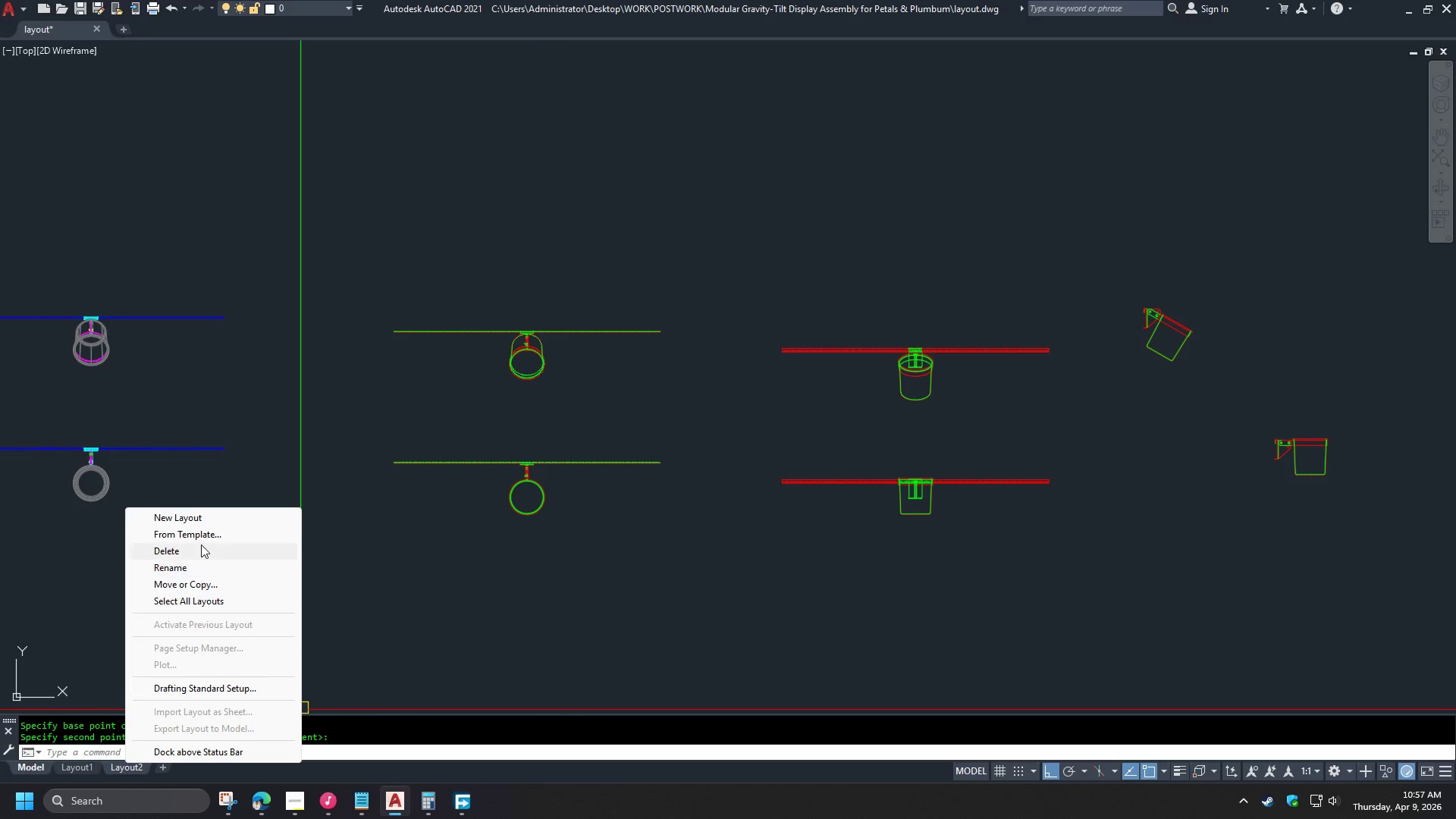 
left_click([202, 538])
 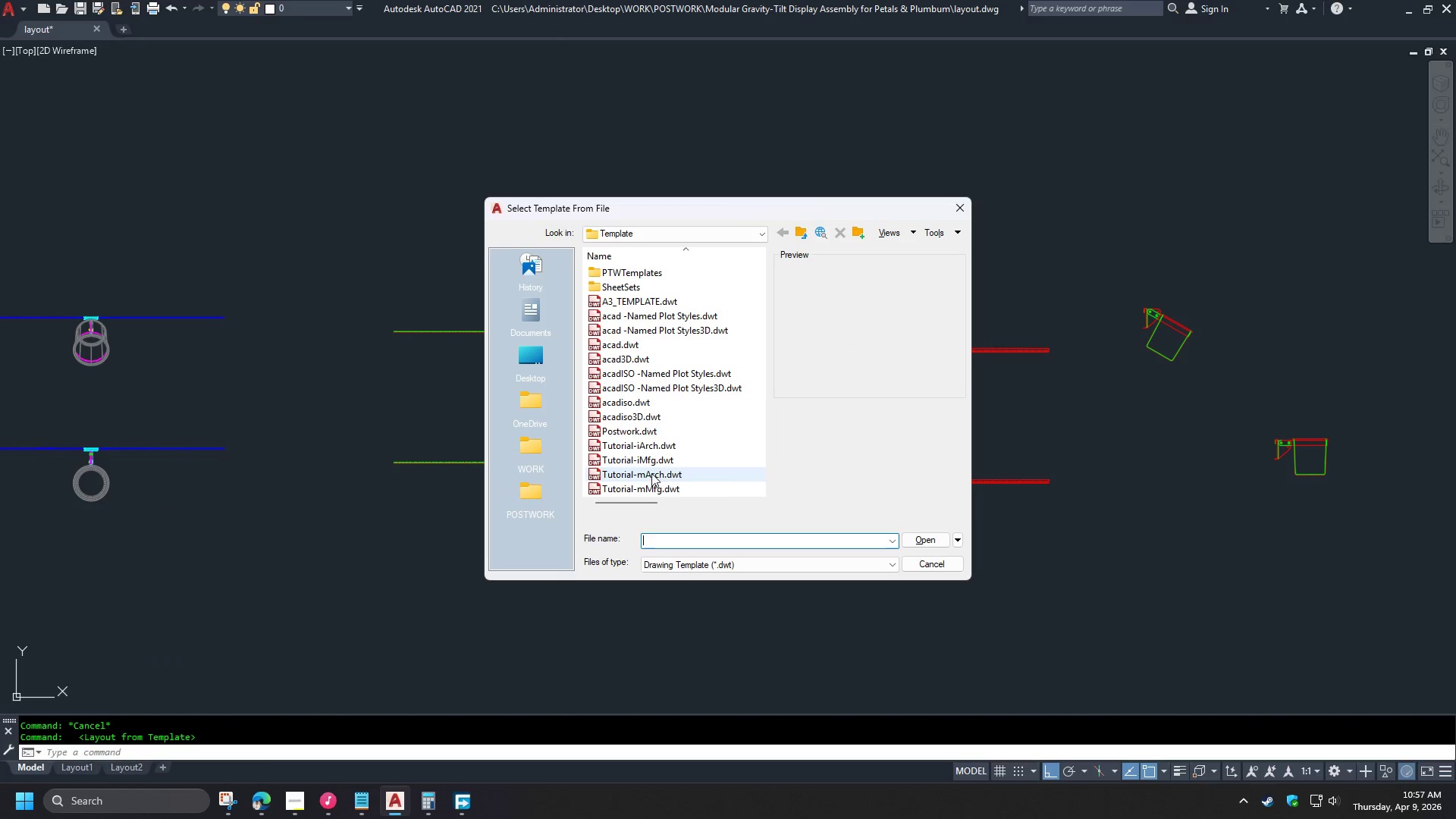 
double_click([636, 431])
 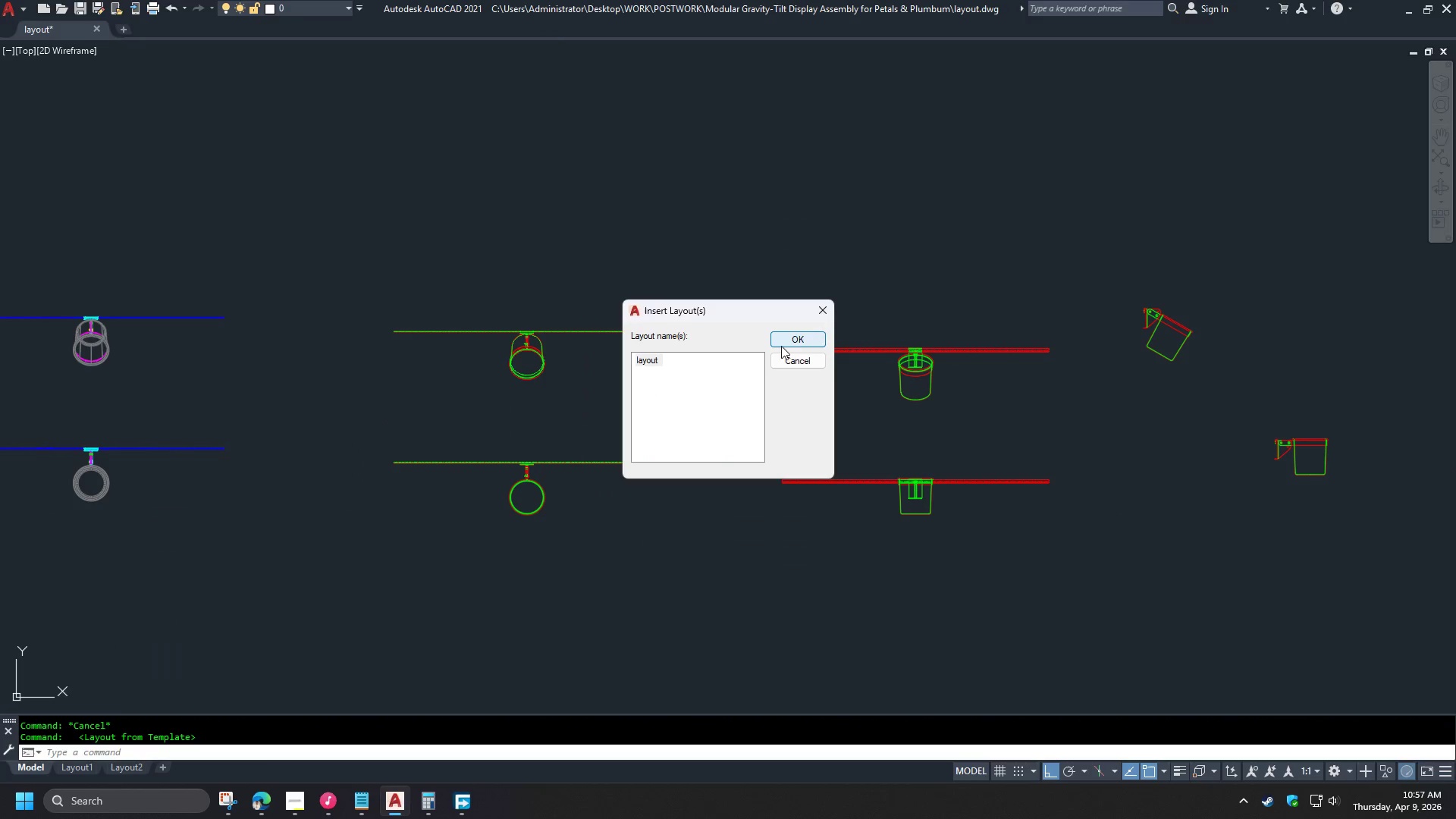 
left_click([789, 337])
 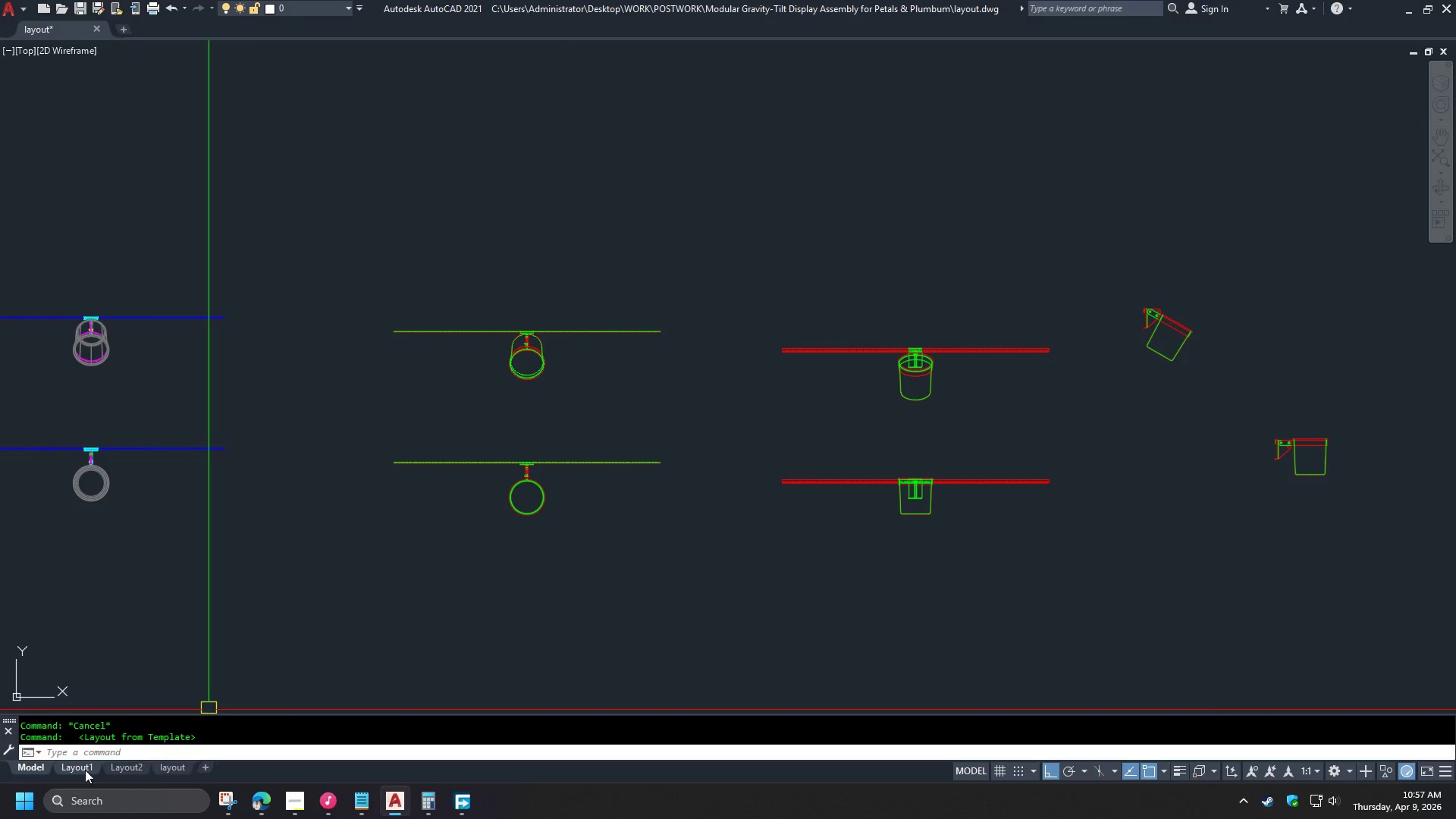 
hold_key(key=ShiftLeft, duration=0.56)
double_click([123, 767])
 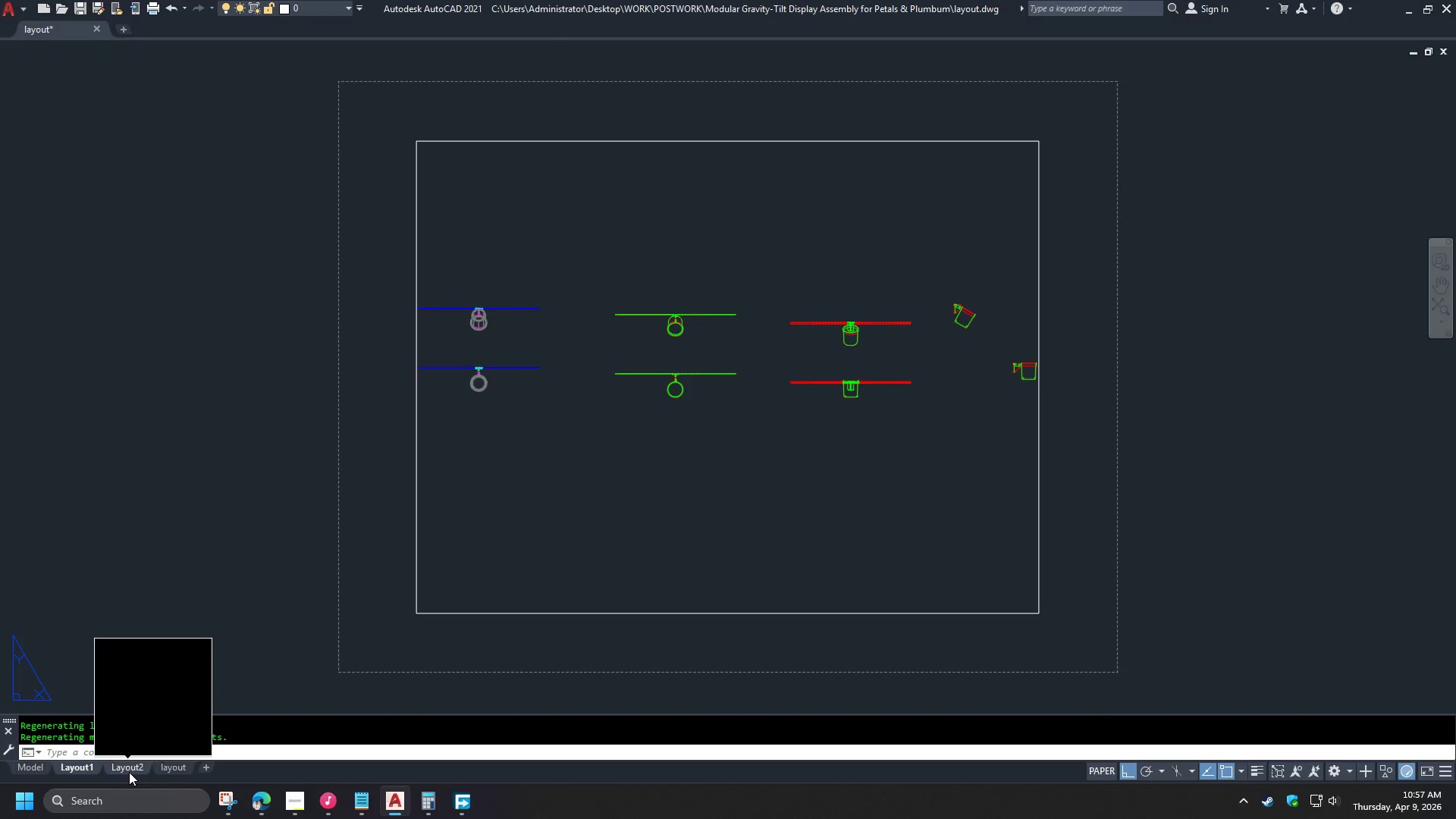 
right_click([129, 771])
 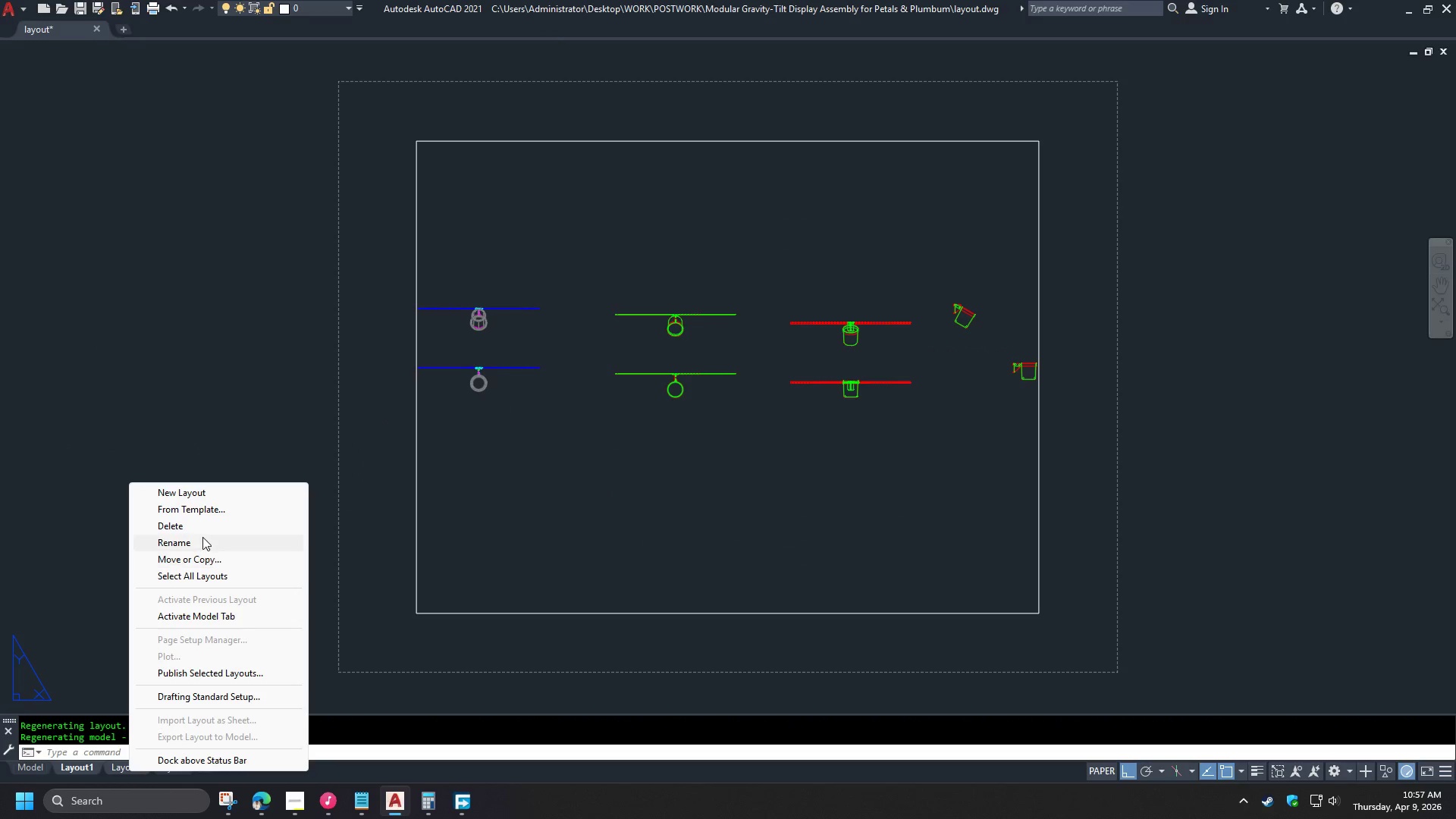 
left_click([199, 532])
 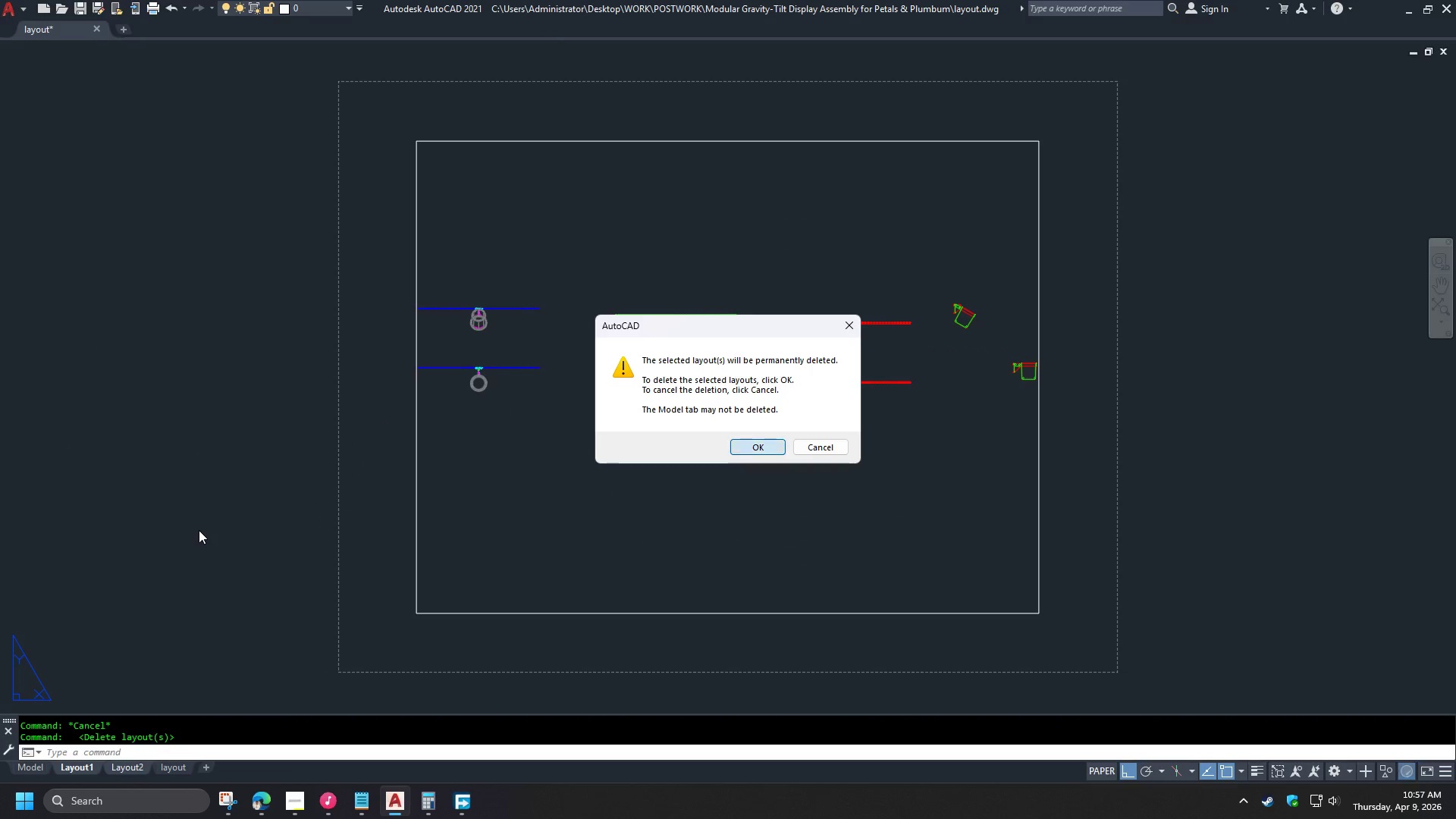 
key(Space)
 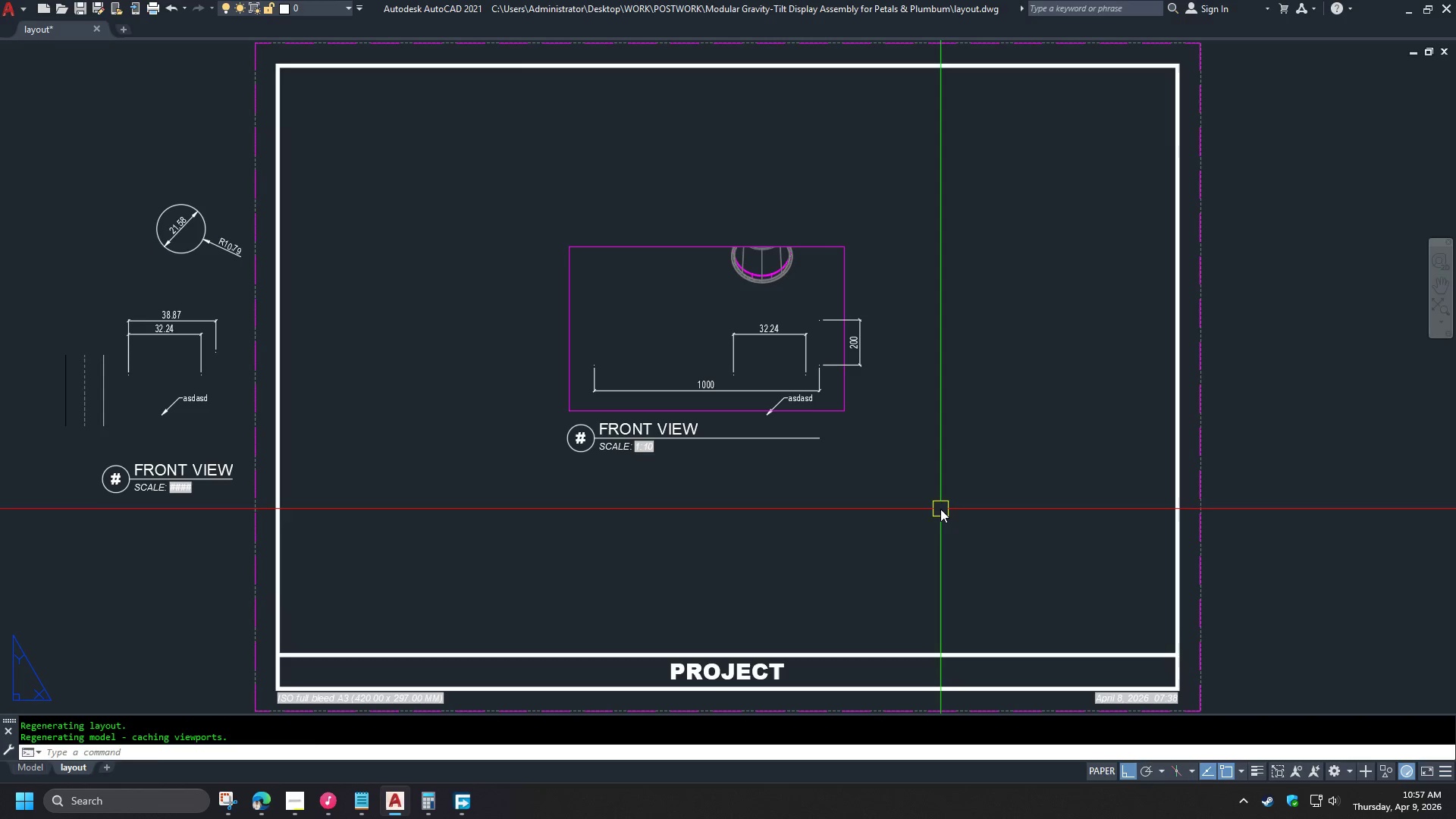 
double_click([426, 192])
 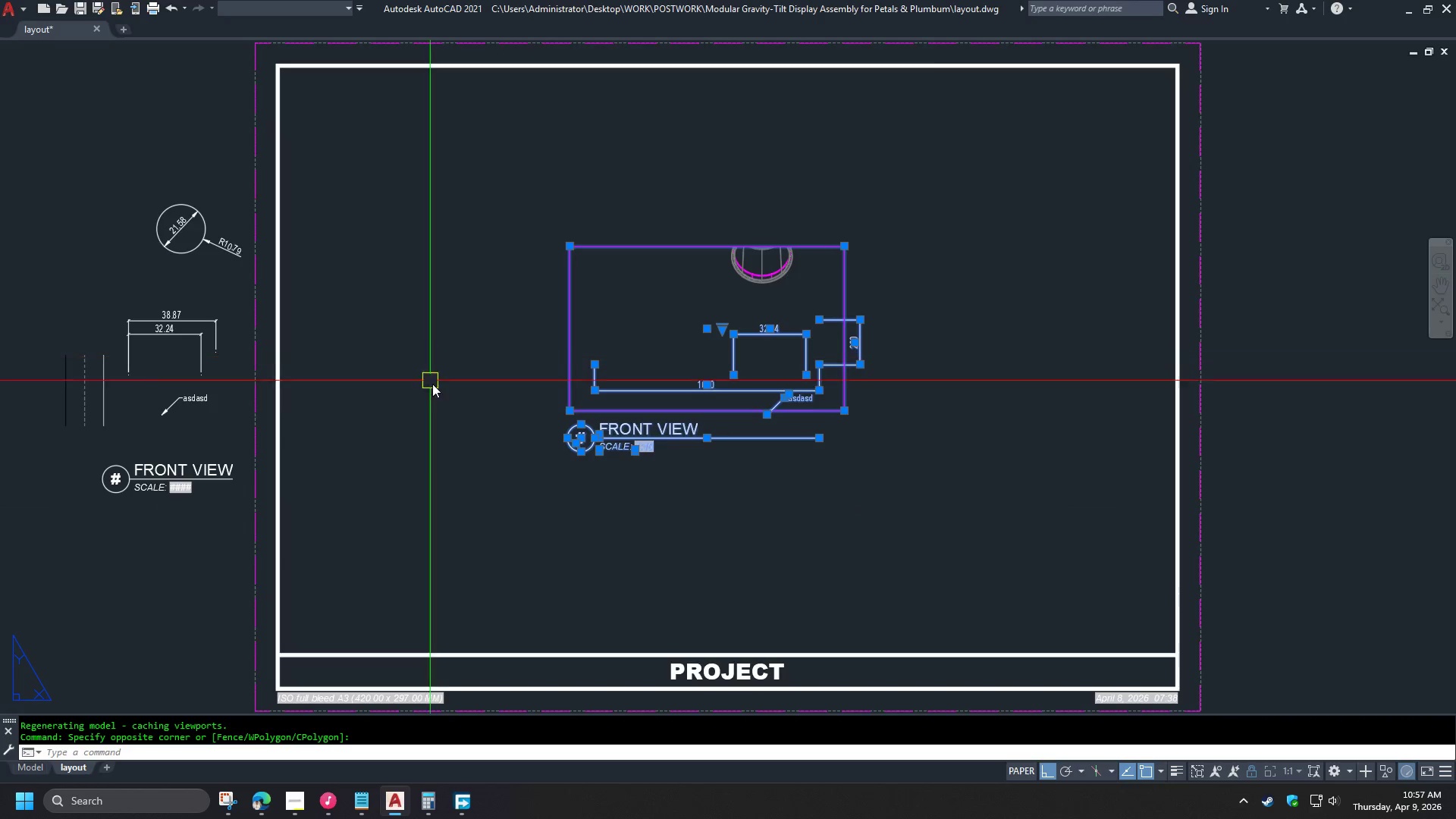 
scroll: coordinate [450, 400], scroll_direction: down, amount: 1.0
 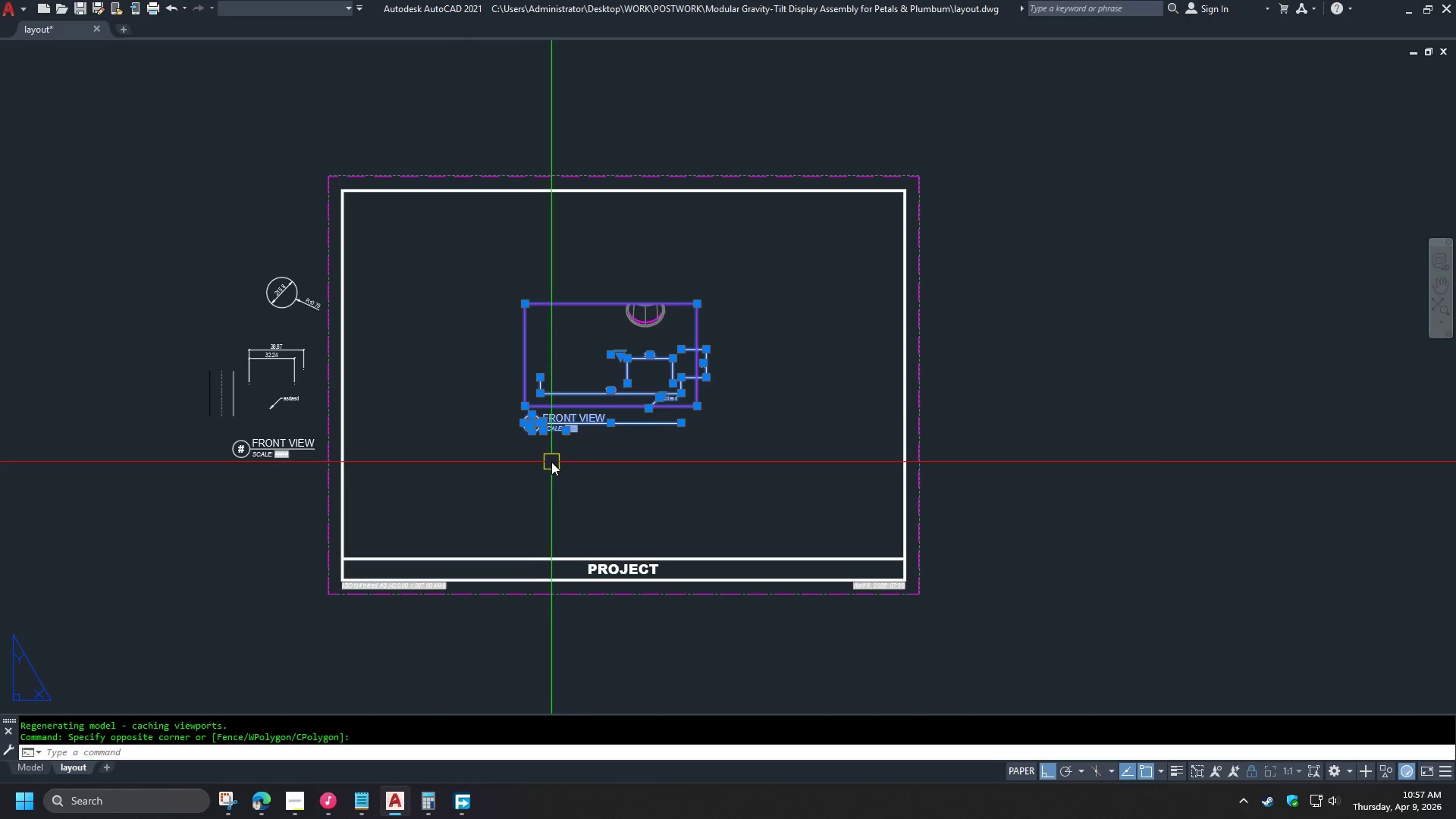 
key(M)
 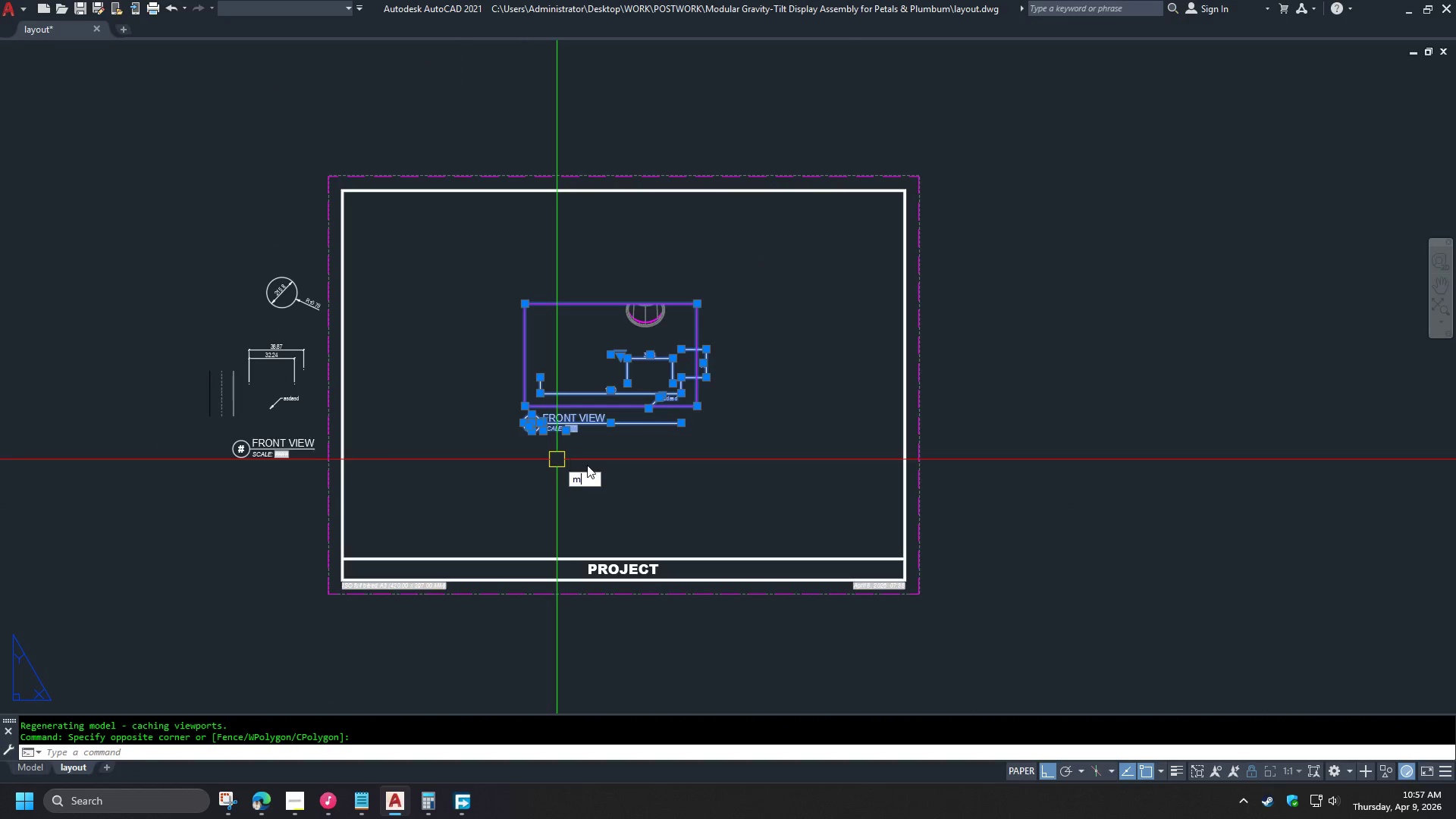 
key(Space)
 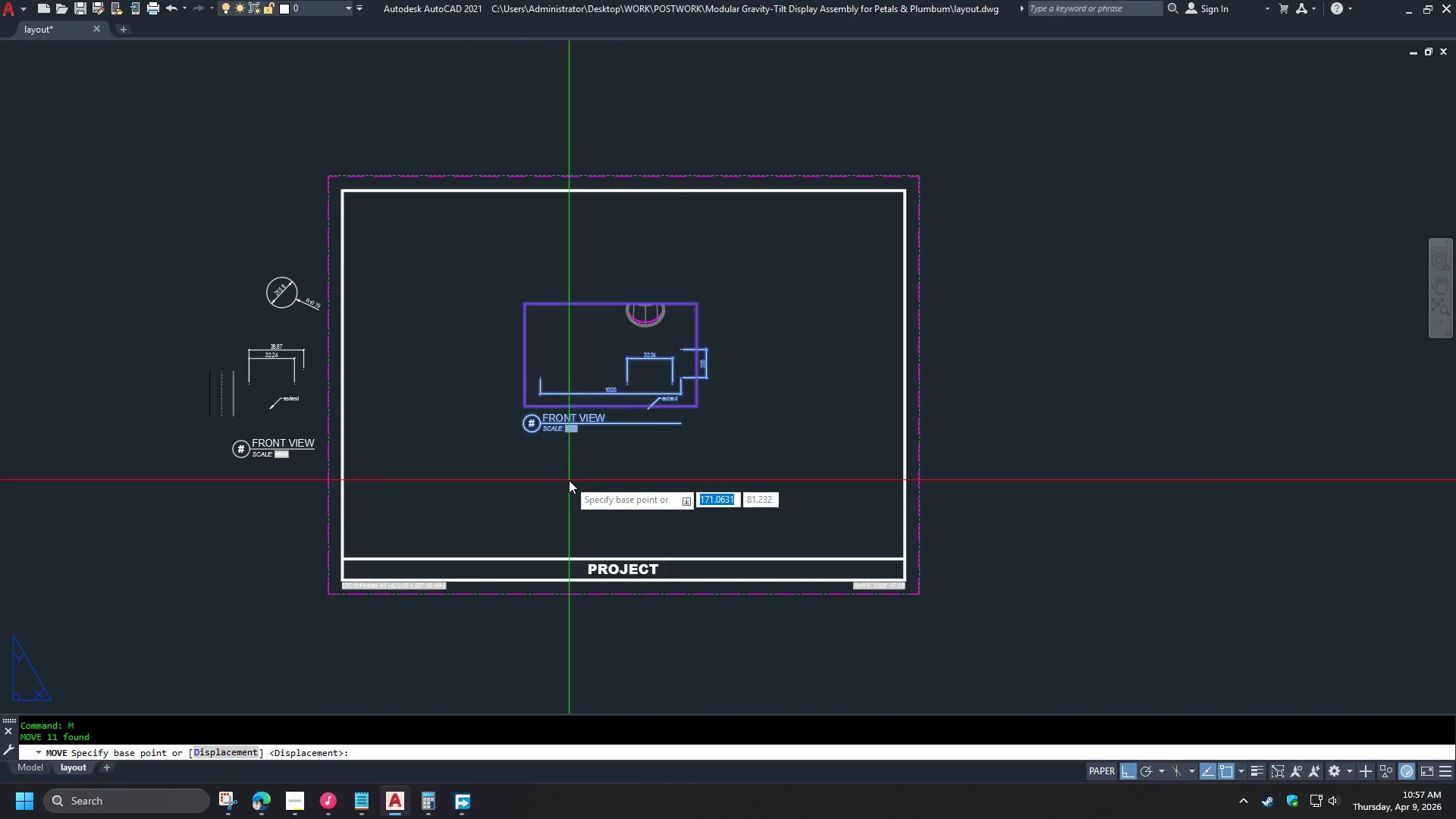 
left_click_drag(start_coordinate=[569, 480], to_coordinate=[579, 483])
 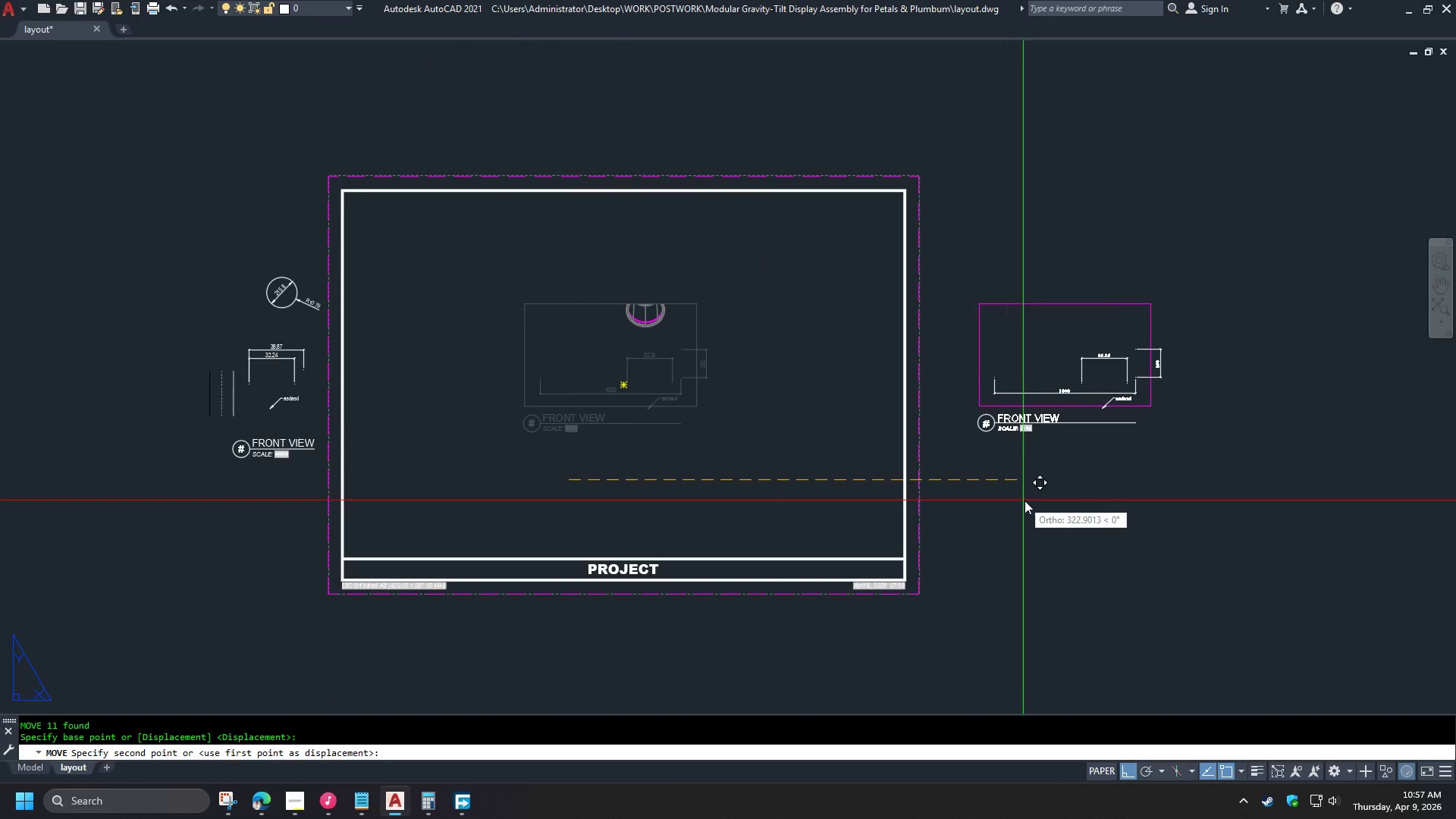 
left_click([1025, 500])